 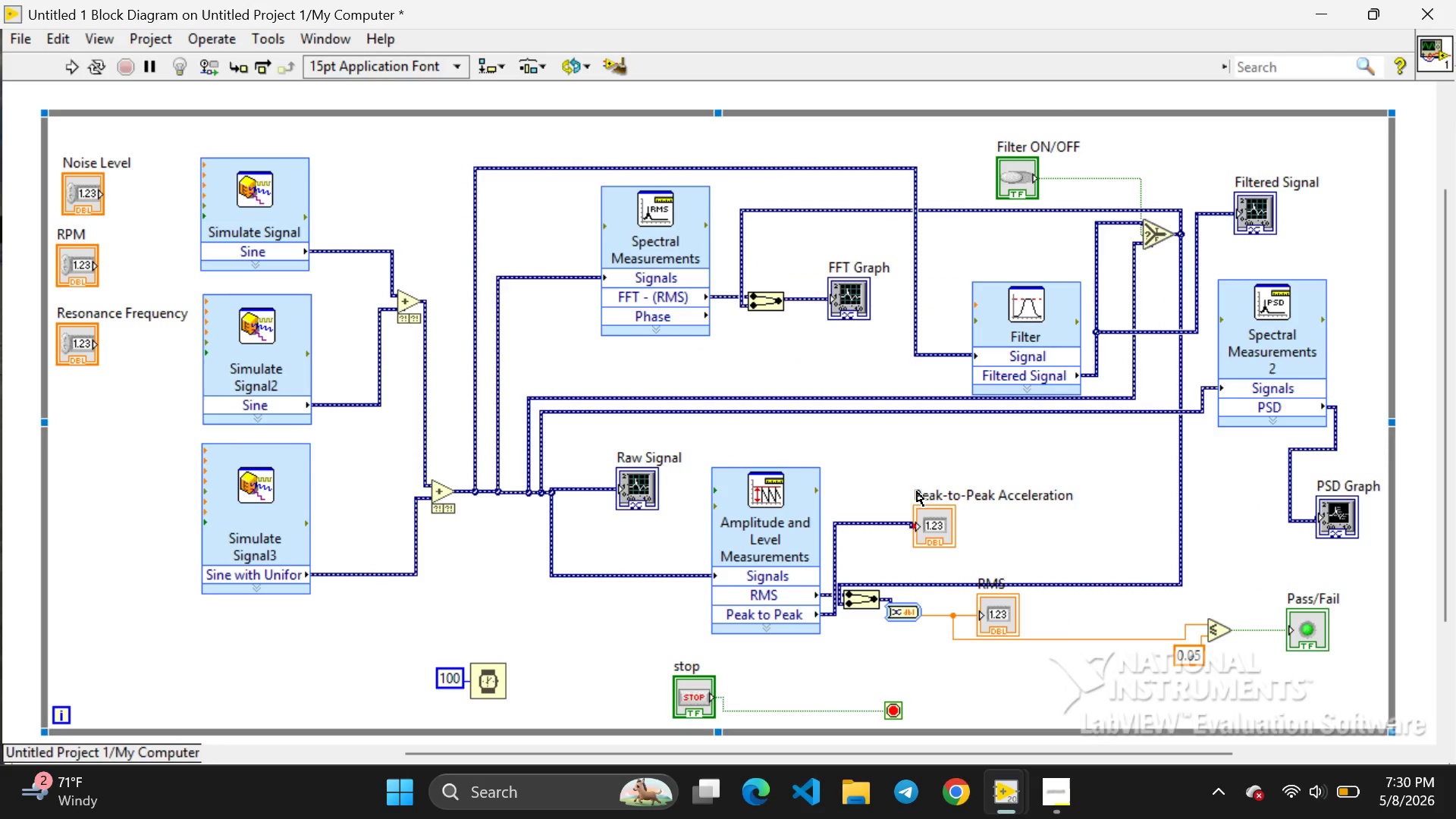 
left_click([1075, 698])
 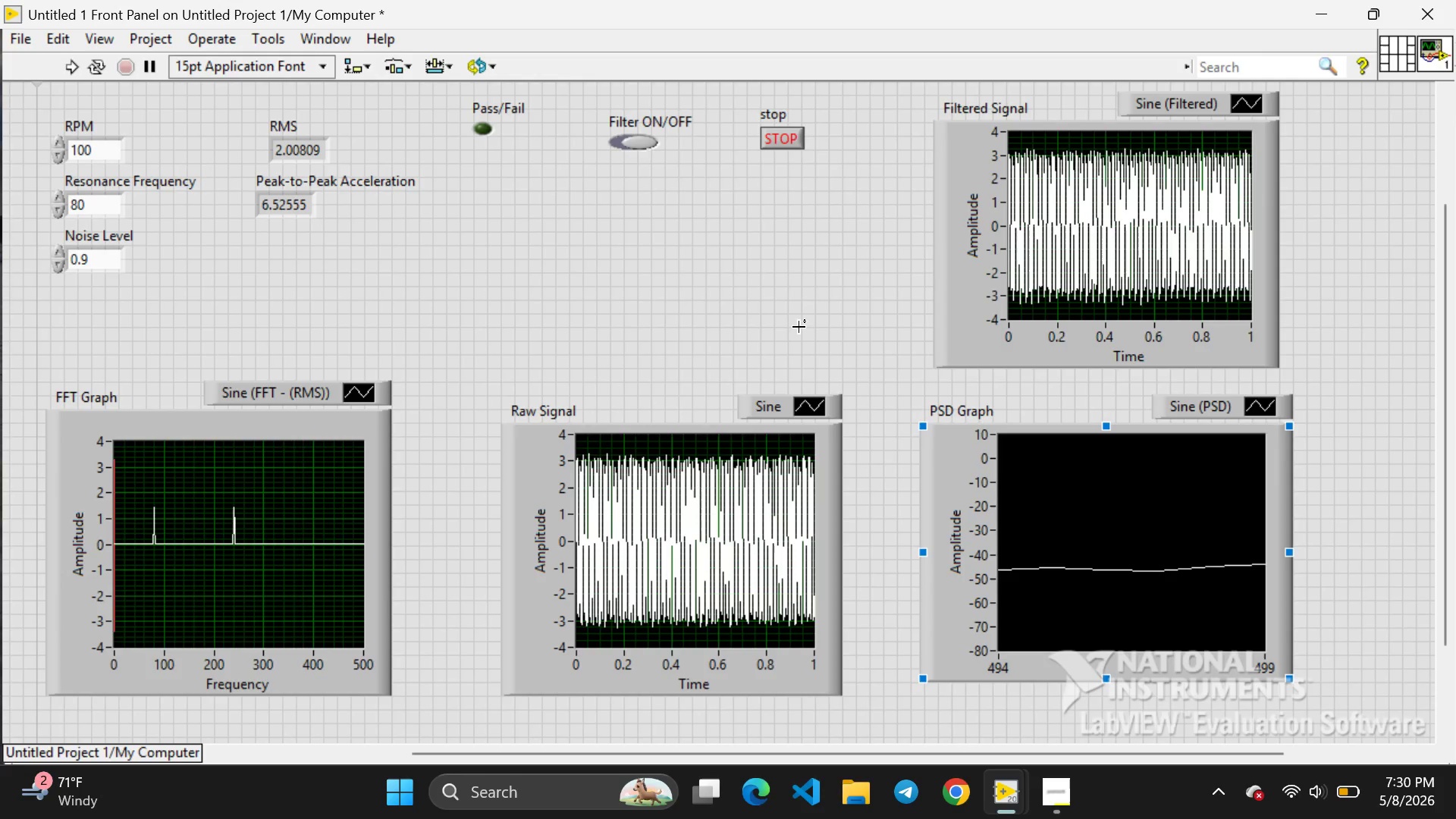 
right_click([799, 327])
 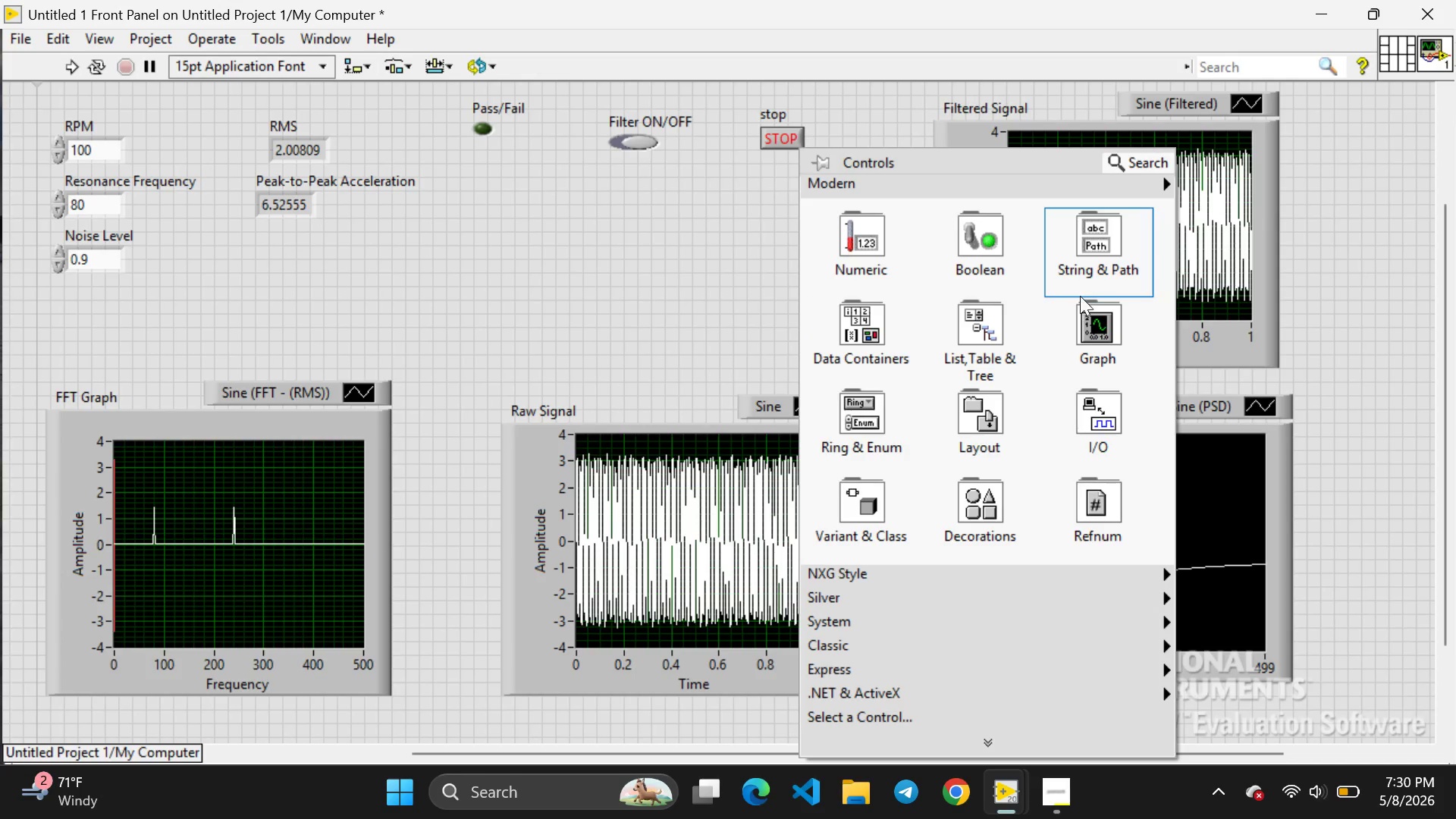 
left_click([1088, 324])
 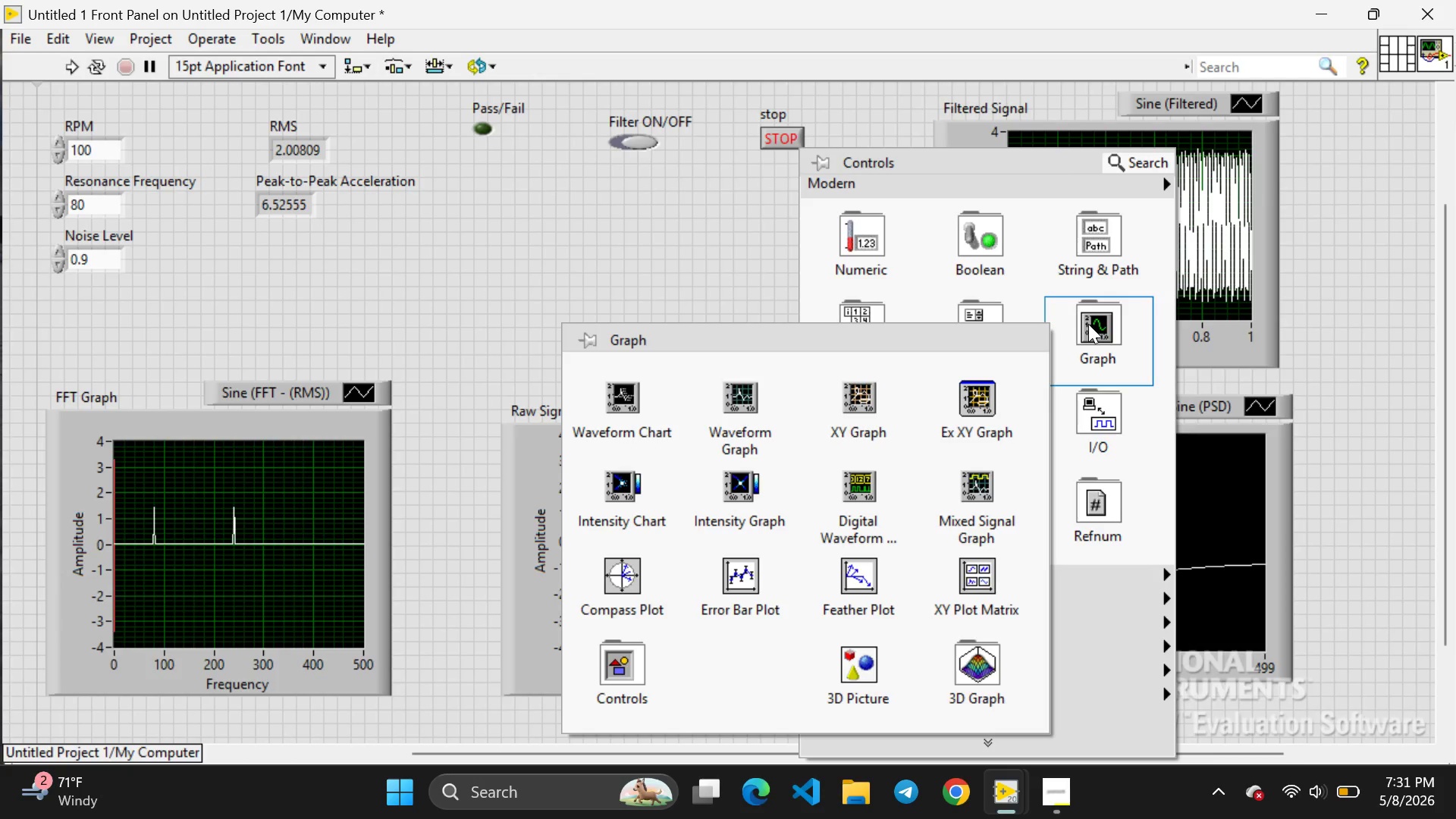 
wait(25.59)
 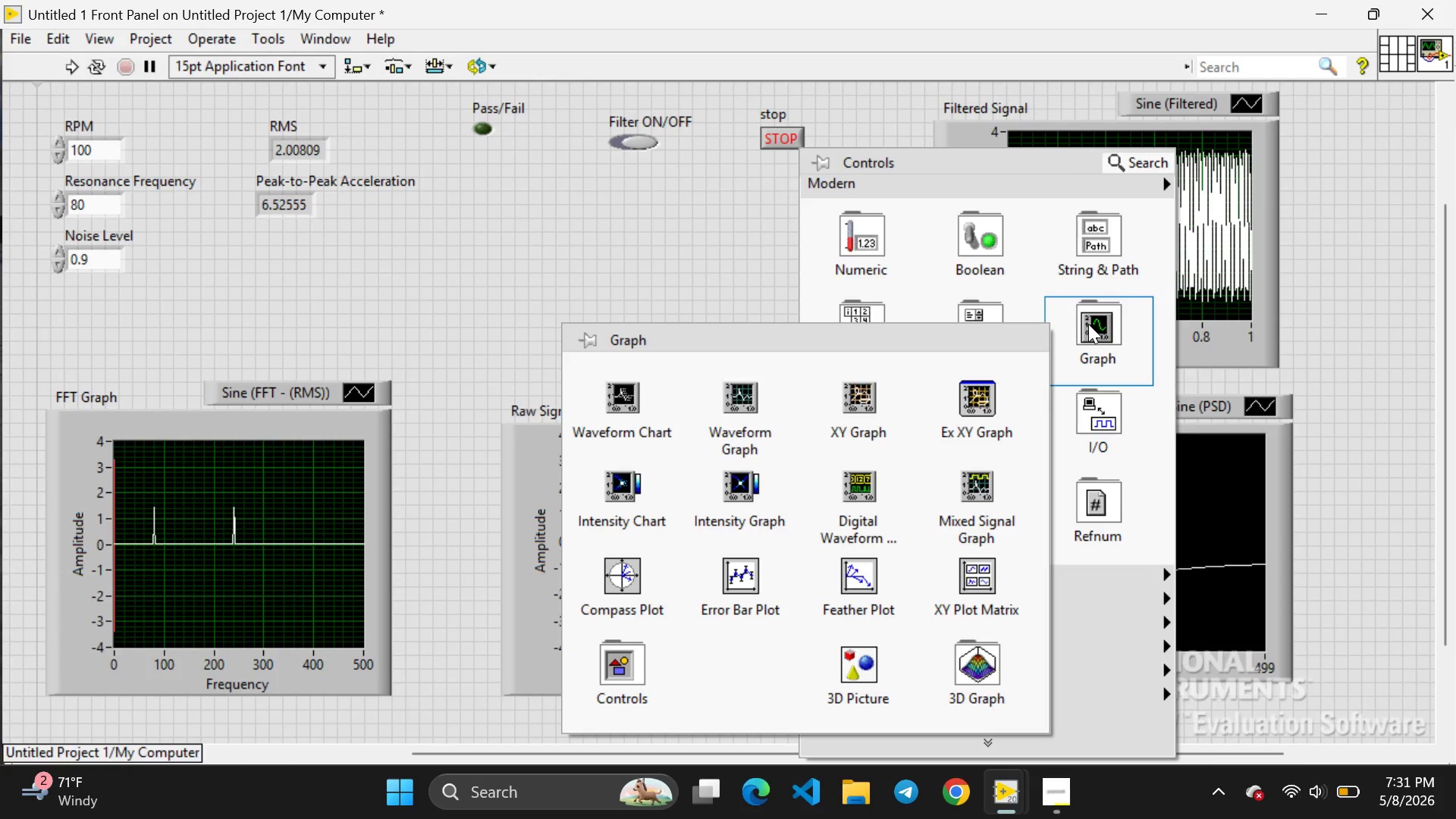 
left_click([747, 493])
 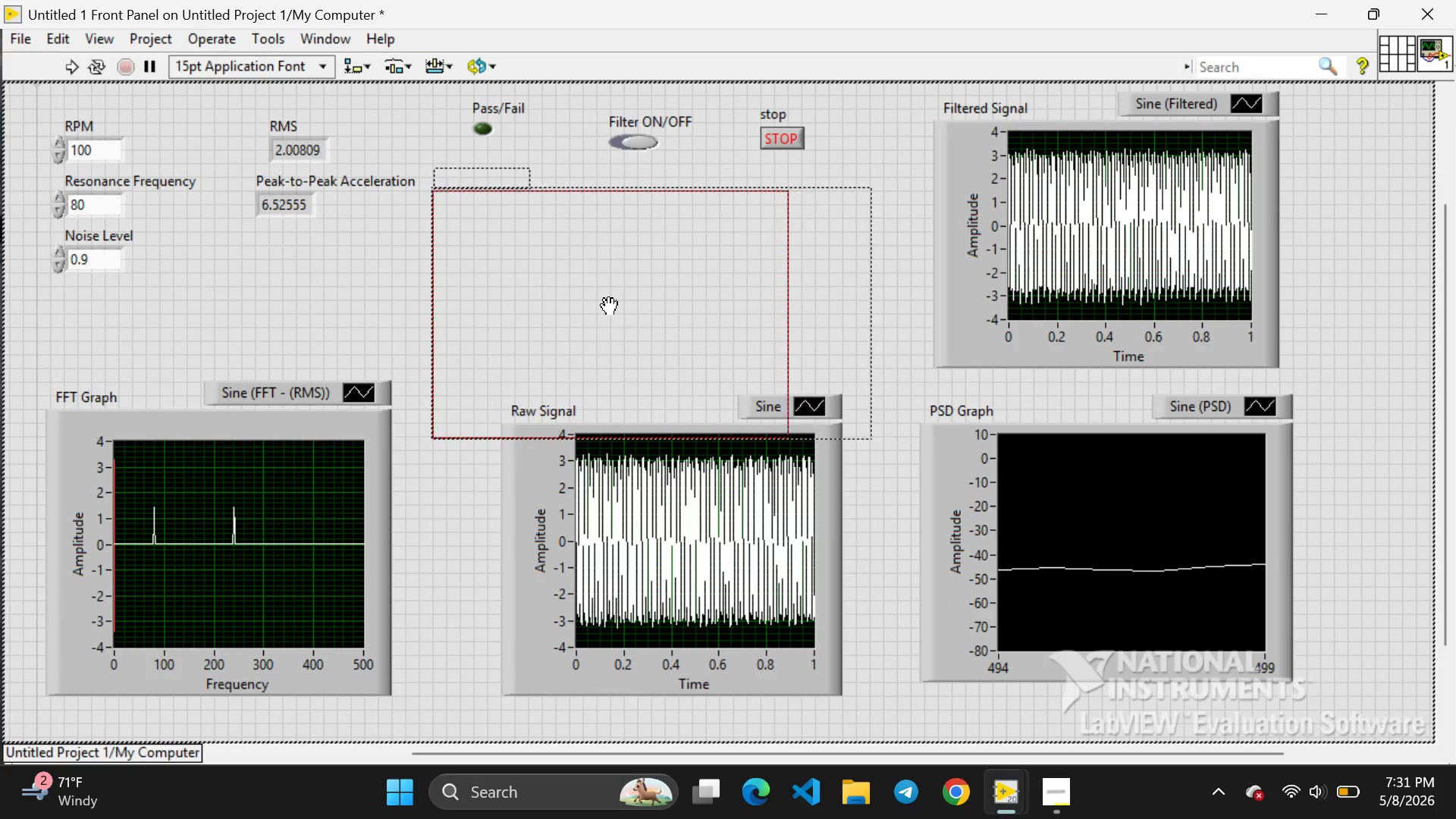 
left_click([598, 300])
 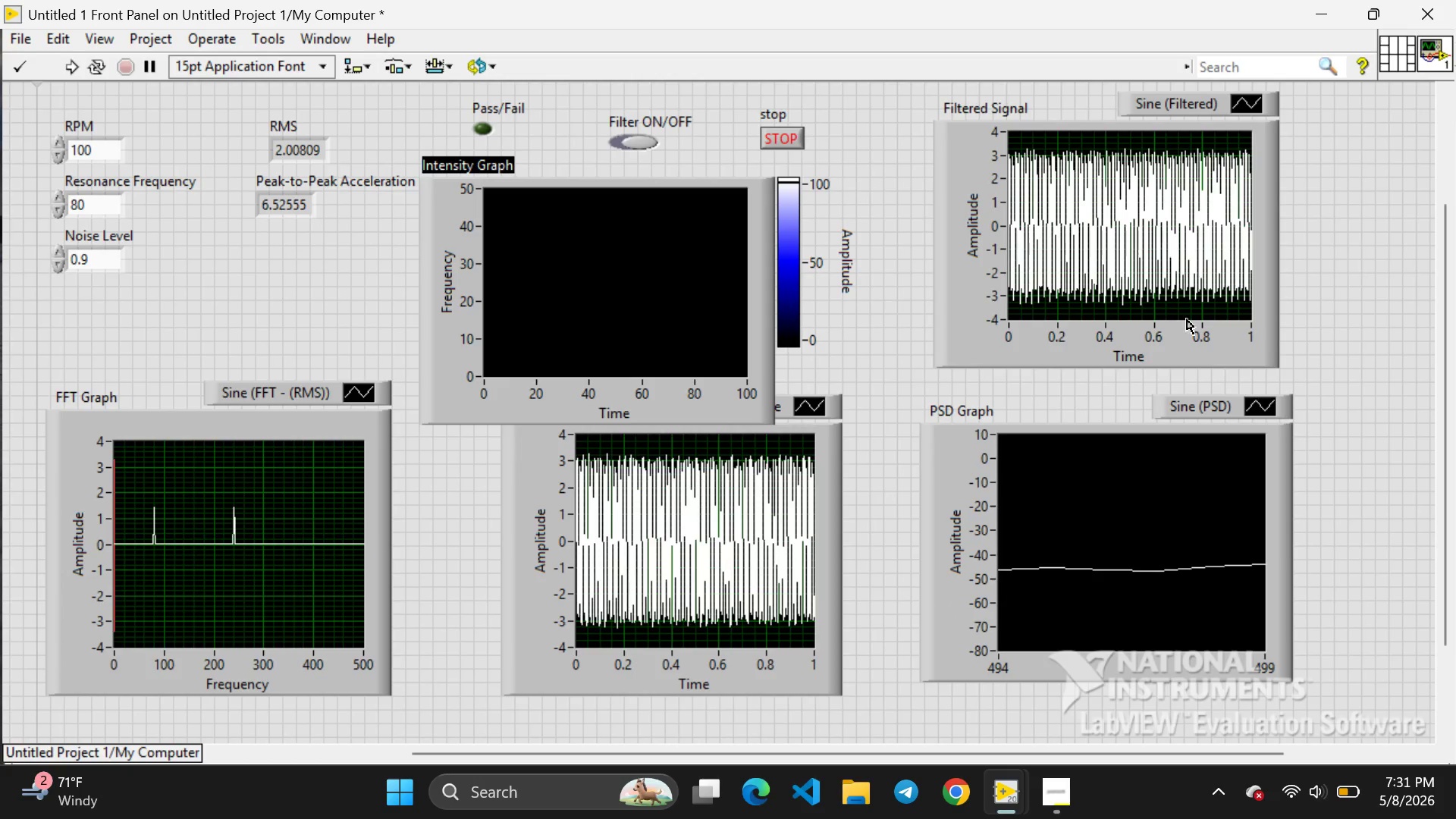 
left_click([1150, 272])
 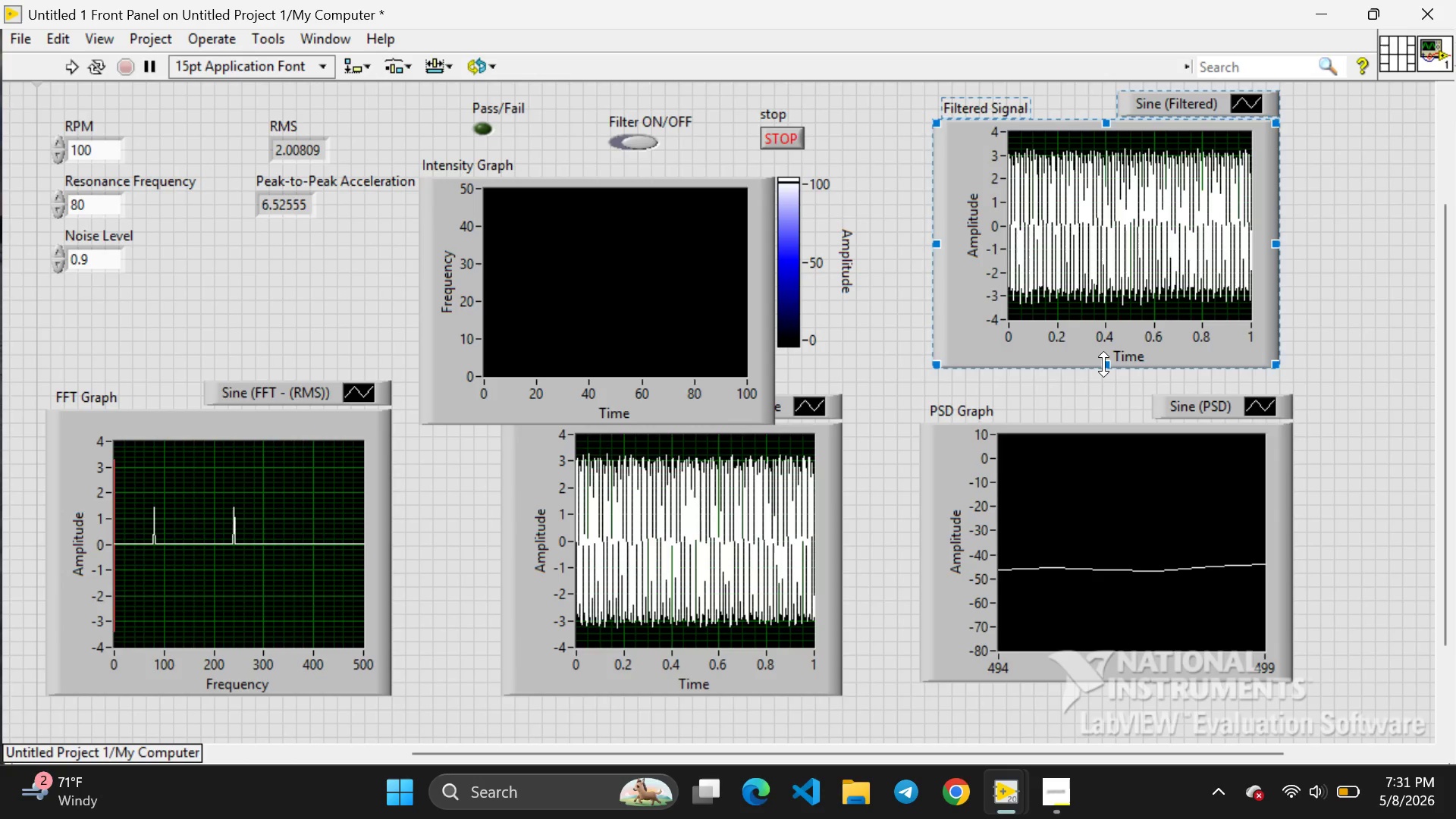 
left_click_drag(start_coordinate=[1109, 362], to_coordinate=[1105, 305])
 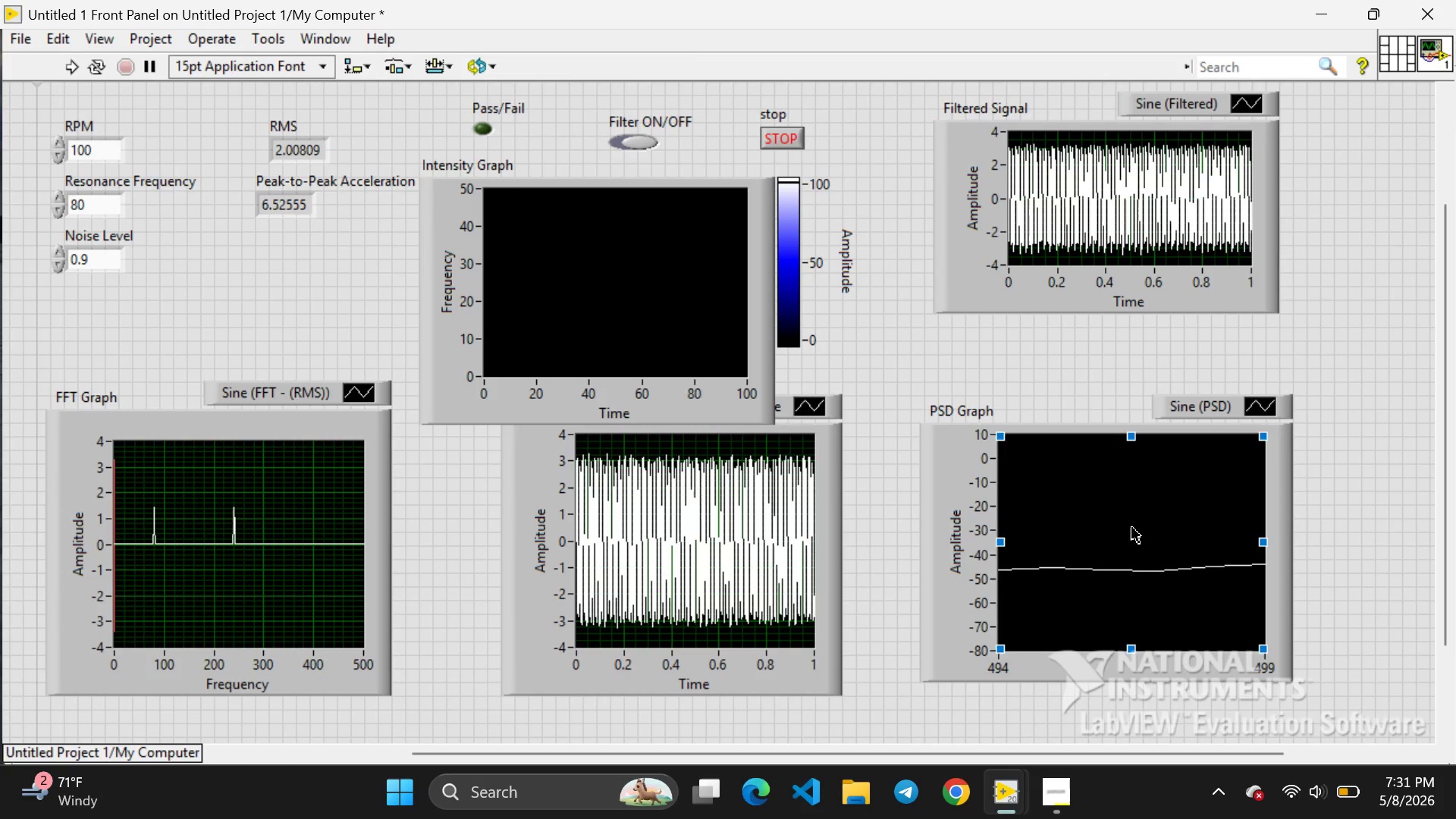 
left_click([1132, 528])
 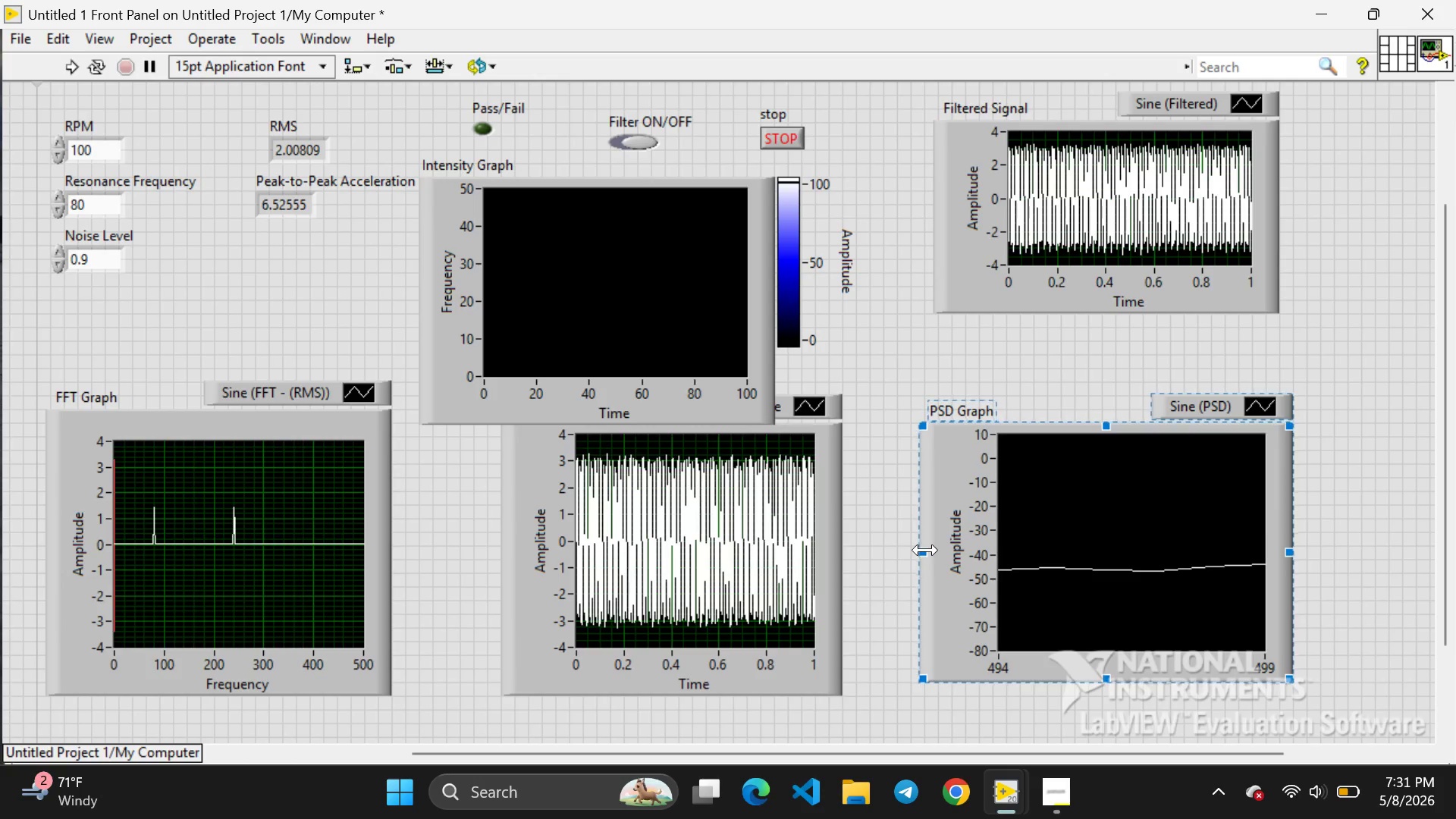 
wait(9.56)
 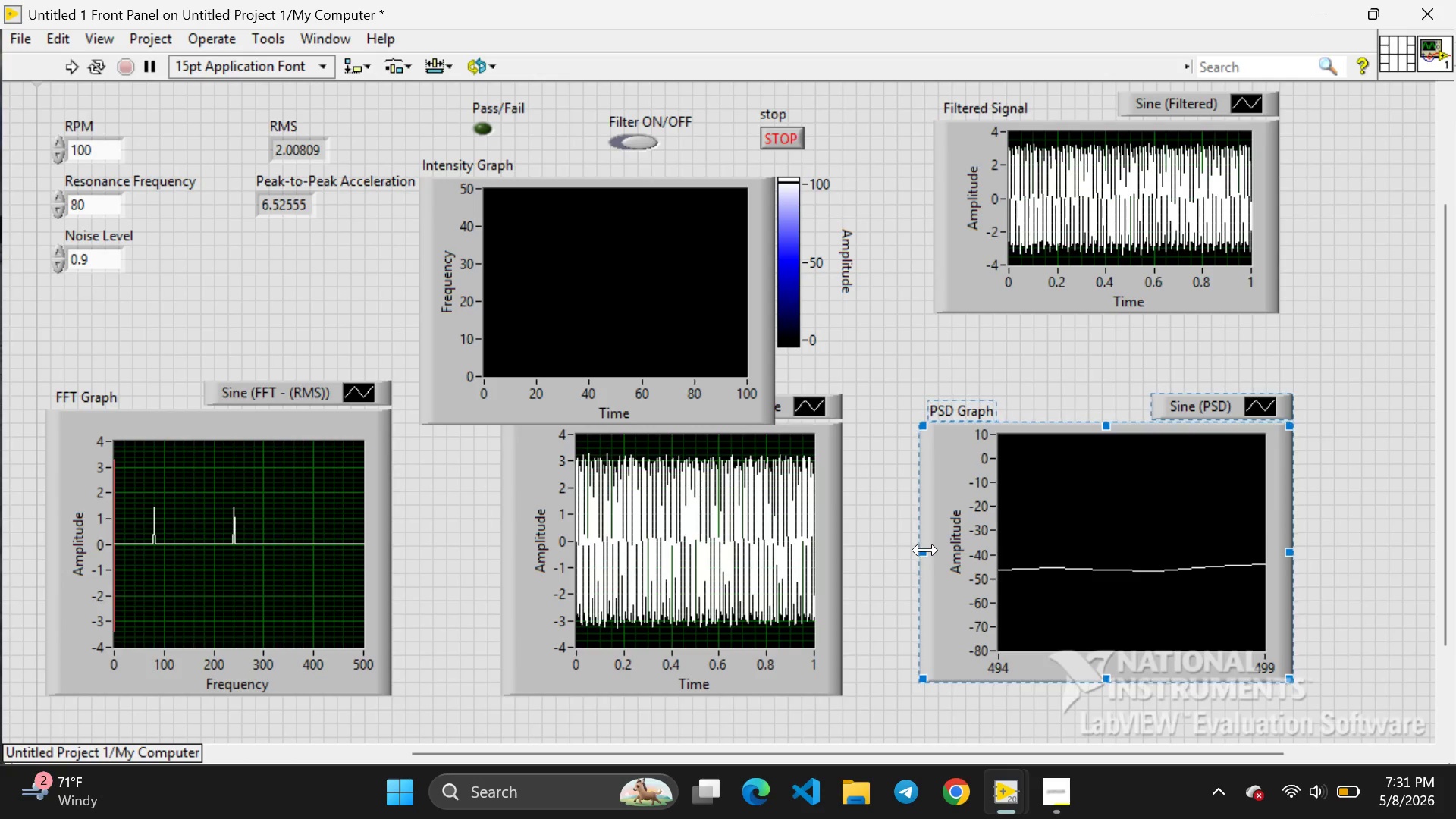 
left_click([717, 534])
 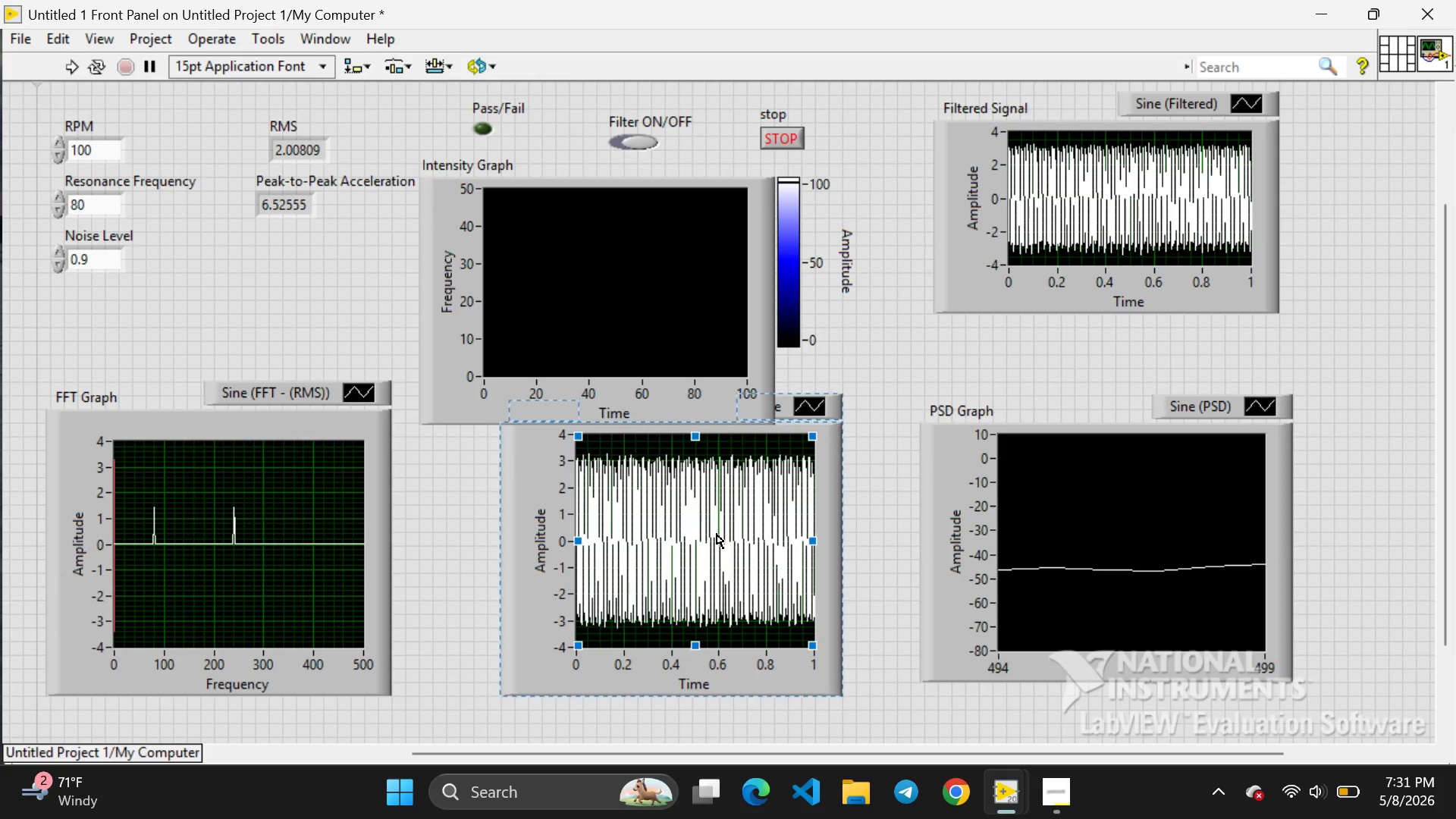 
left_click_drag(start_coordinate=[717, 534], to_coordinate=[996, 331])
 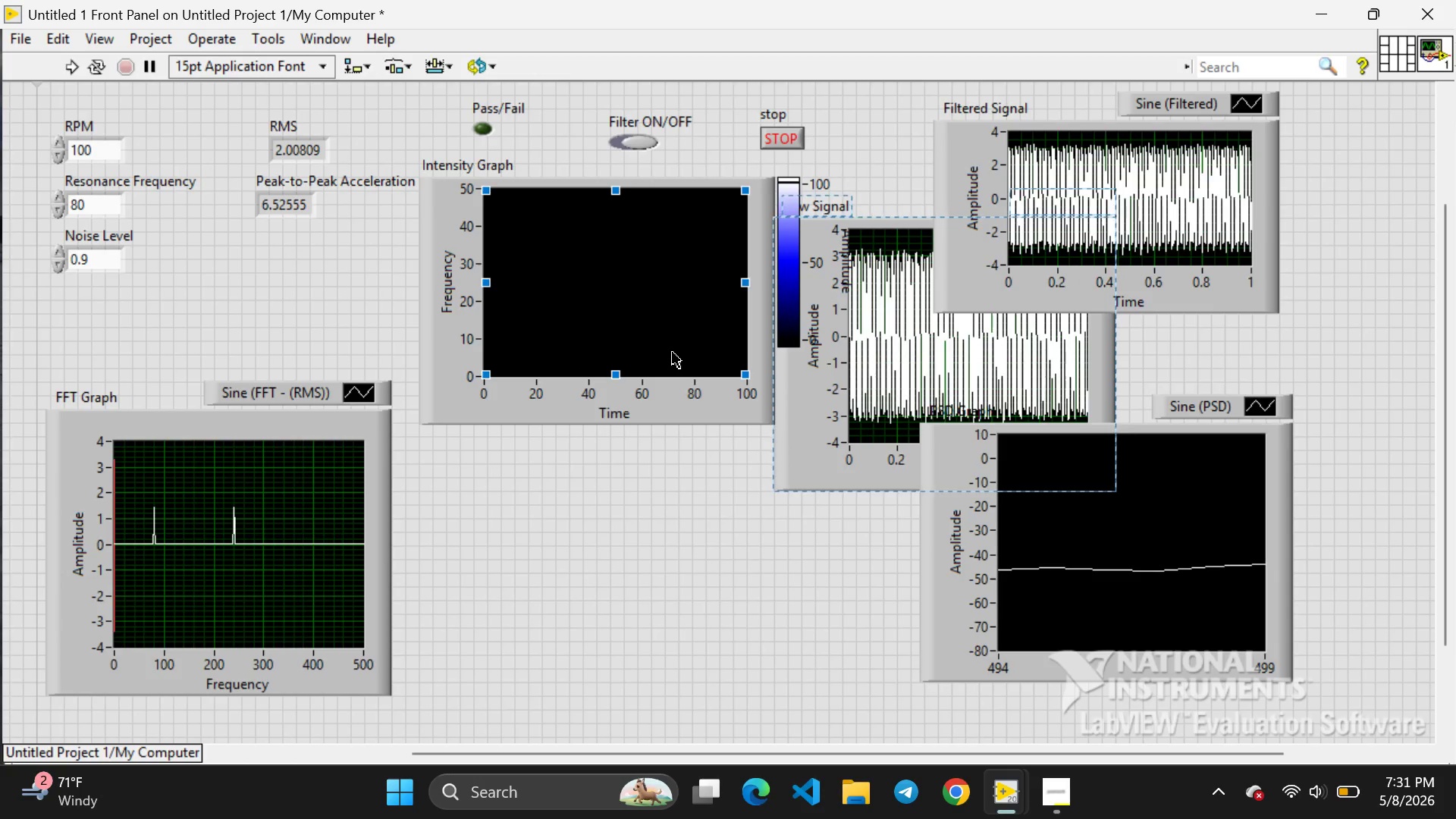 
left_click([673, 353])
 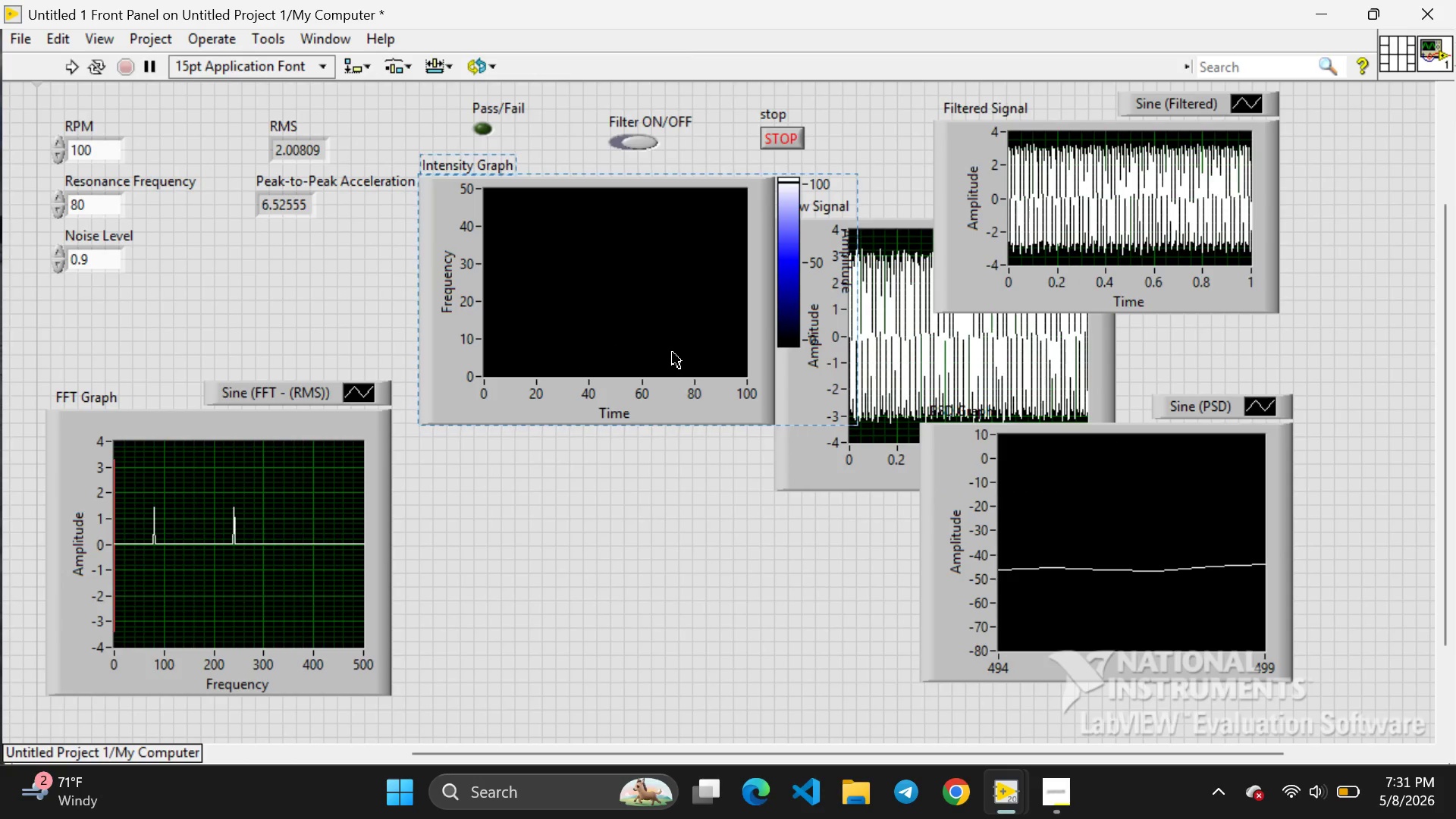 
left_click_drag(start_coordinate=[673, 353], to_coordinate=[664, 604])
 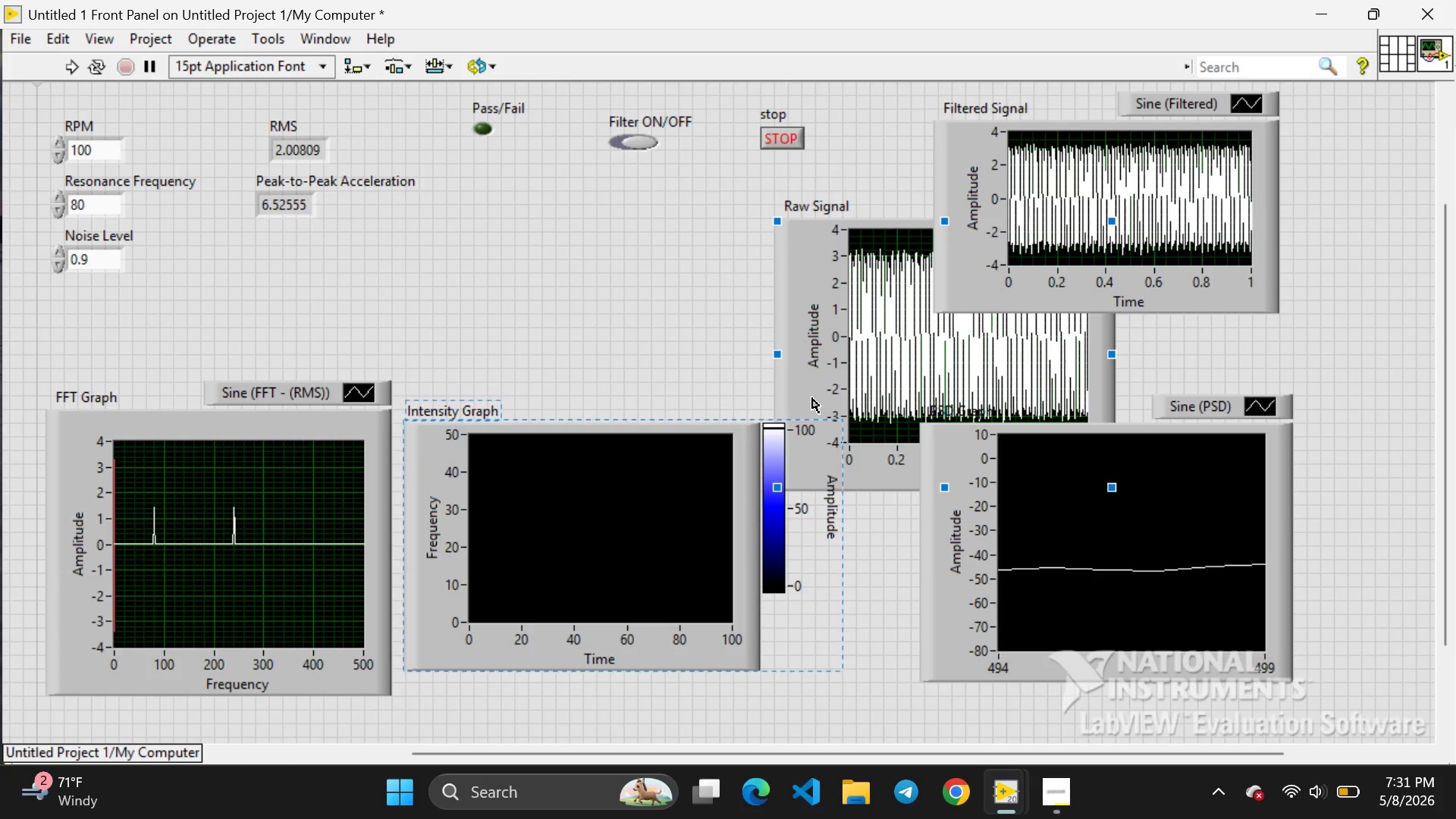 
left_click([812, 398])
 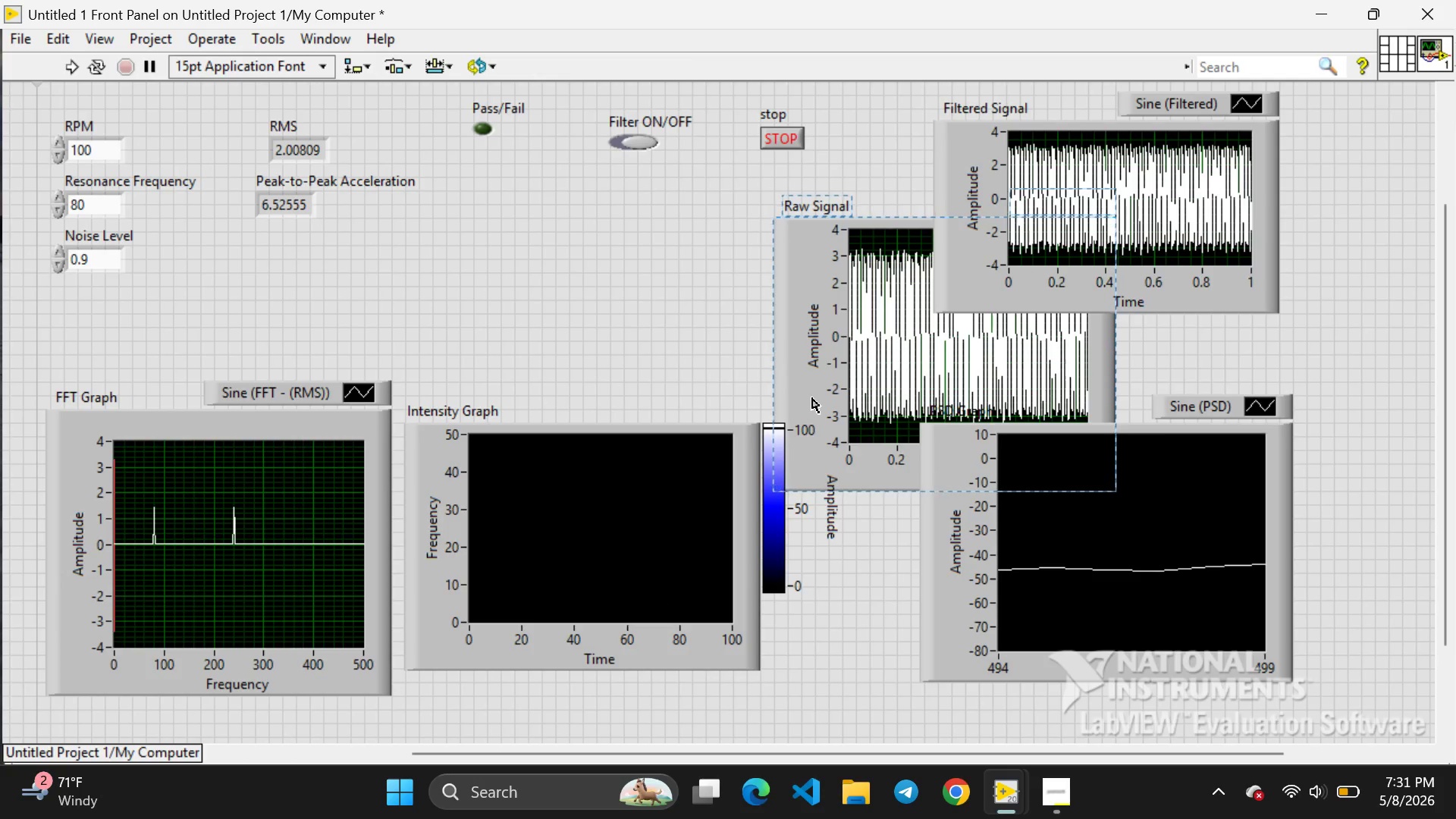 
left_click_drag(start_coordinate=[812, 398], to_coordinate=[540, 356])
 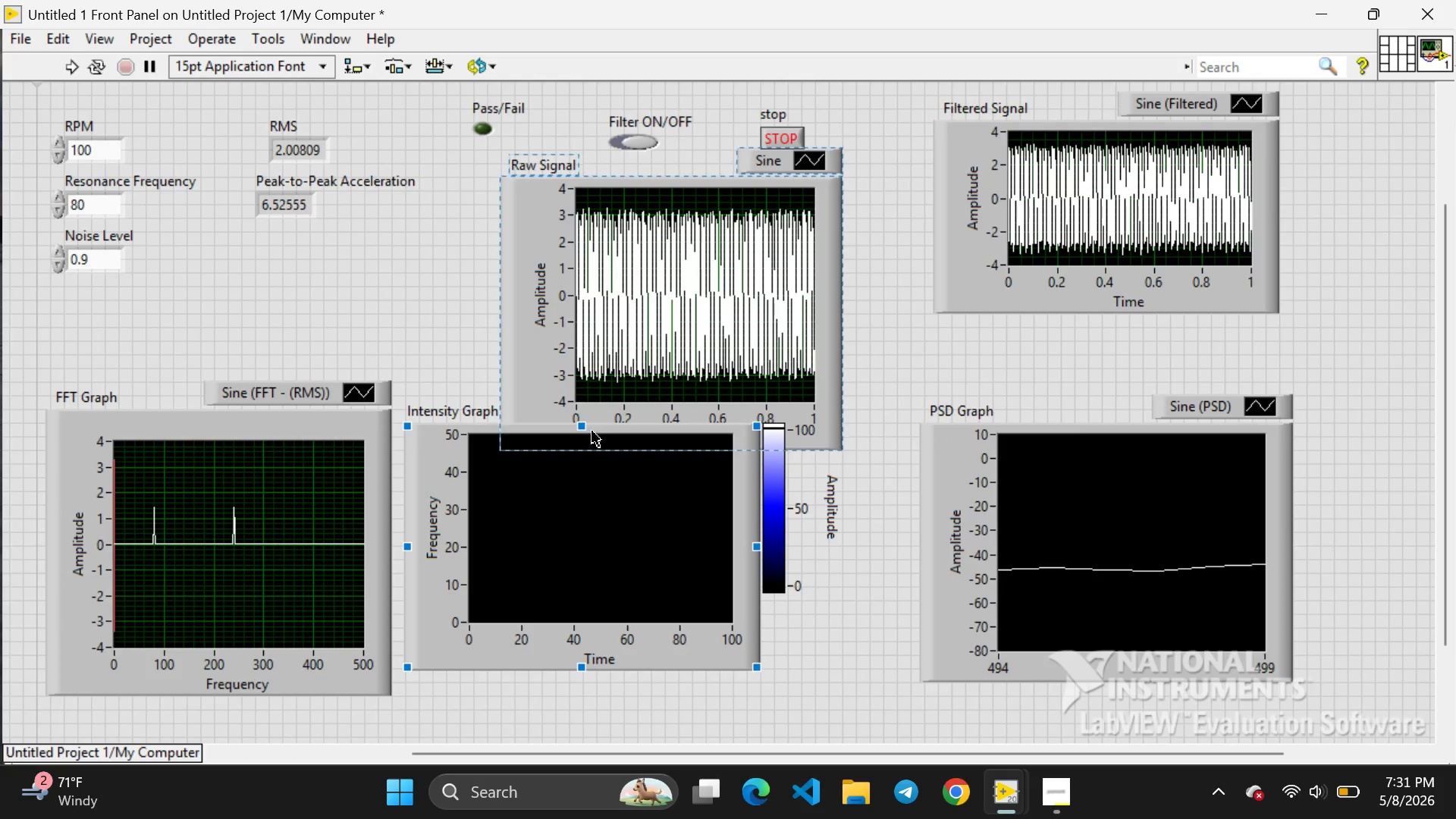 
left_click_drag(start_coordinate=[582, 425], to_coordinate=[585, 461])
 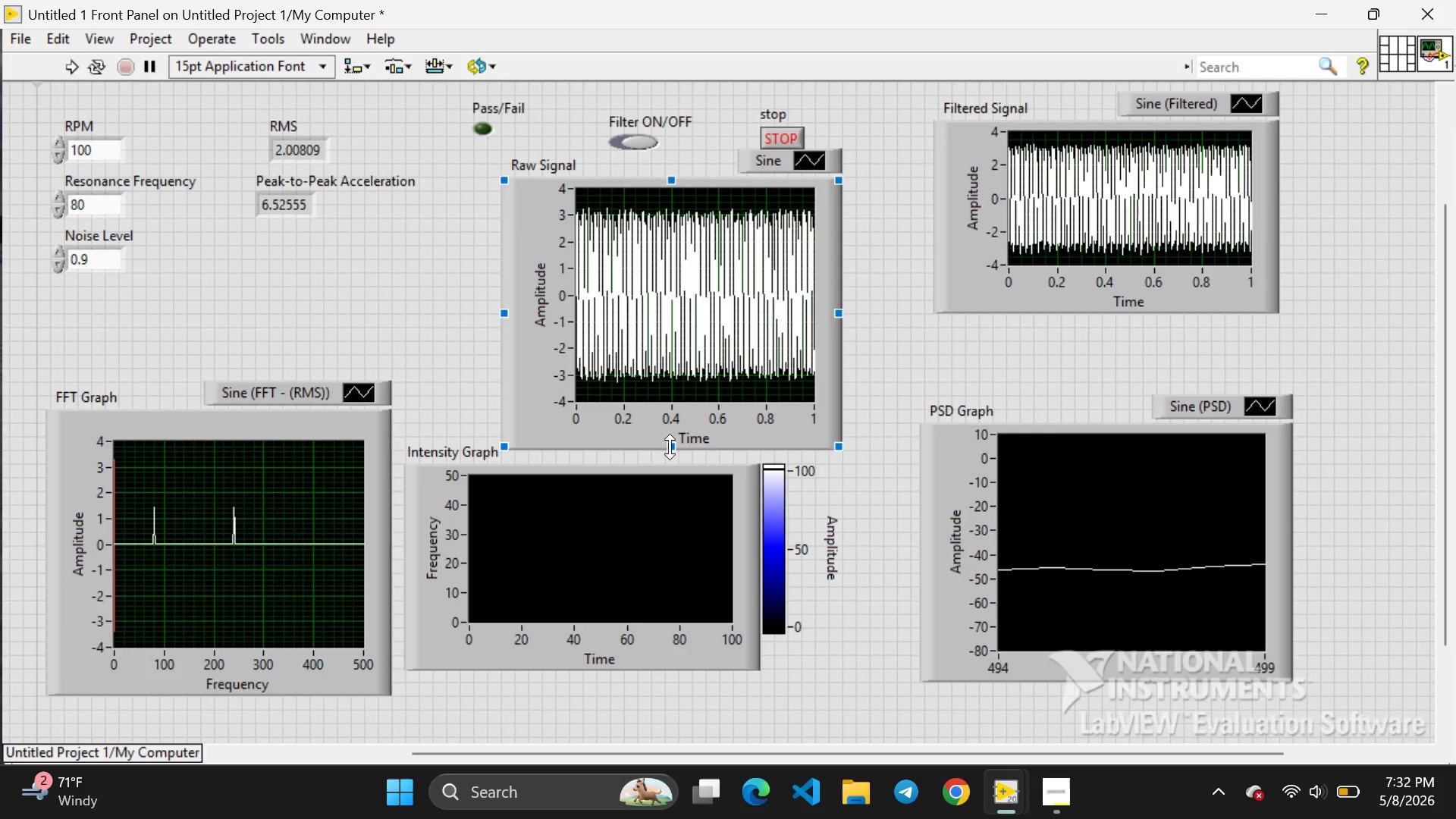 
left_click_drag(start_coordinate=[670, 447], to_coordinate=[672, 416])
 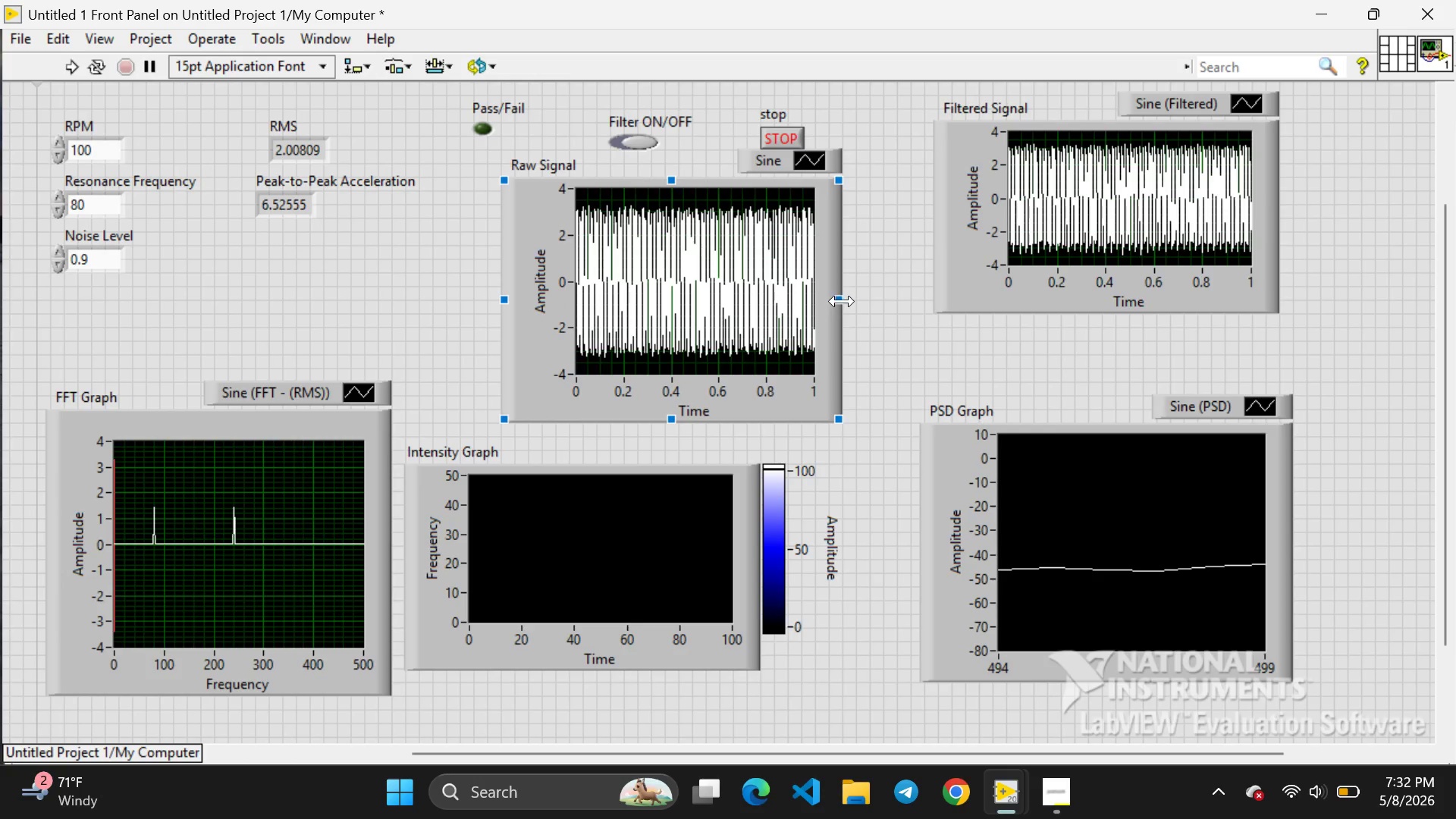 
left_click_drag(start_coordinate=[842, 301], to_coordinate=[821, 312])
 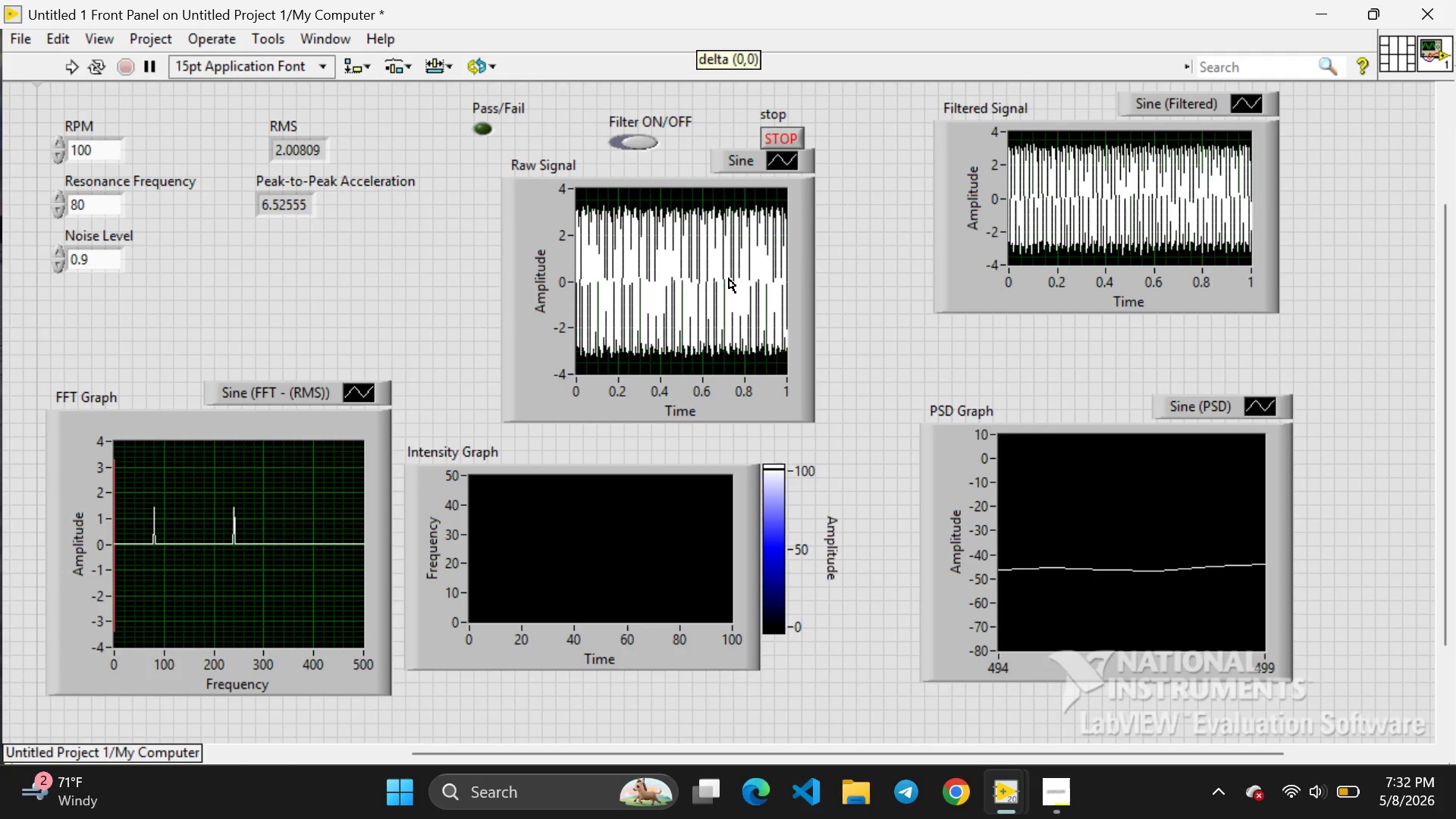 
left_click([729, 278])
 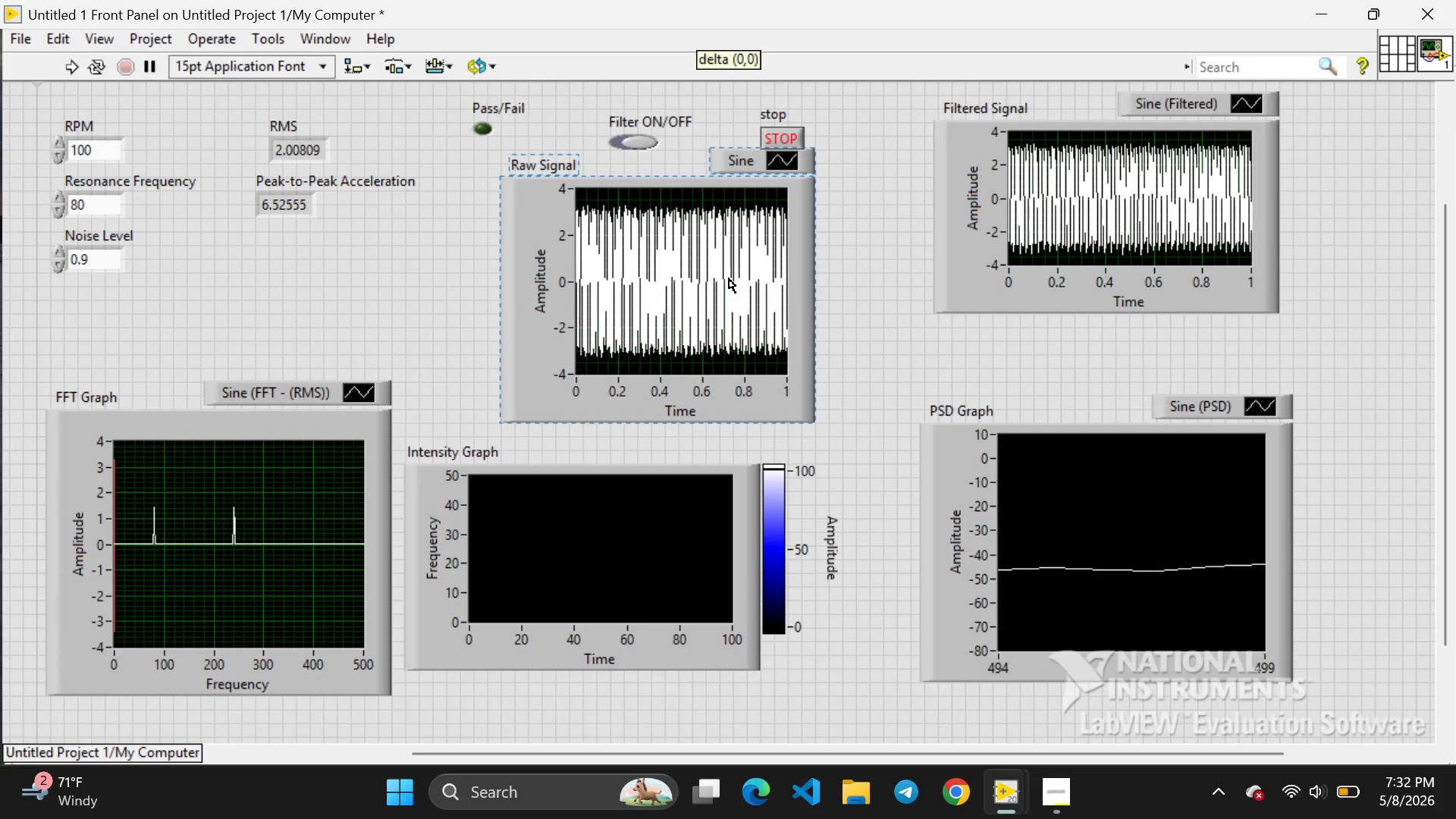 
left_click_drag(start_coordinate=[729, 278], to_coordinate=[707, 293])
 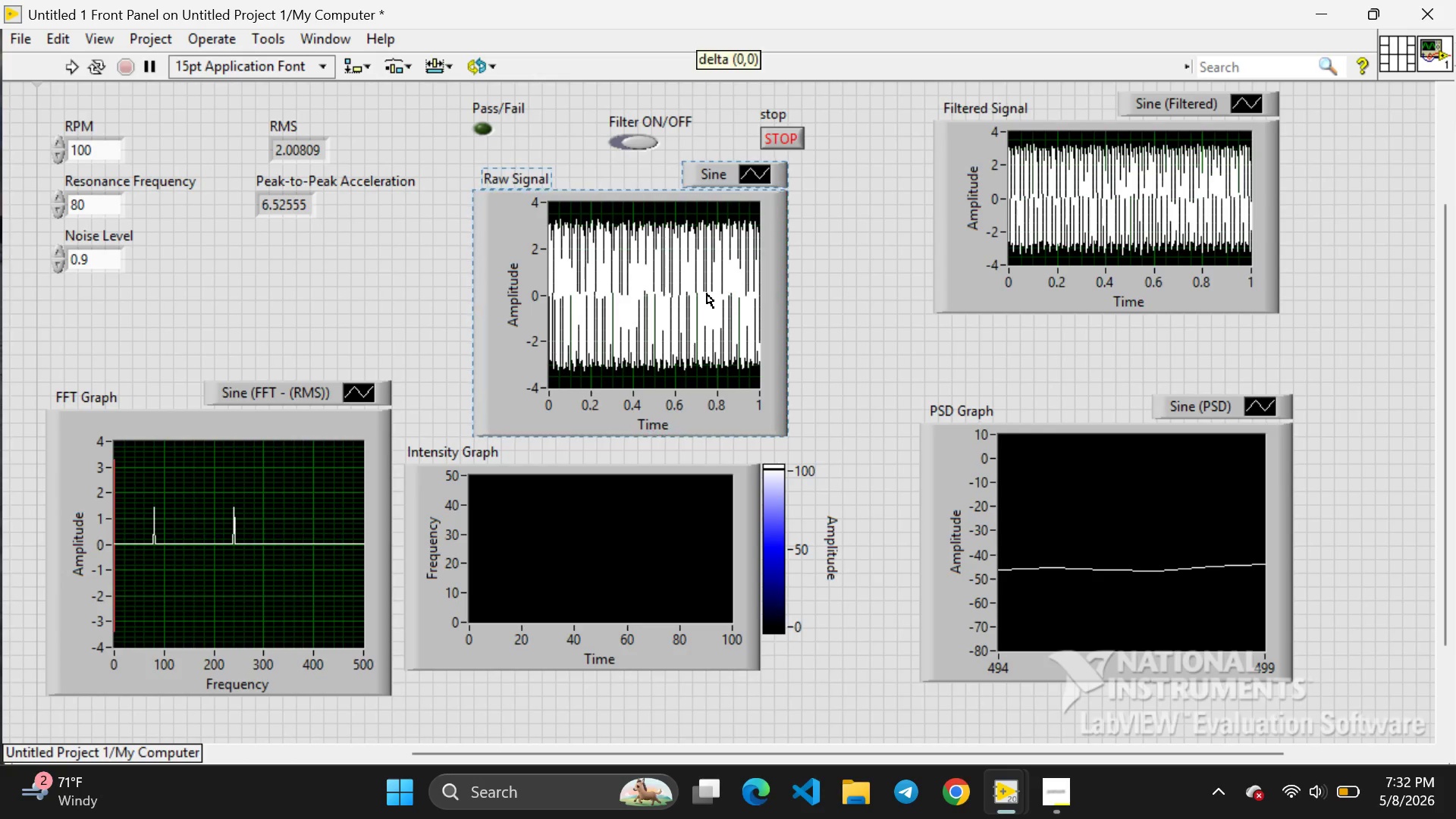 
left_click([707, 293])
 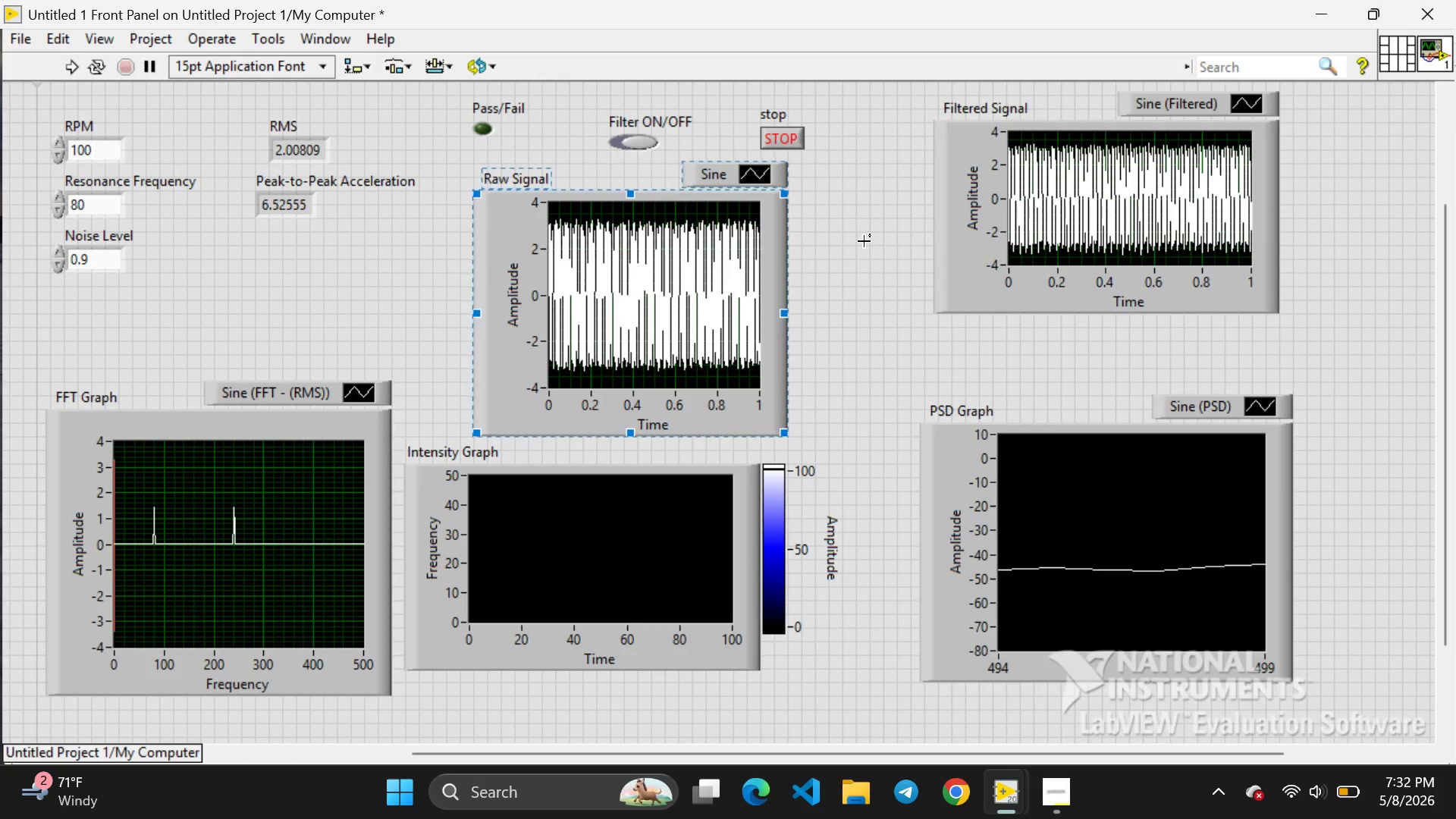 
left_click([864, 241])
 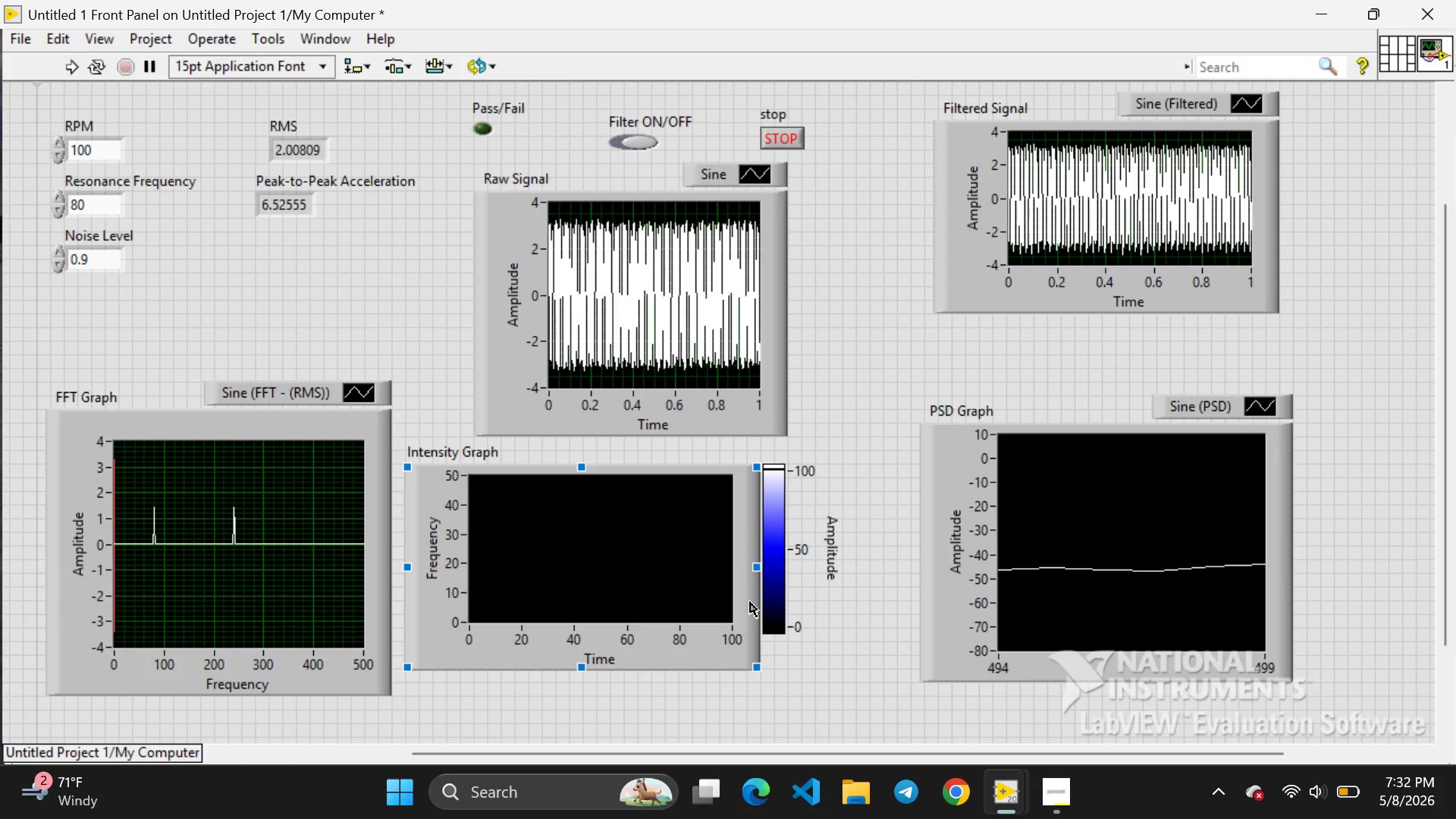 
left_click([726, 592])
 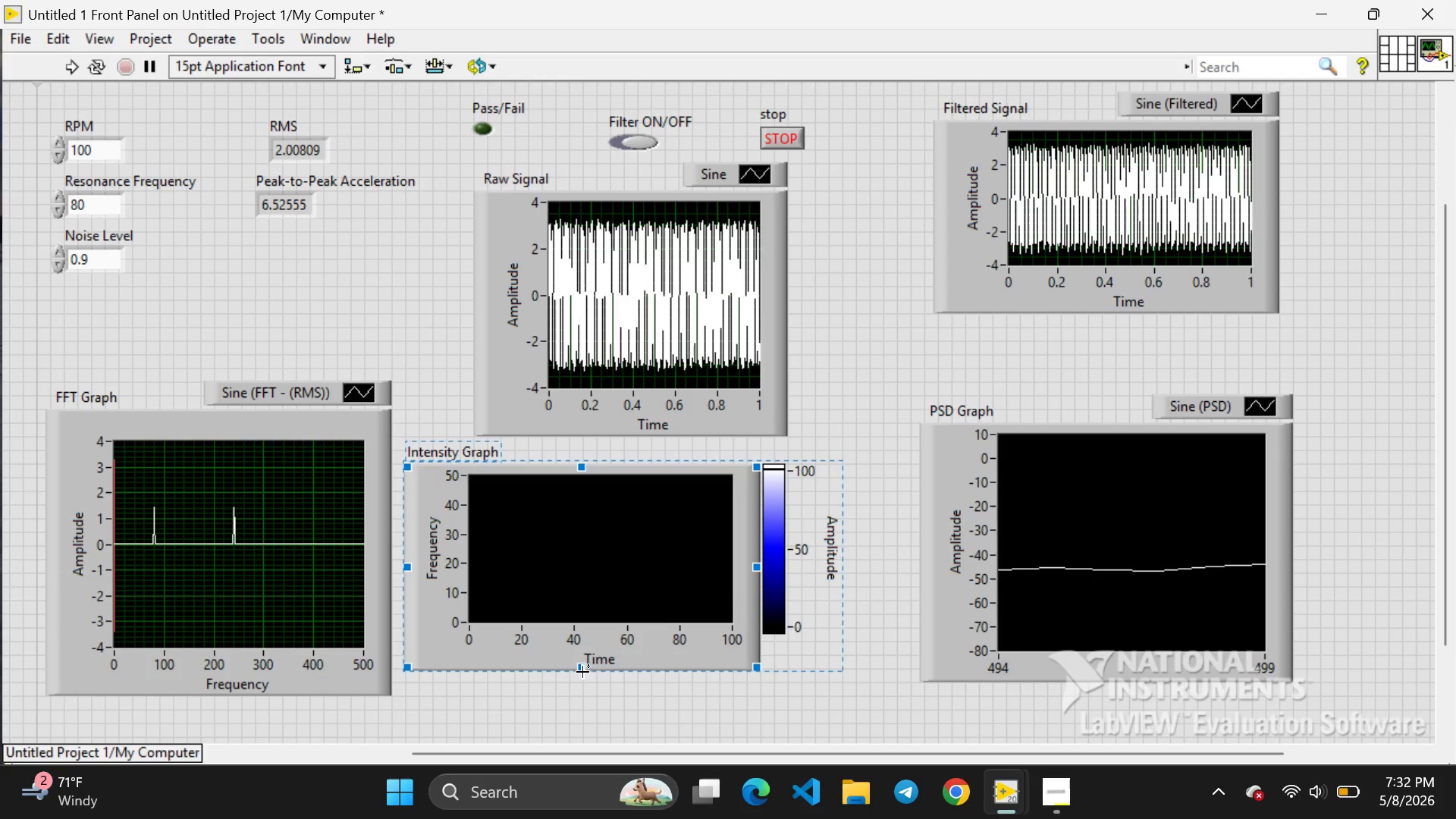 
left_click_drag(start_coordinate=[579, 664], to_coordinate=[586, 689])
 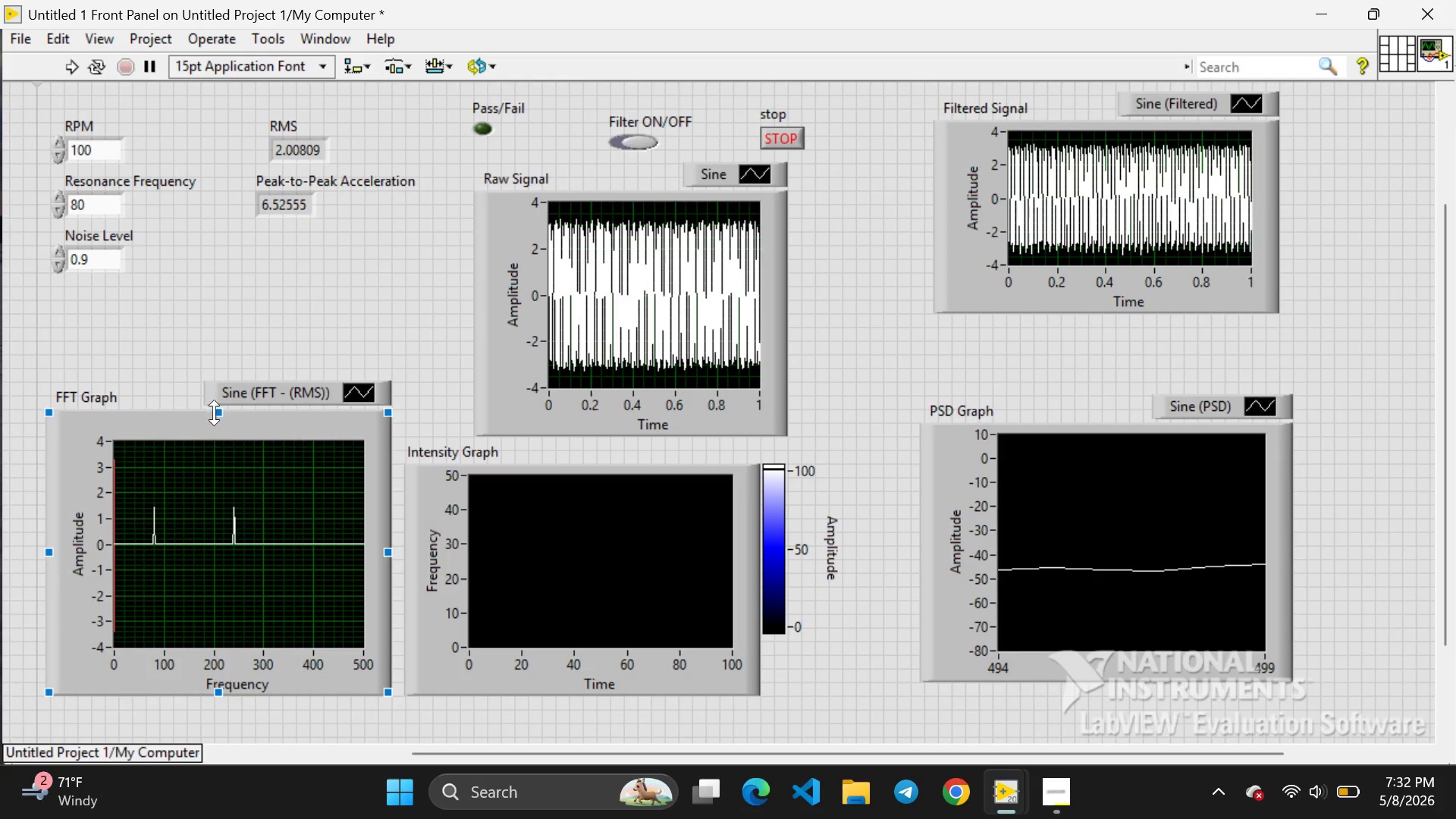 
left_click_drag(start_coordinate=[218, 410], to_coordinate=[221, 463])
 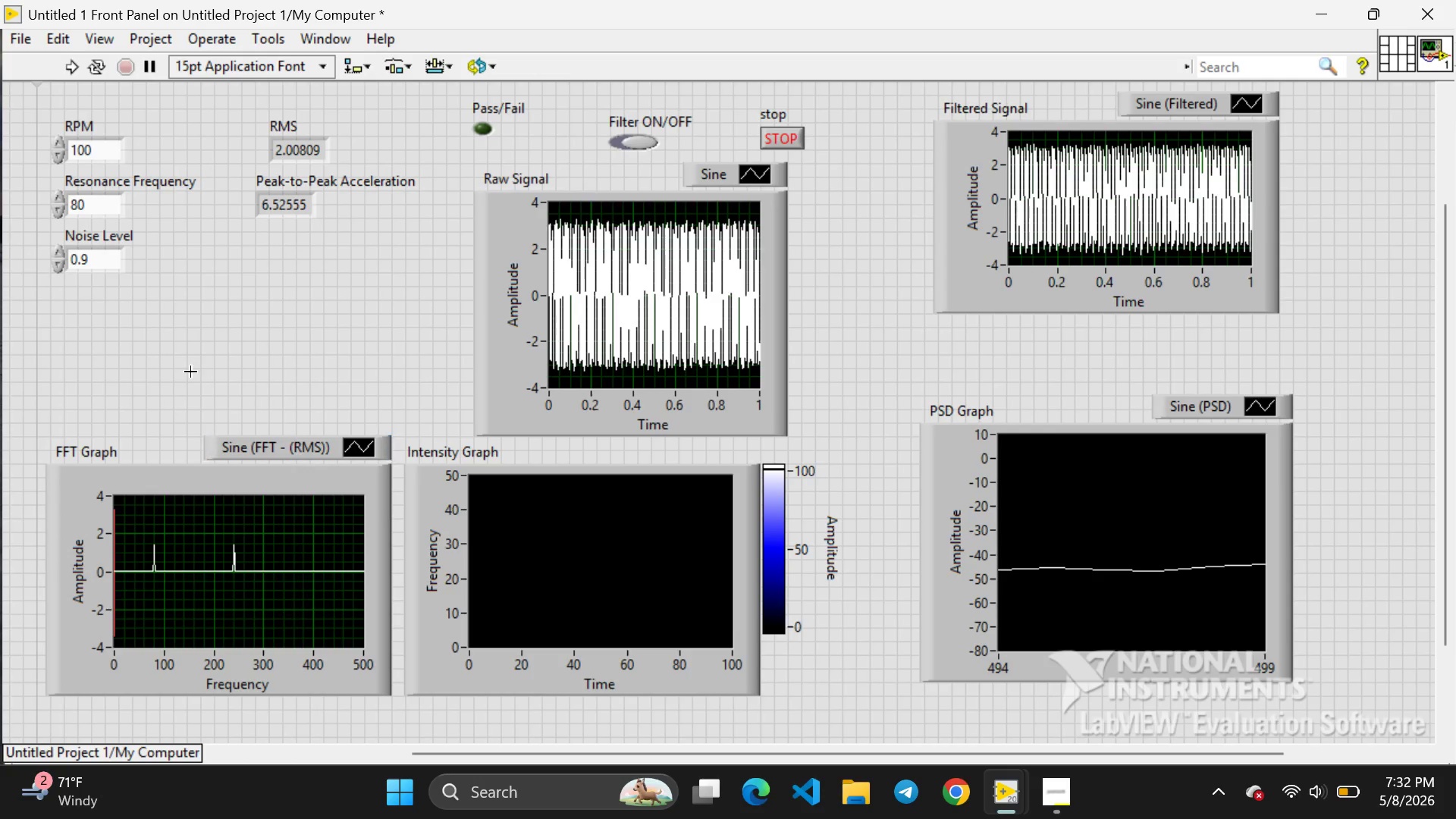 
left_click([190, 372])
 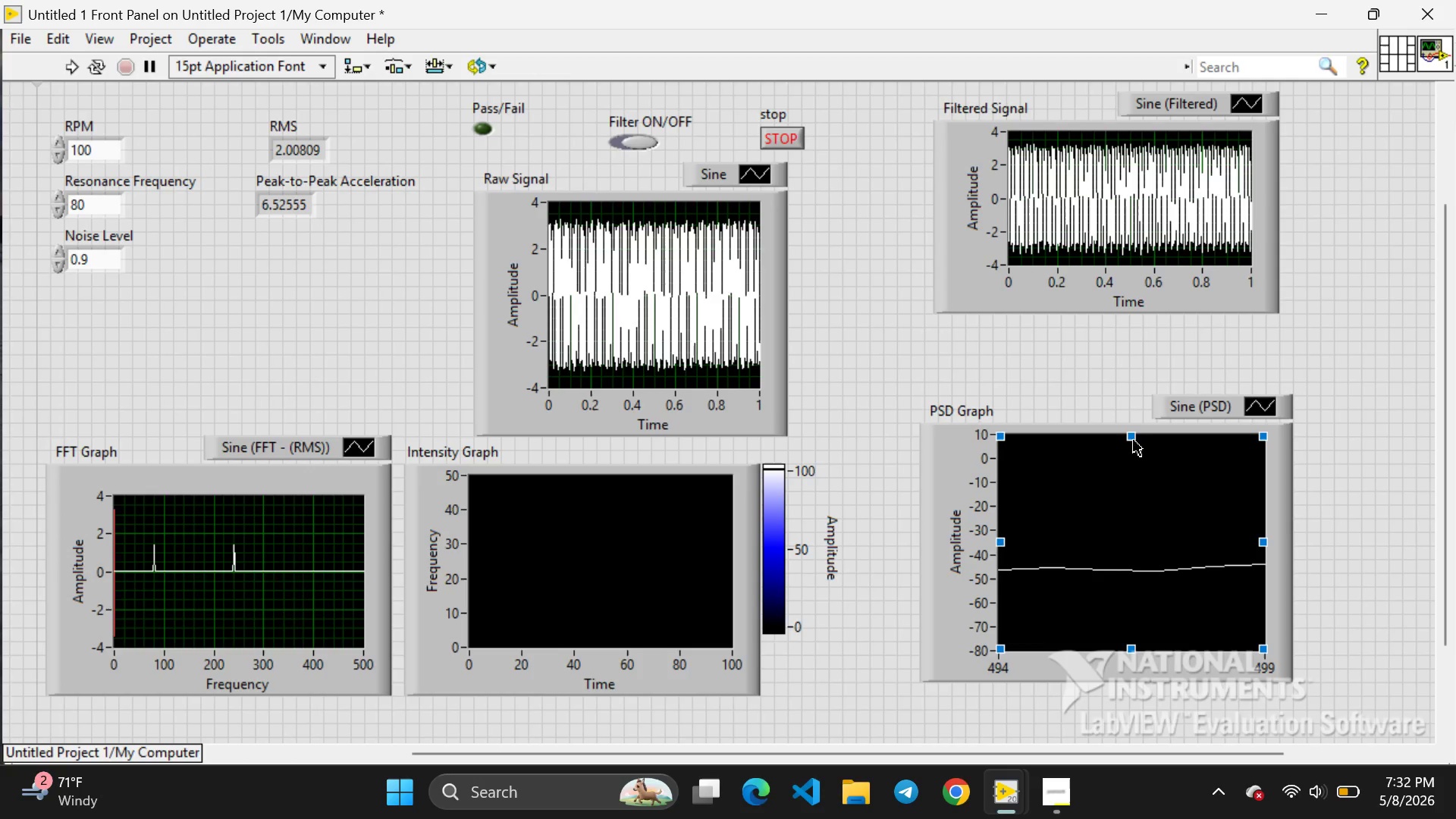 
left_click_drag(start_coordinate=[1133, 436], to_coordinate=[1128, 441])
 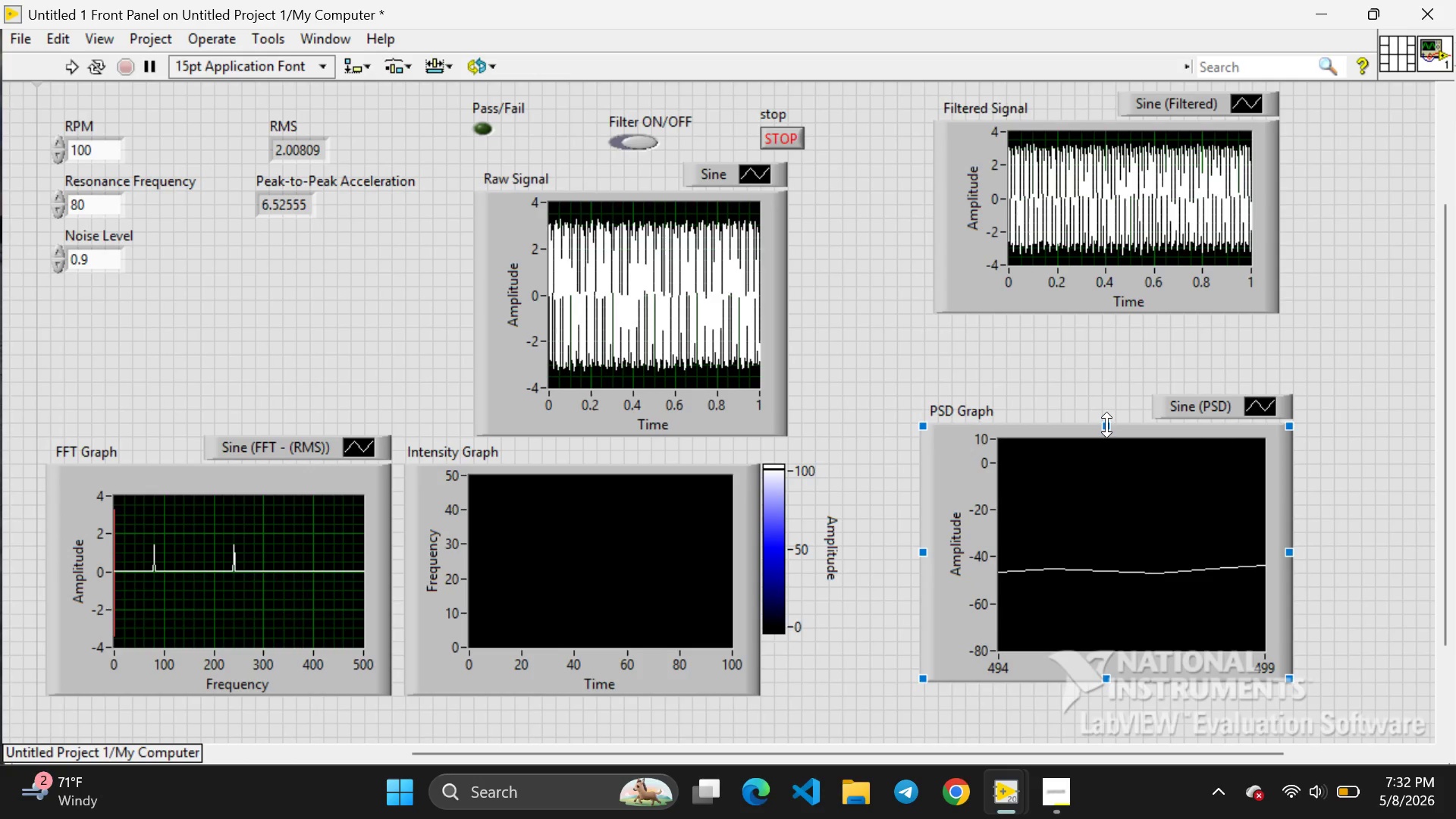 
left_click_drag(start_coordinate=[1107, 425], to_coordinate=[1103, 466])
 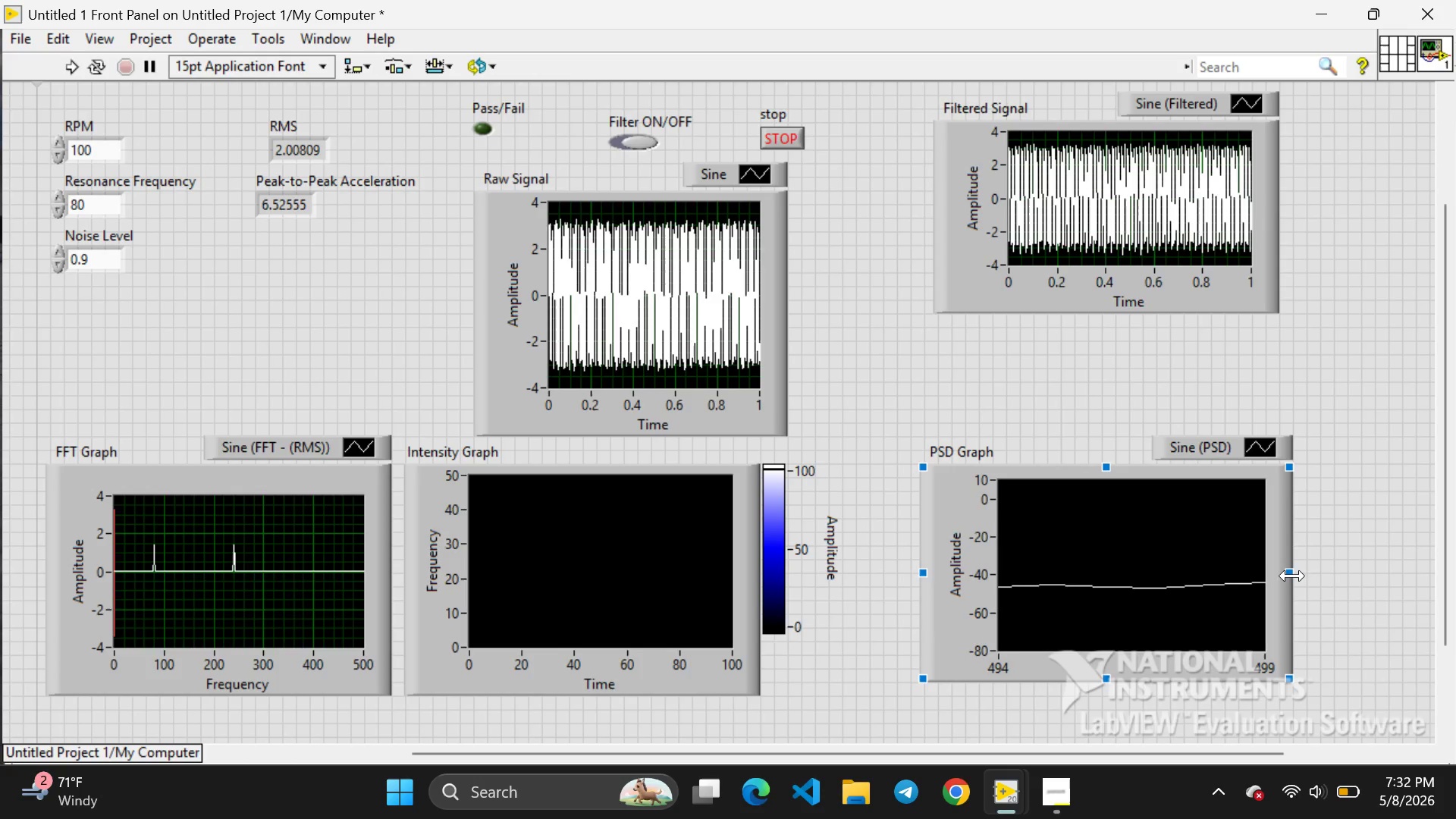 
left_click_drag(start_coordinate=[1288, 575], to_coordinate=[1265, 583])
 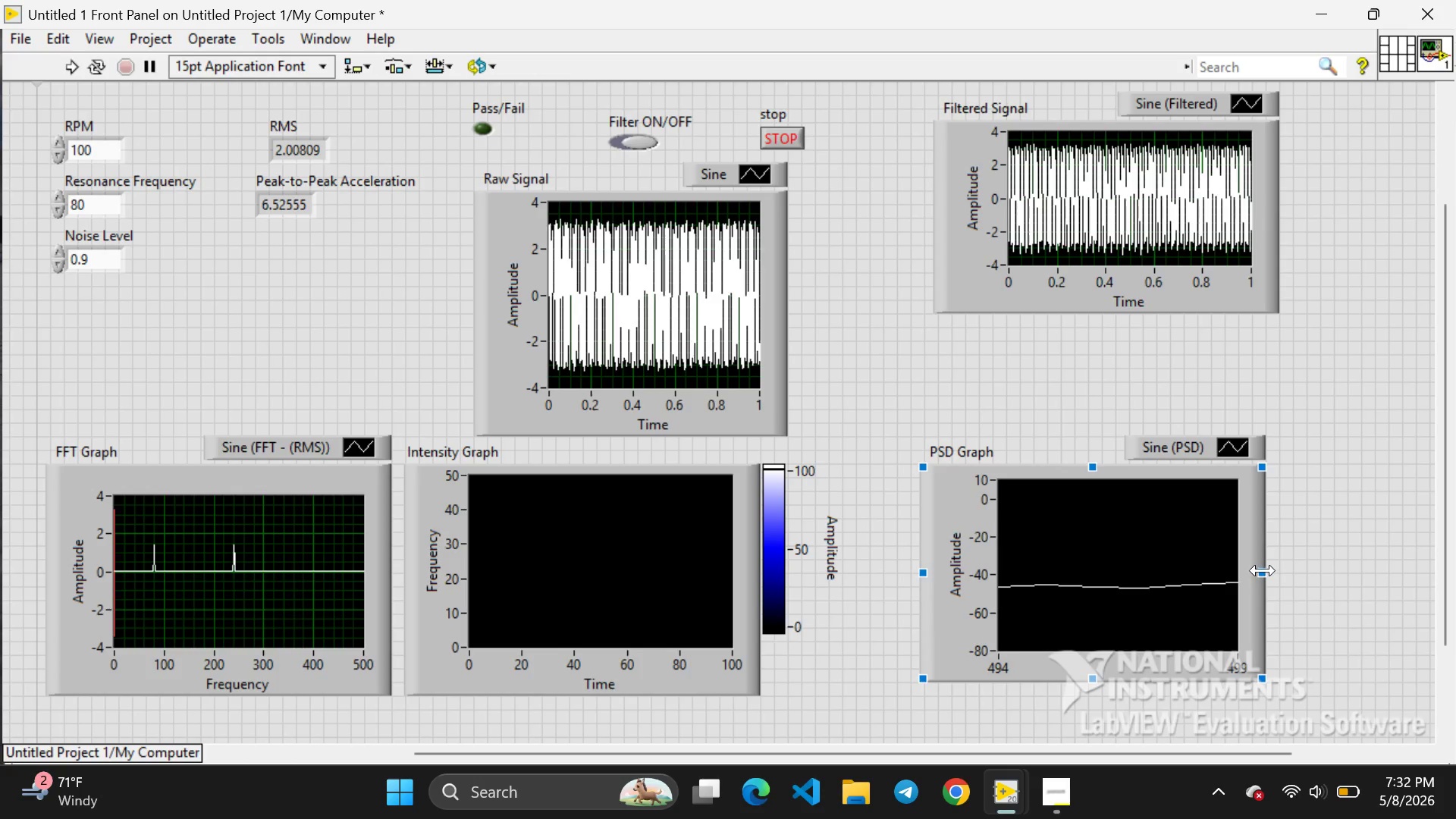 
left_click_drag(start_coordinate=[1263, 570], to_coordinate=[1310, 566])
 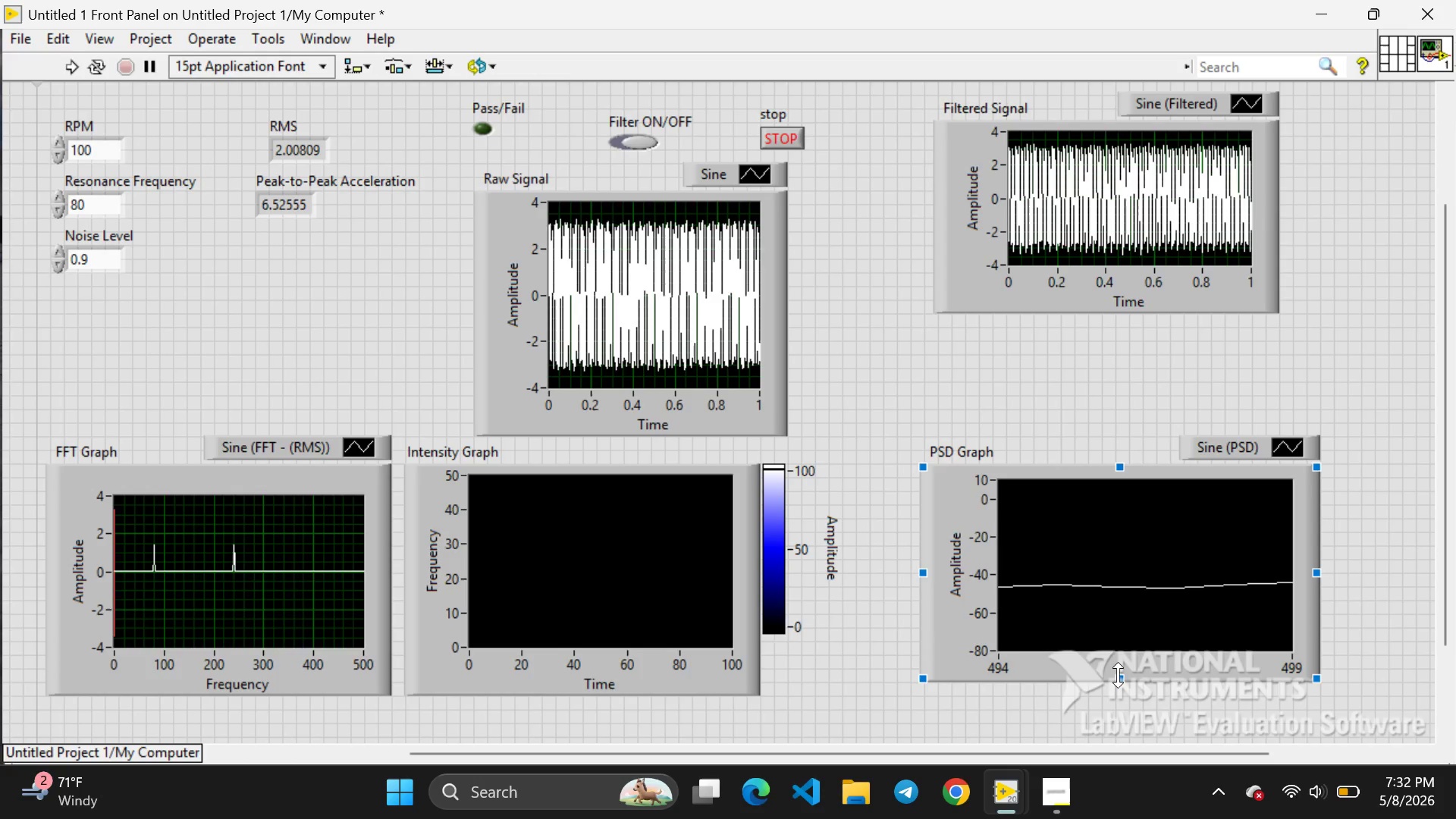 
left_click_drag(start_coordinate=[1119, 675], to_coordinate=[1121, 691])
 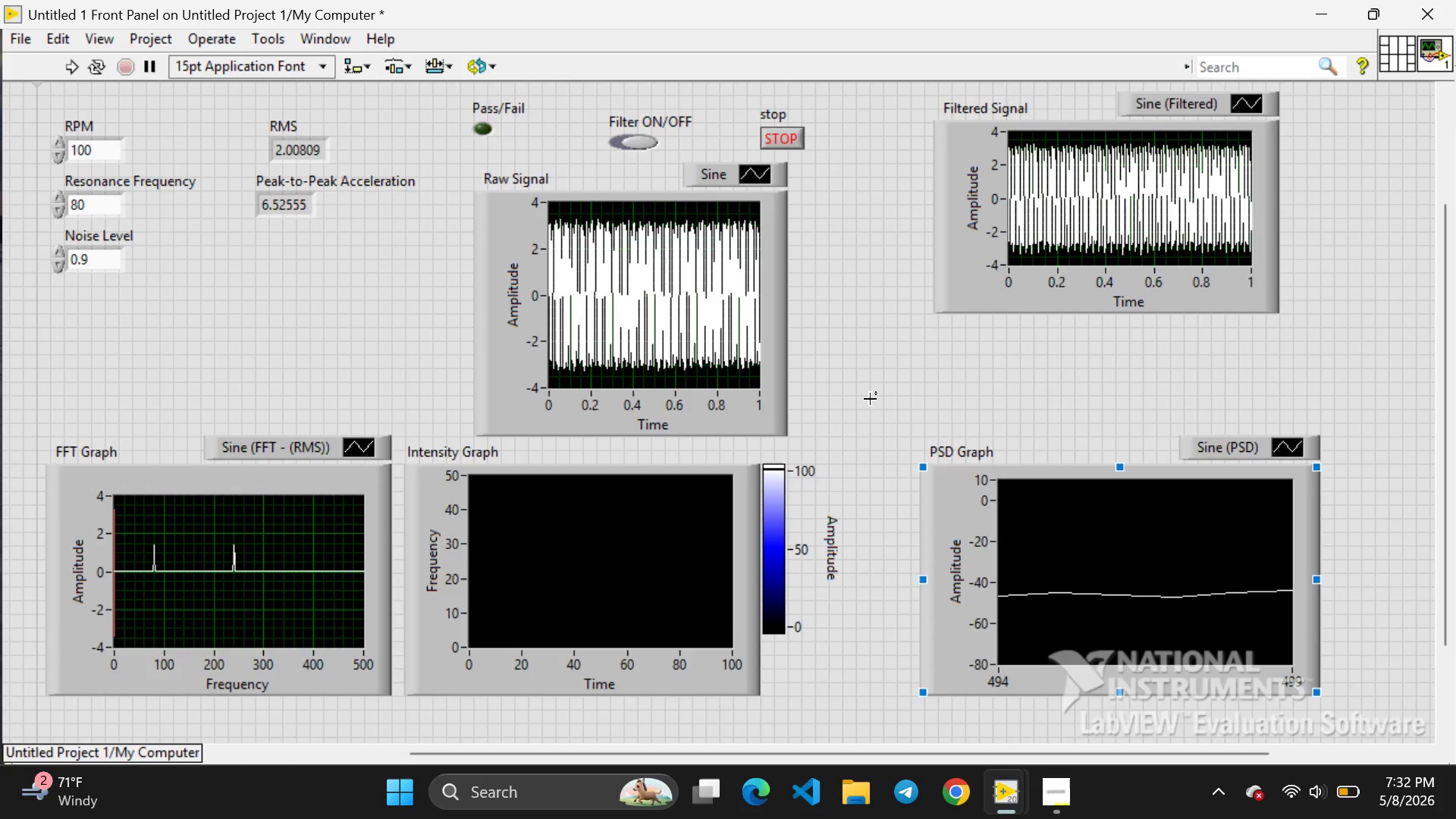 
left_click([858, 362])
 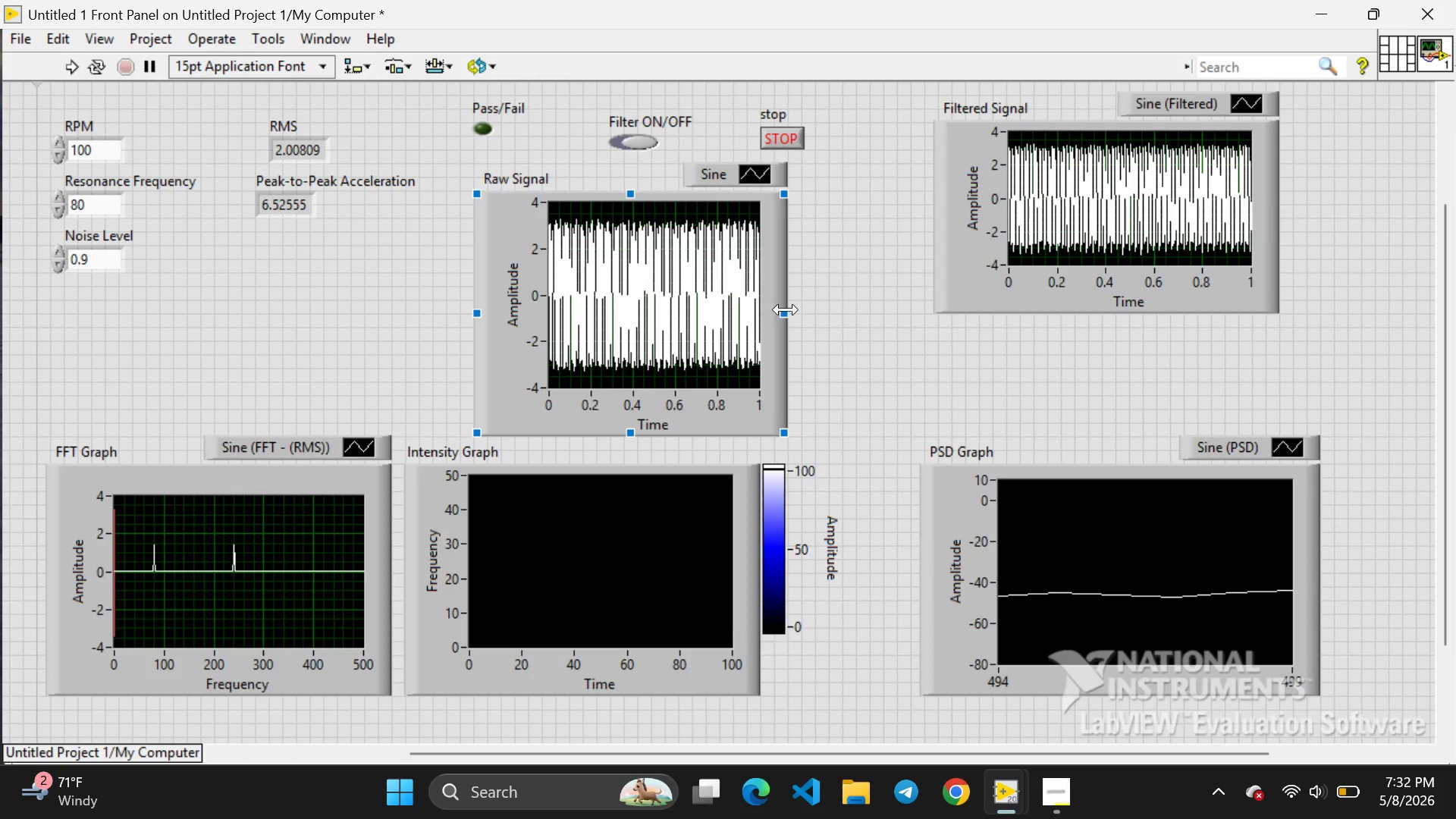 
left_click_drag(start_coordinate=[786, 309], to_coordinate=[814, 312])
 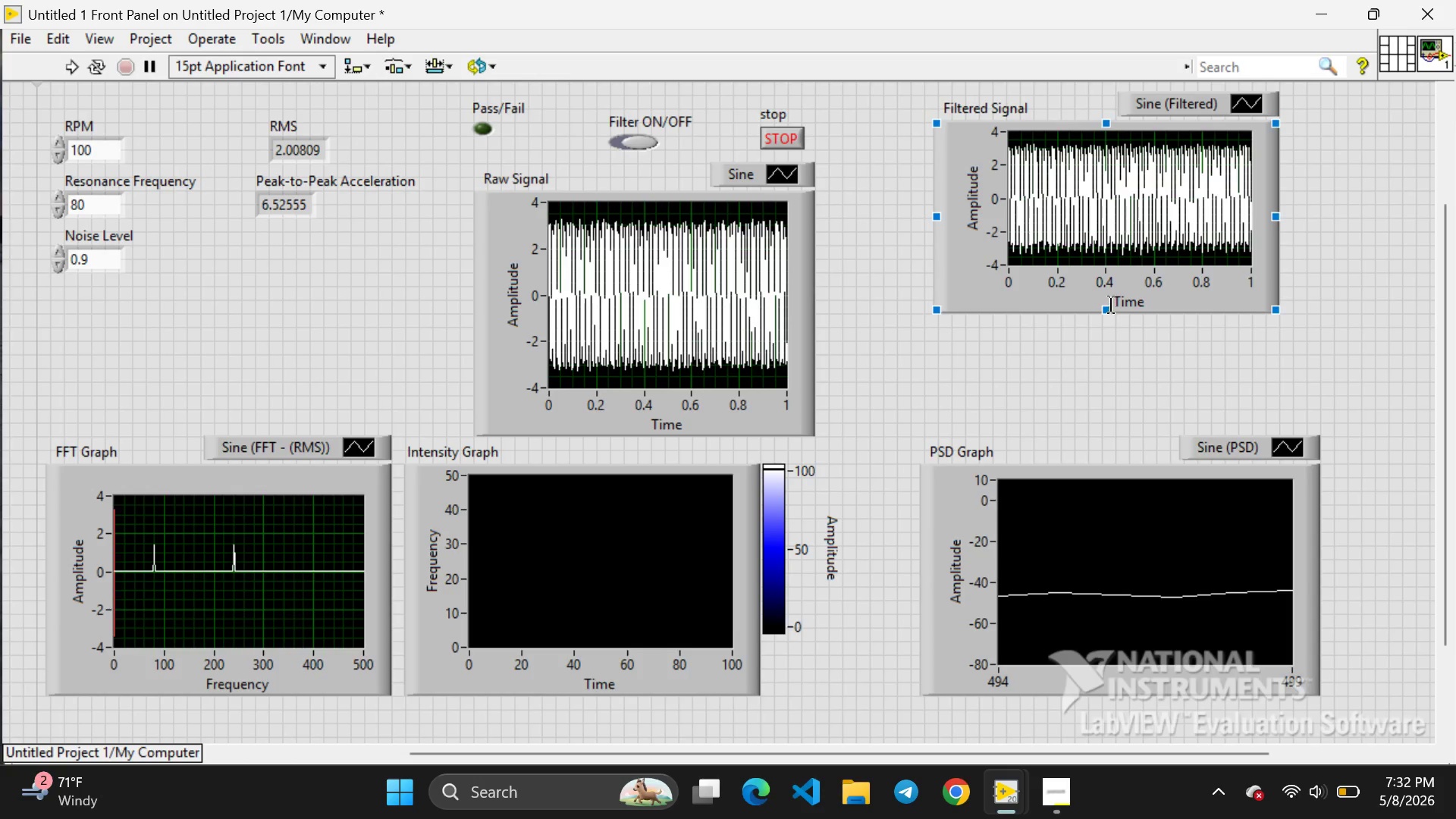 
left_click_drag(start_coordinate=[1106, 308], to_coordinate=[1121, 366])
 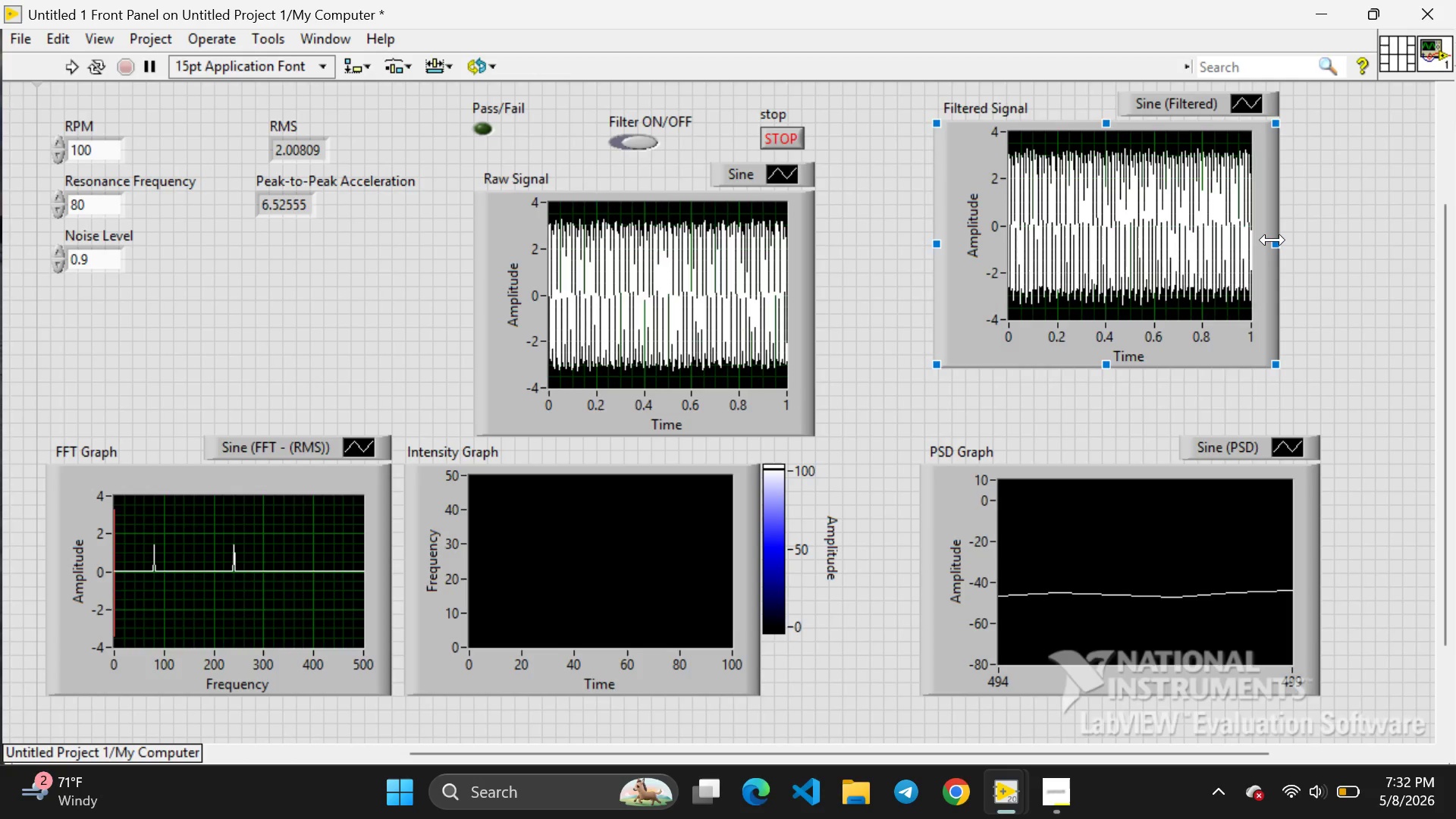 
left_click_drag(start_coordinate=[1272, 240], to_coordinate=[1310, 246])
 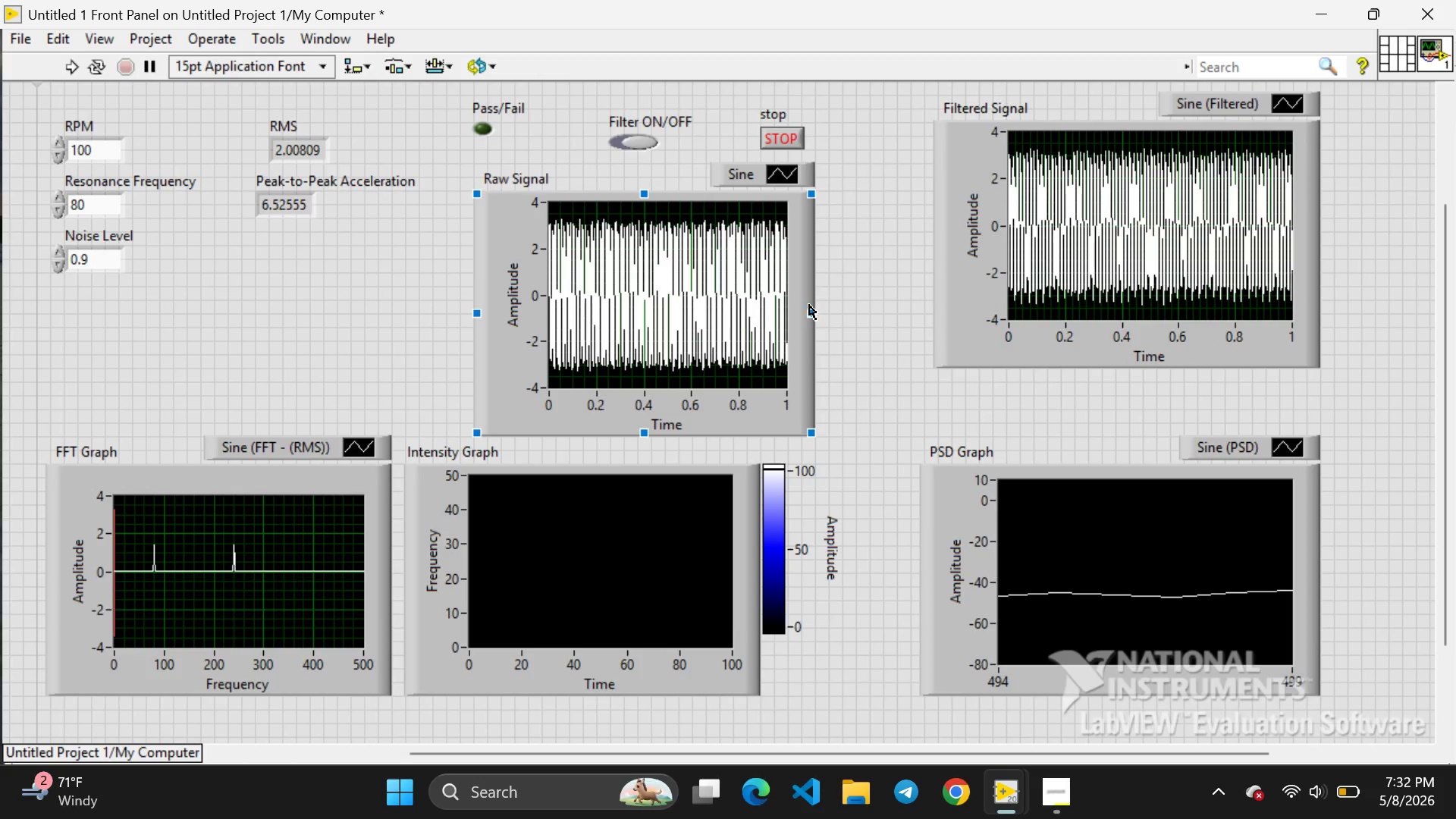 
left_click_drag(start_coordinate=[811, 313], to_coordinate=[821, 314])
 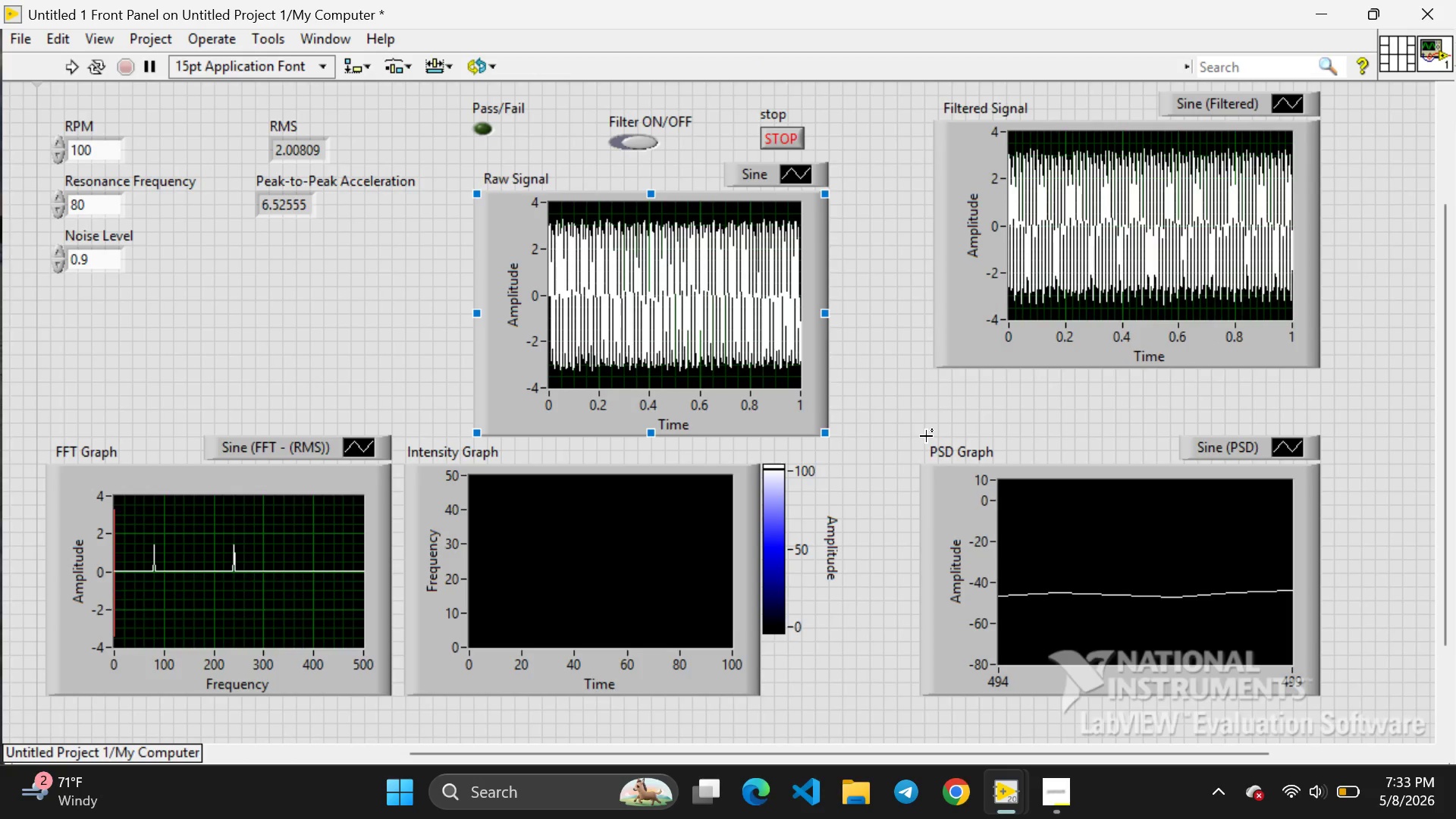 
left_click([926, 436])
 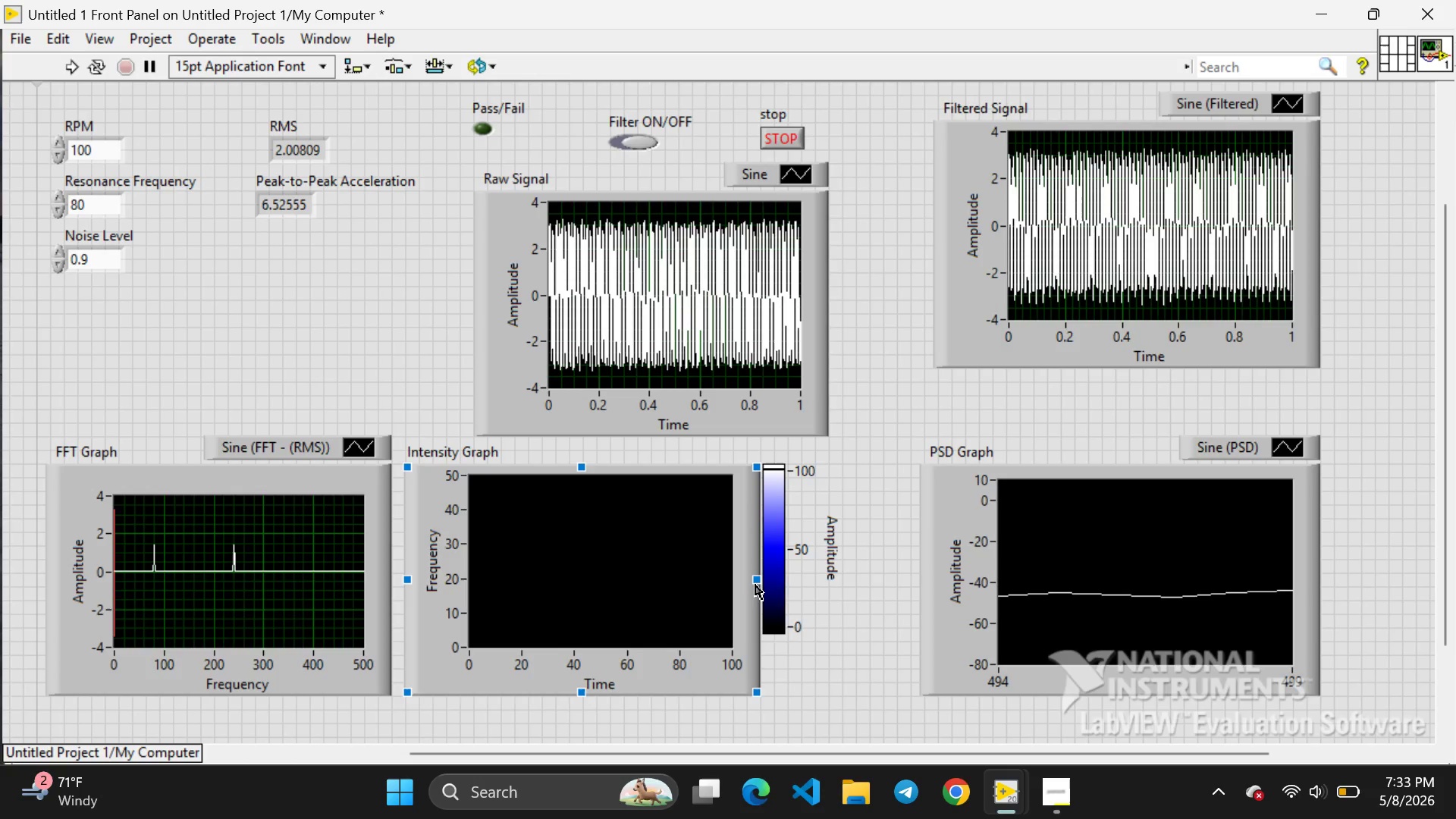 
wait(5.45)
 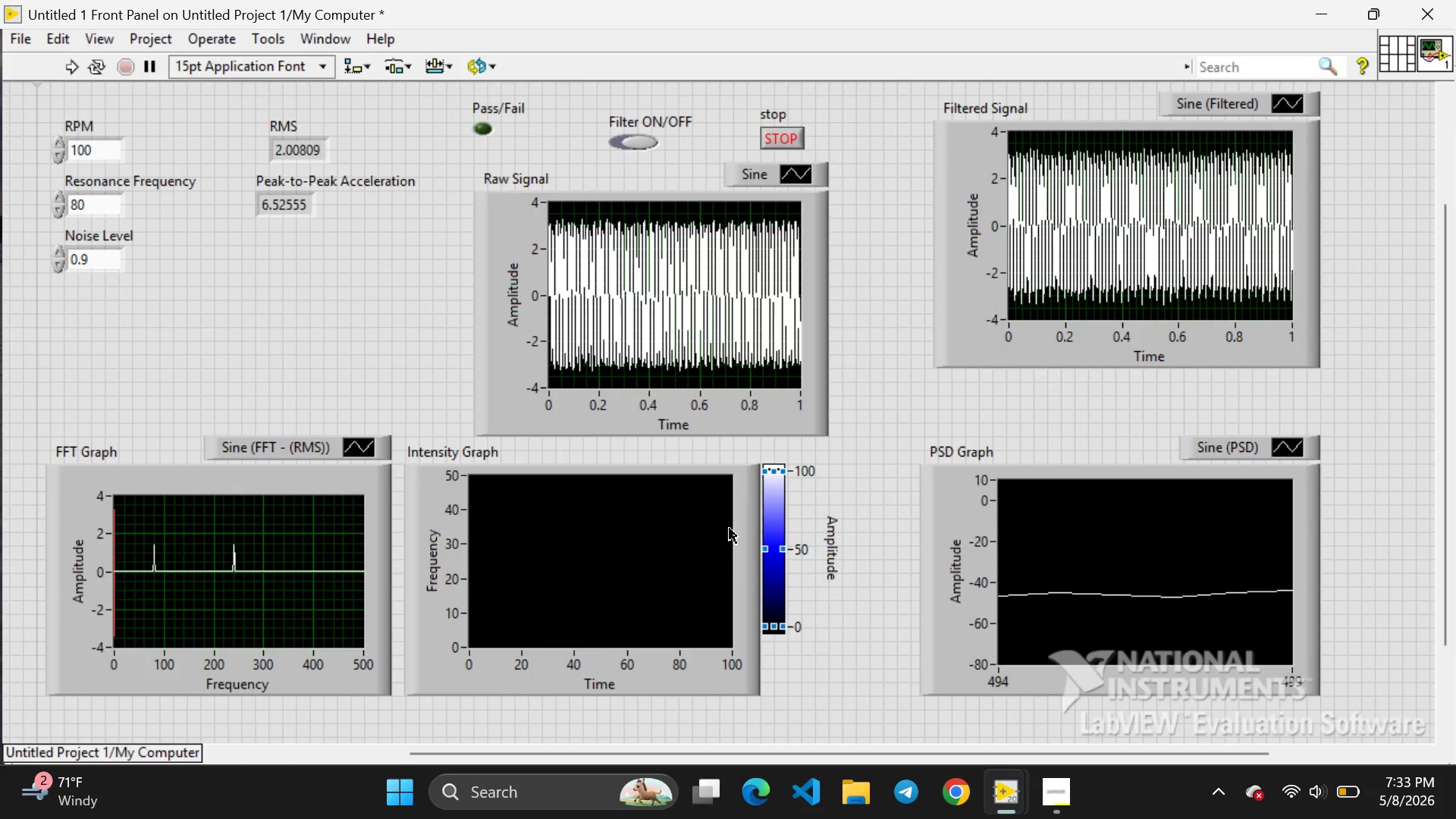 
left_click_drag(start_coordinate=[758, 582], to_coordinate=[787, 588])
 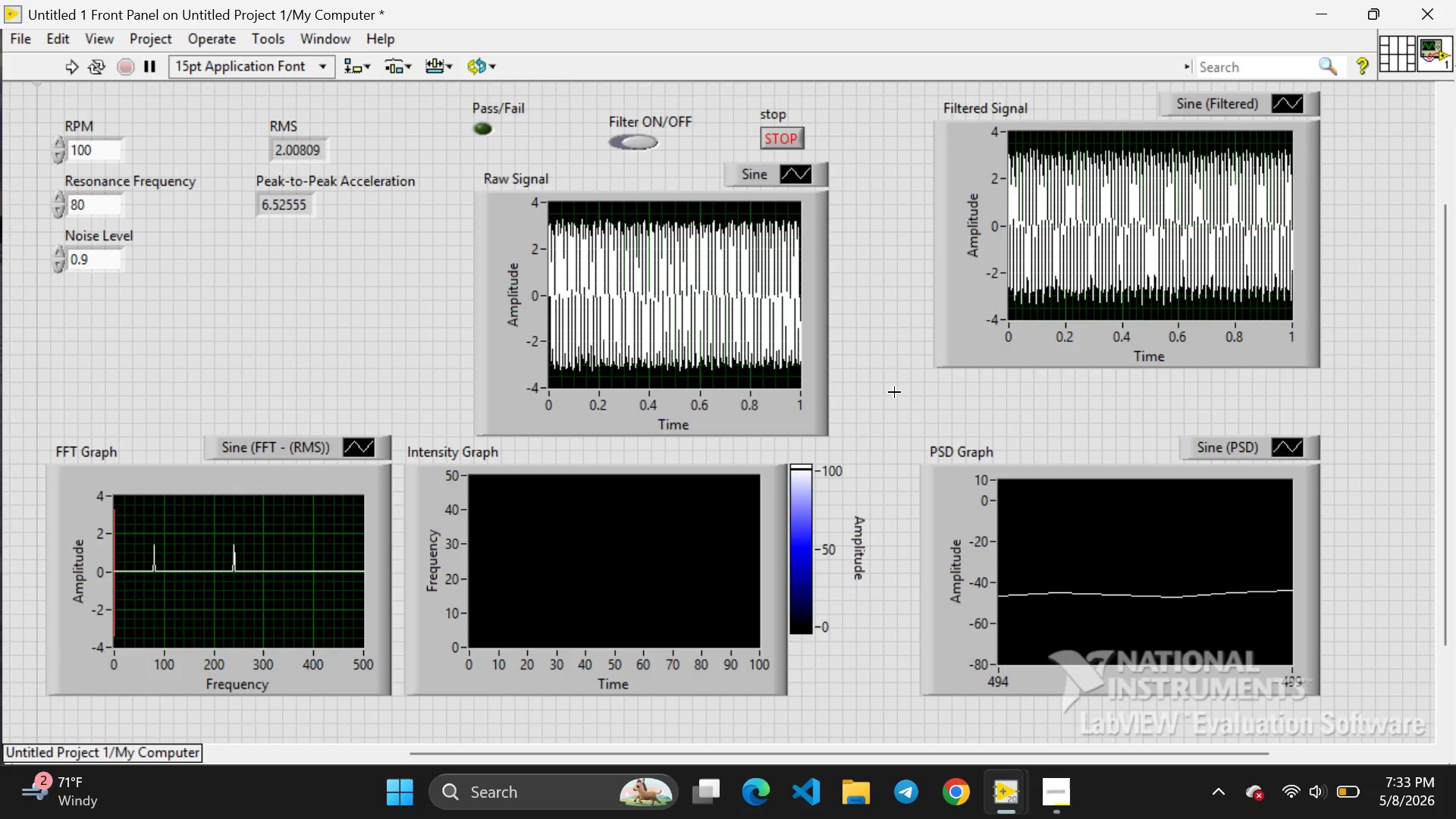 
left_click([894, 392])
 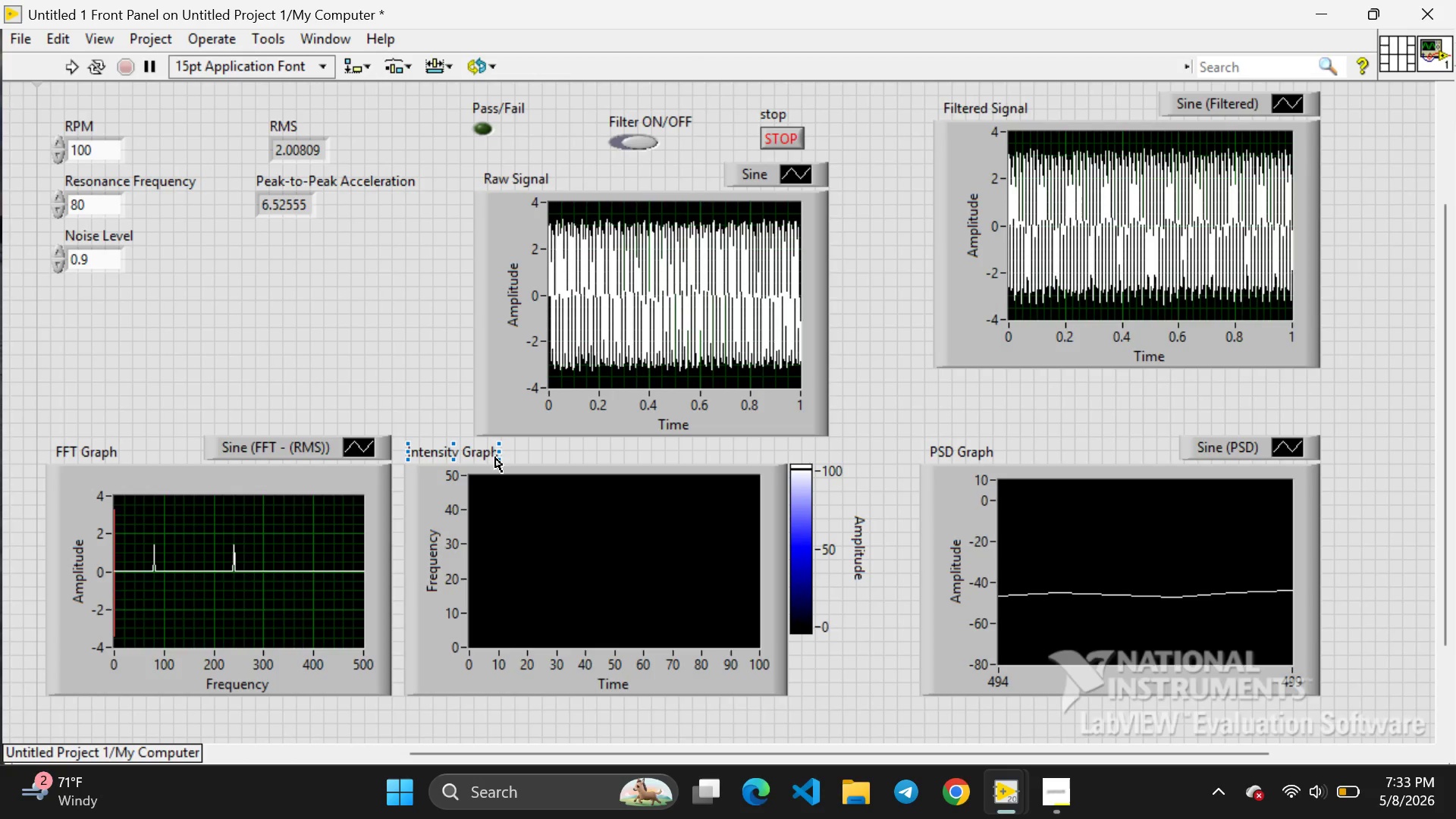 
wait(6.36)
 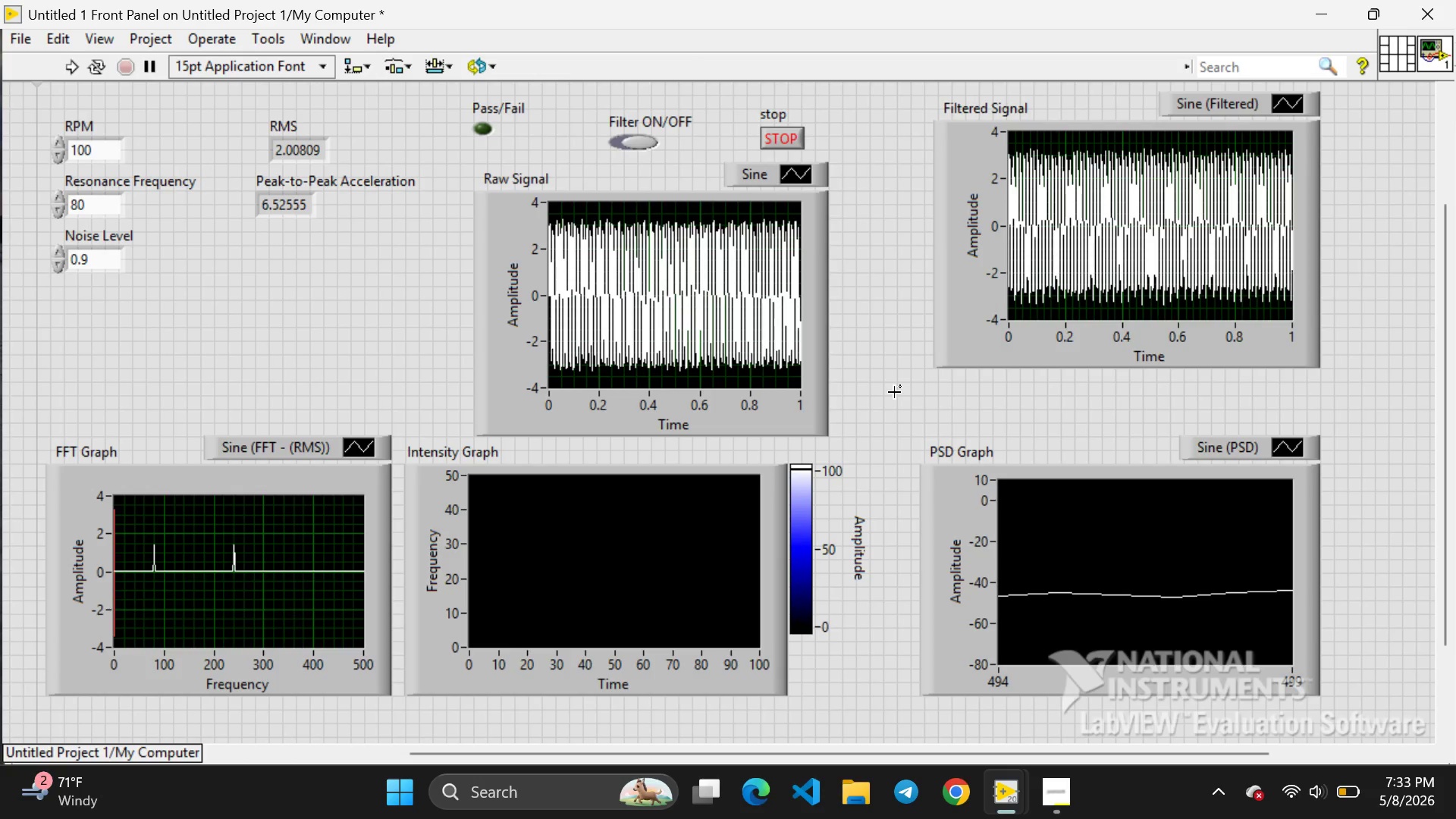 
double_click([494, 451])
 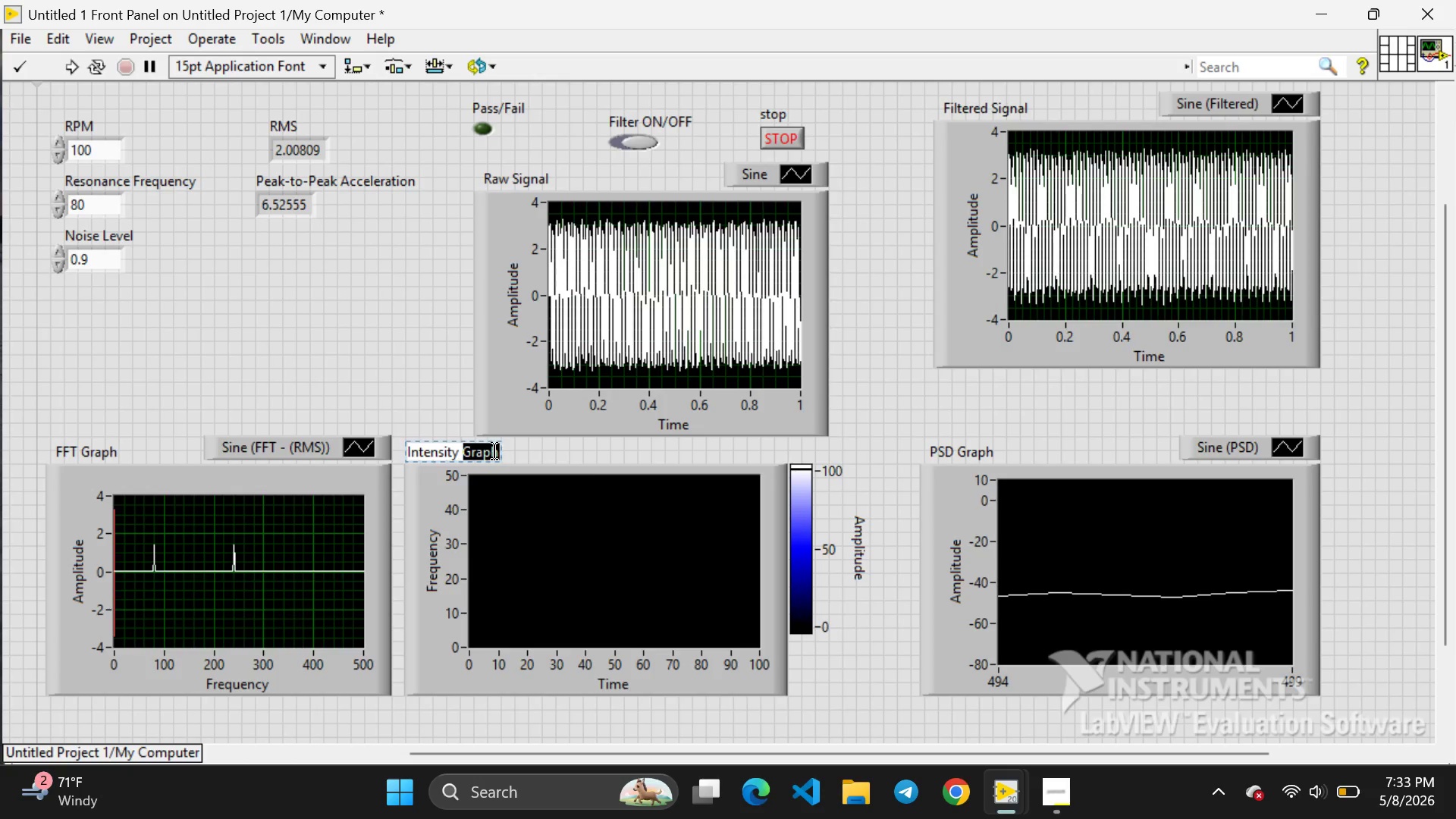 
key(Backspace)
 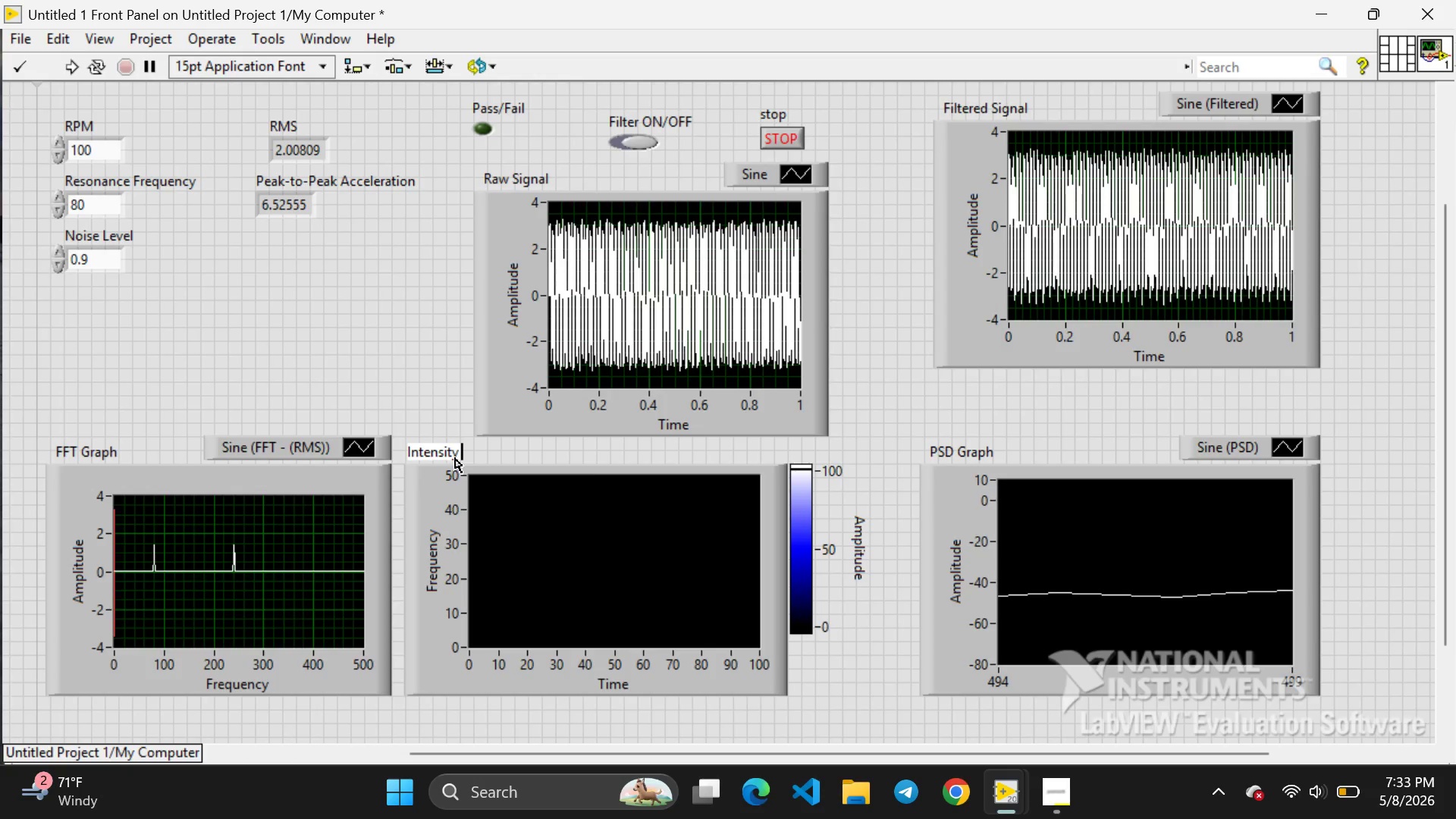 
double_click([455, 458])
 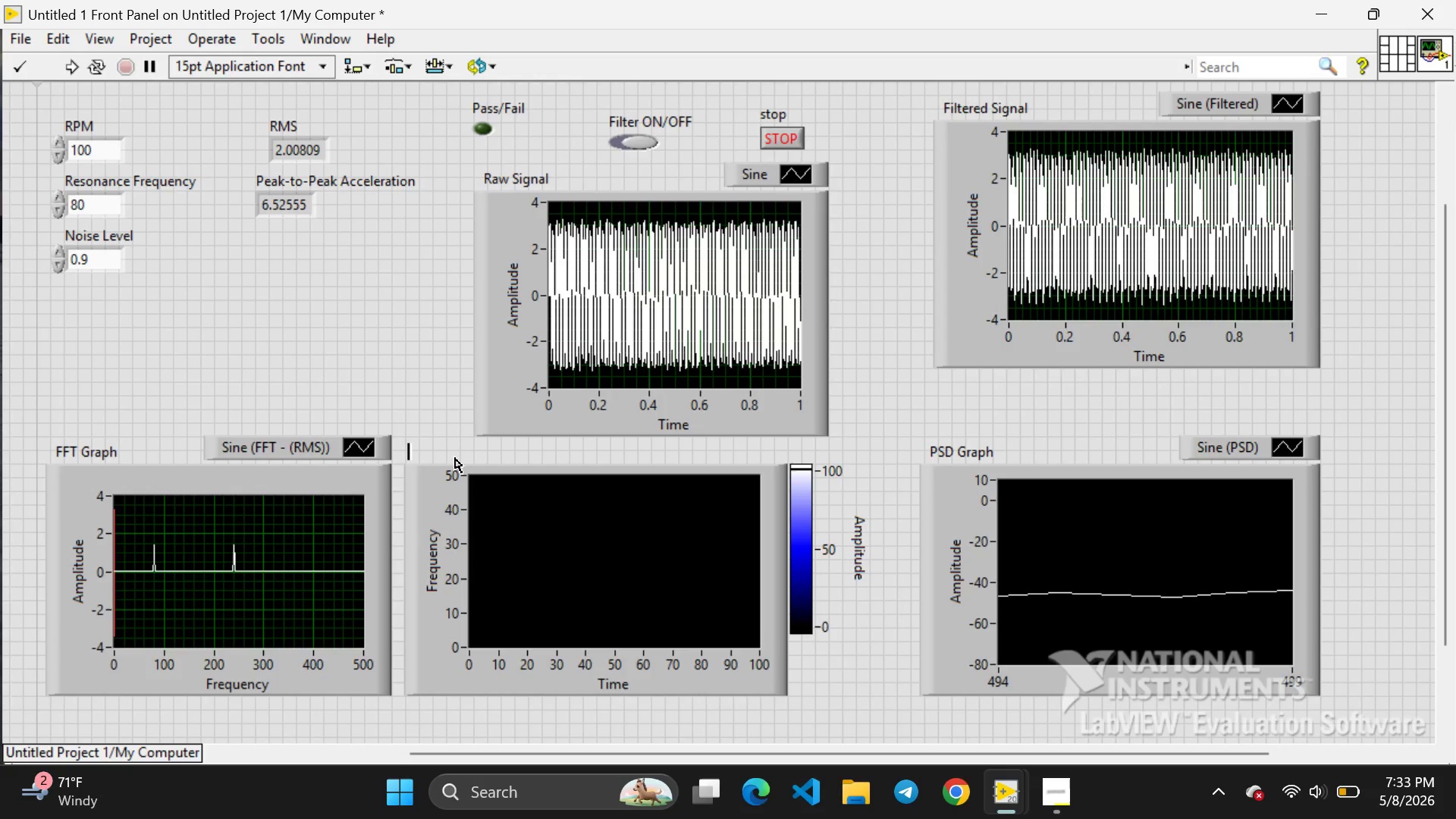 
key(Backspace)
type(Waterfall Plot)
 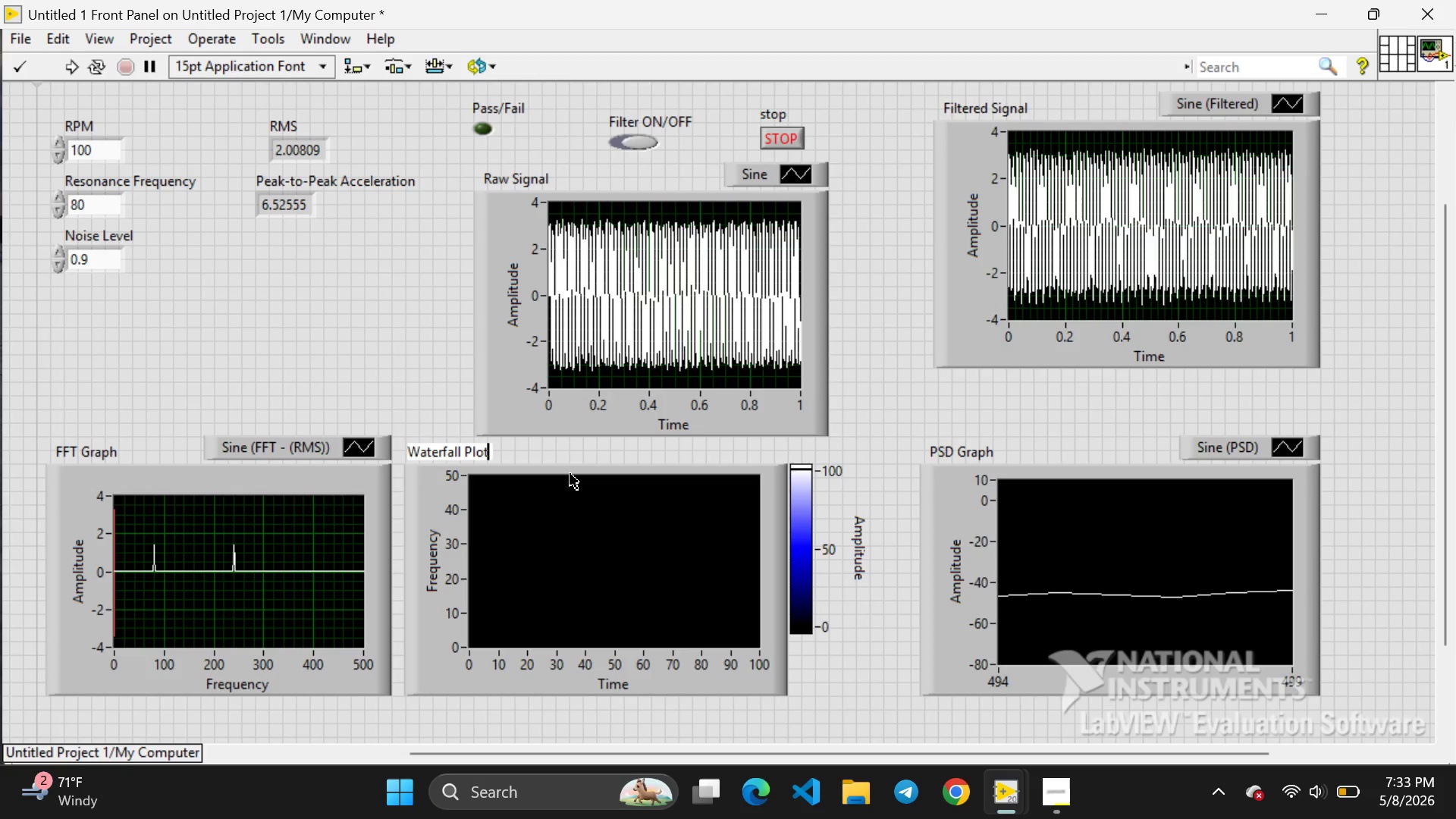 
wait(62.03)
 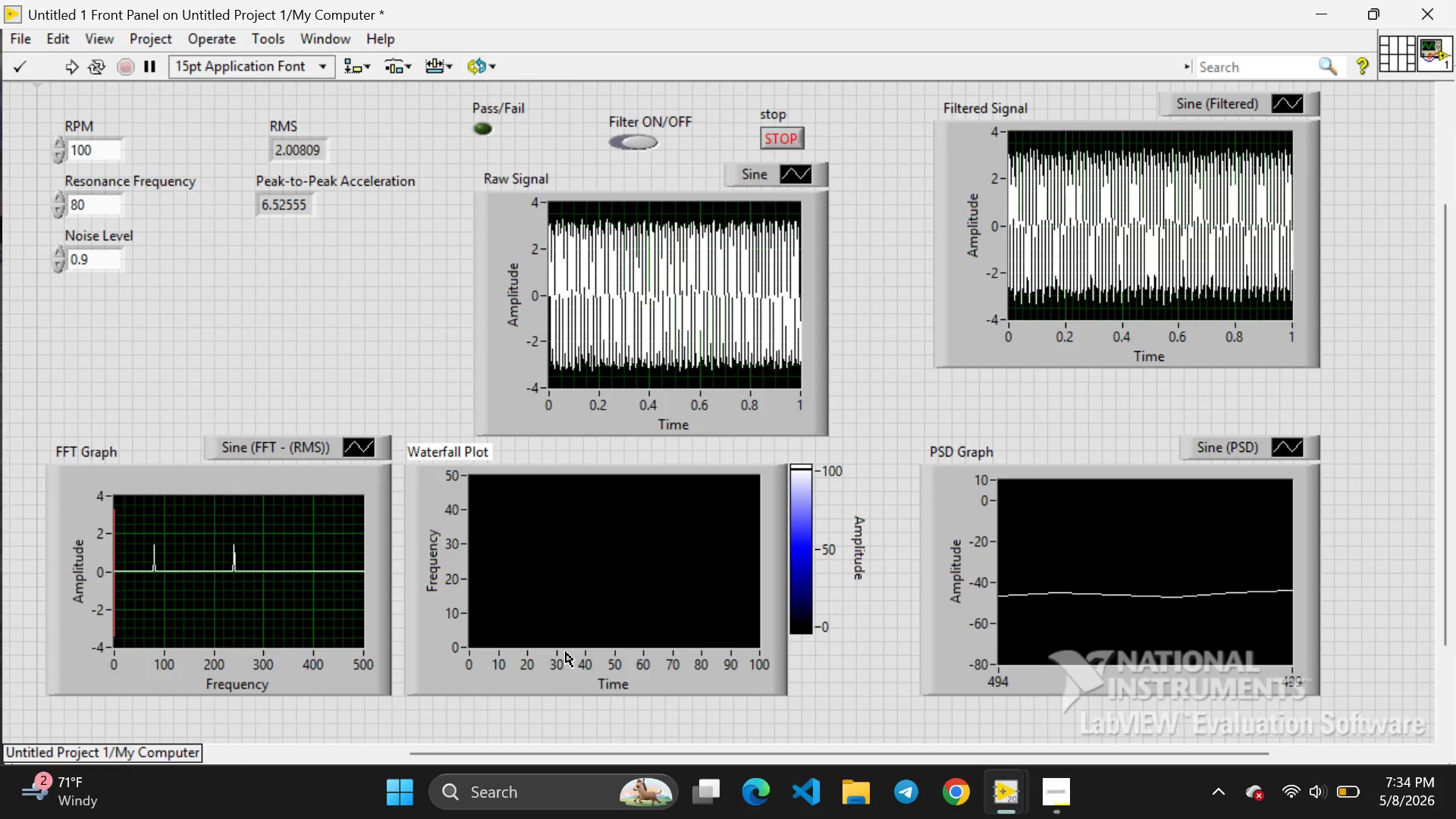 
left_click([68, 69])
 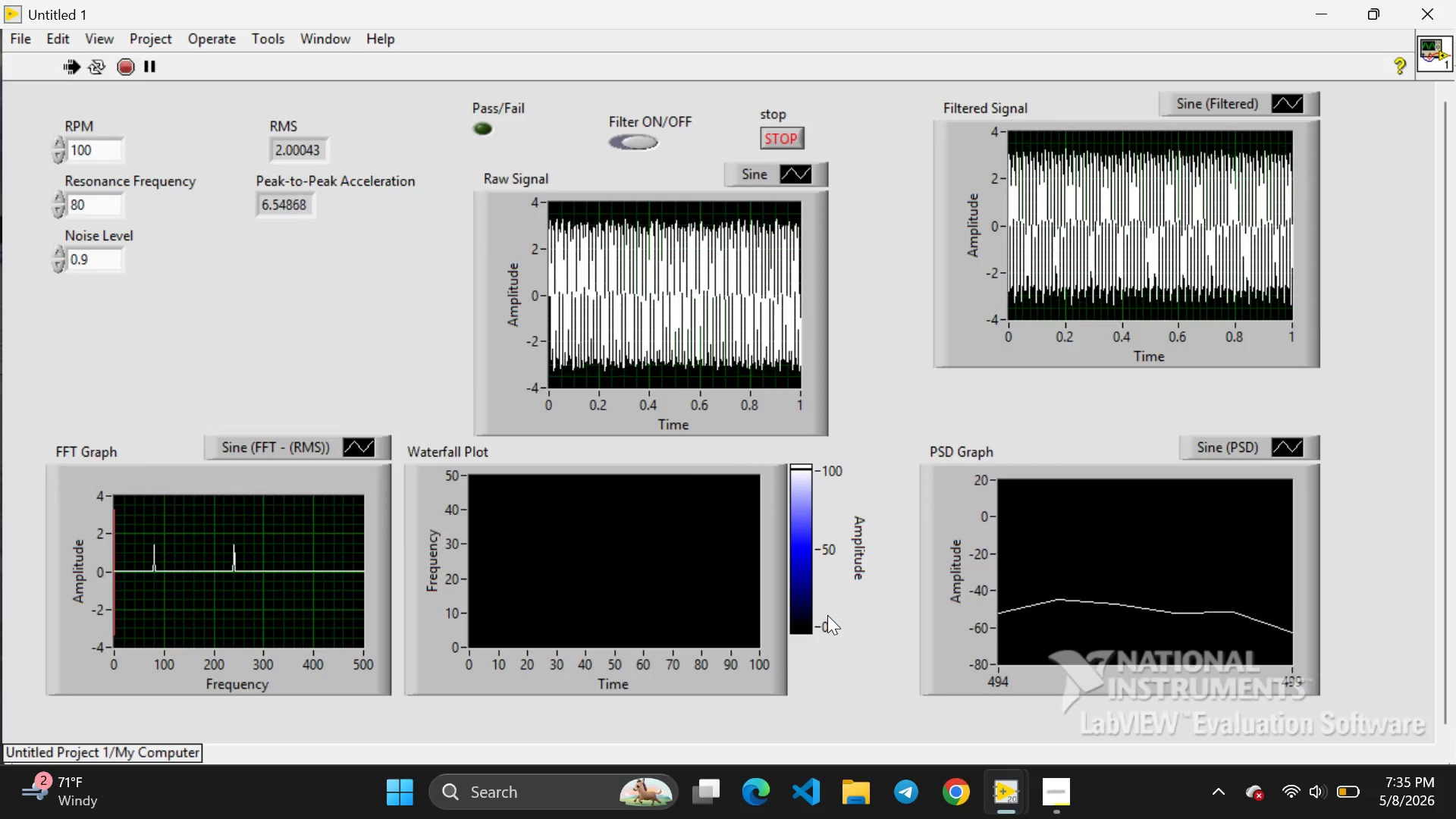 
wait(56.95)
 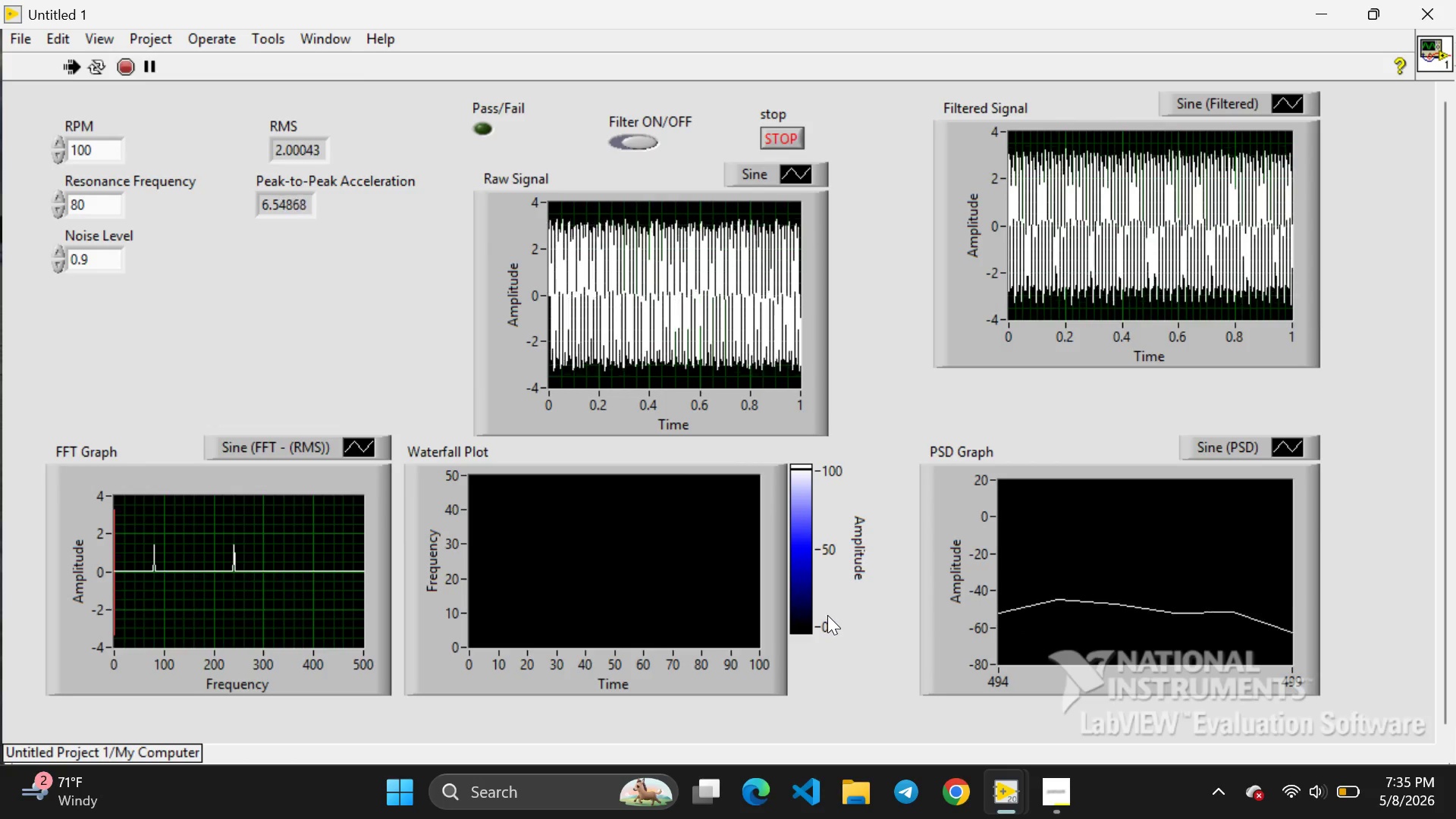 
left_click([768, 132])
 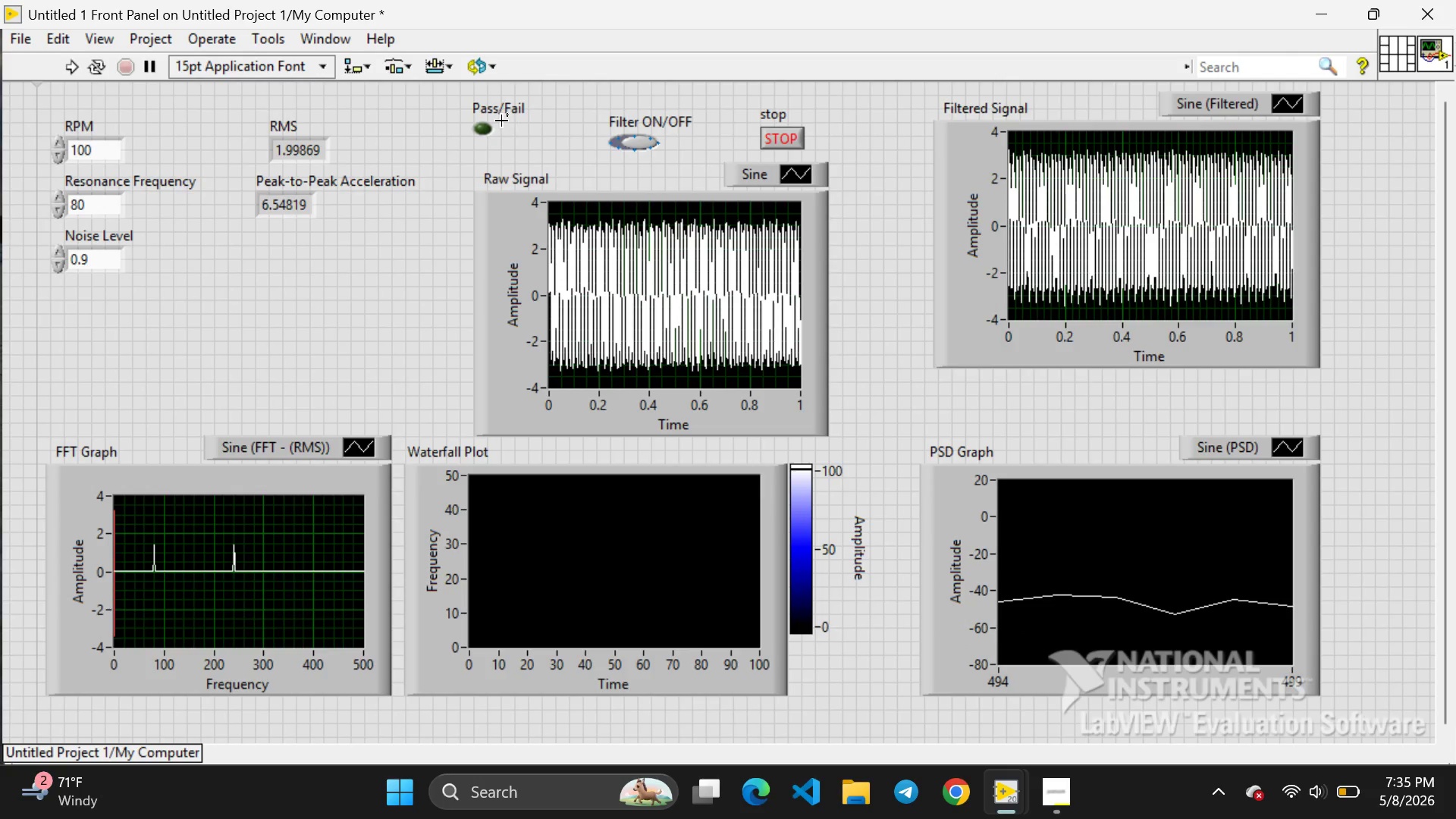 
left_click([501, 121])
 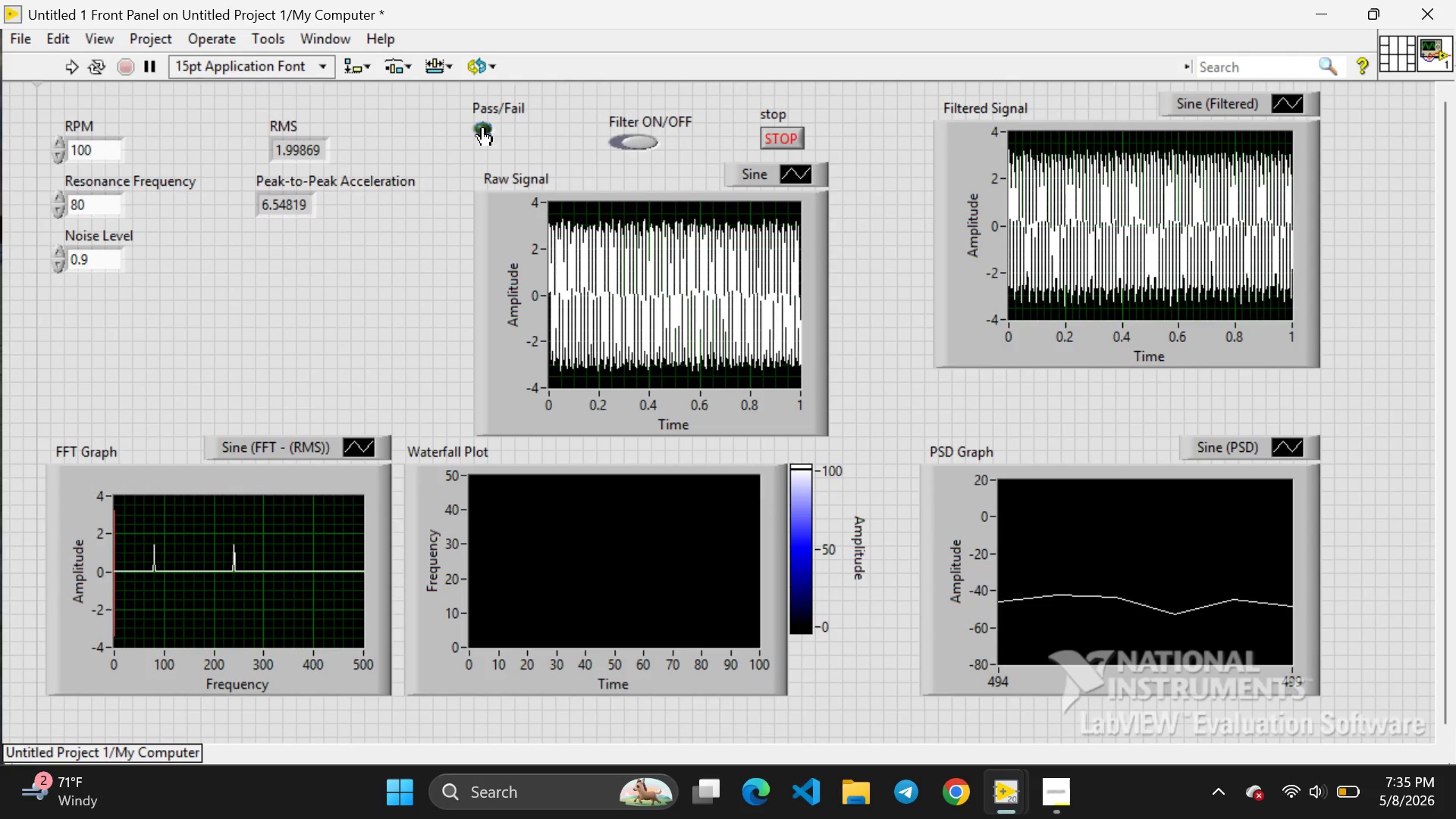 
left_click([483, 127])
 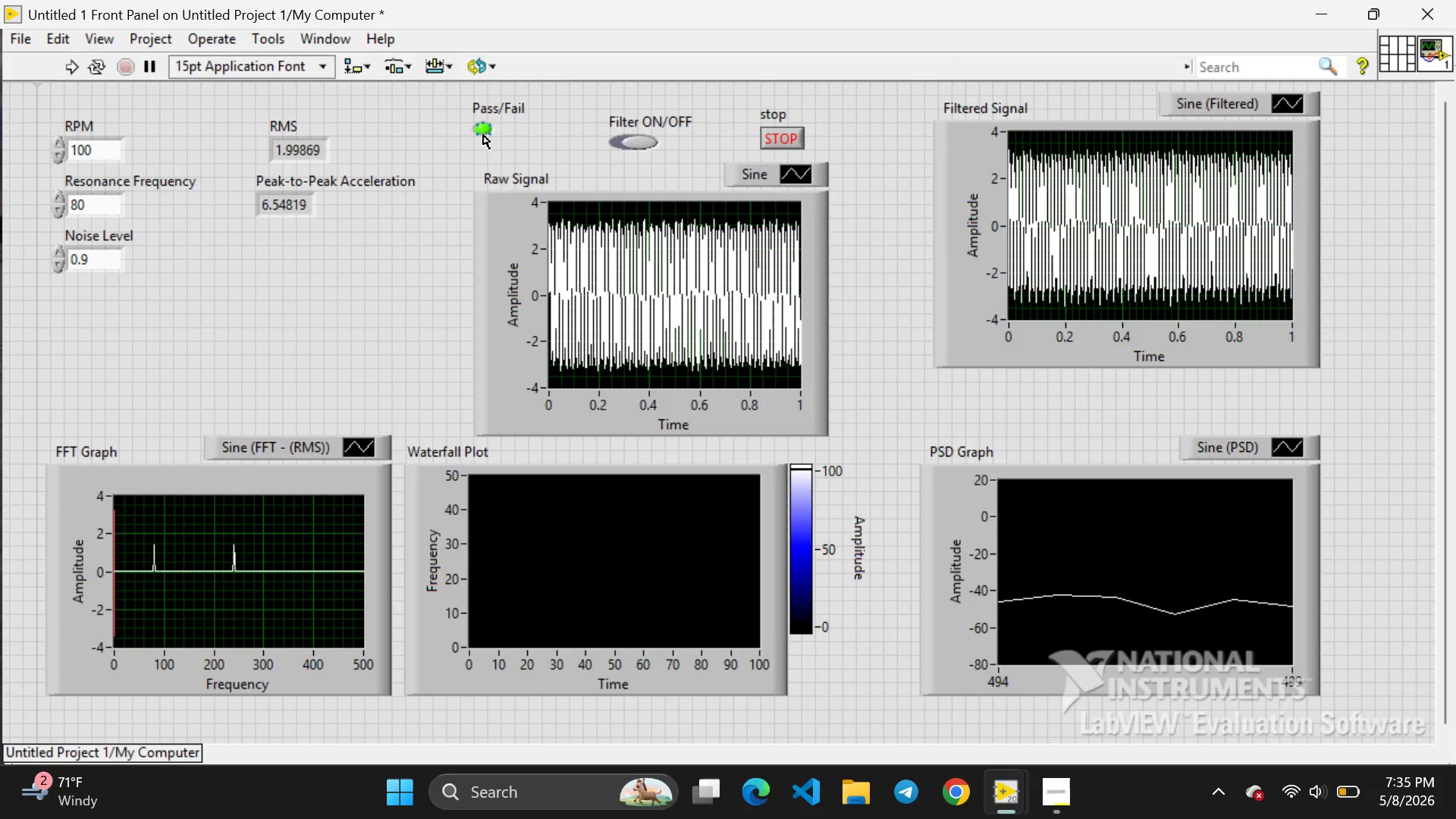 
left_click([482, 134])
 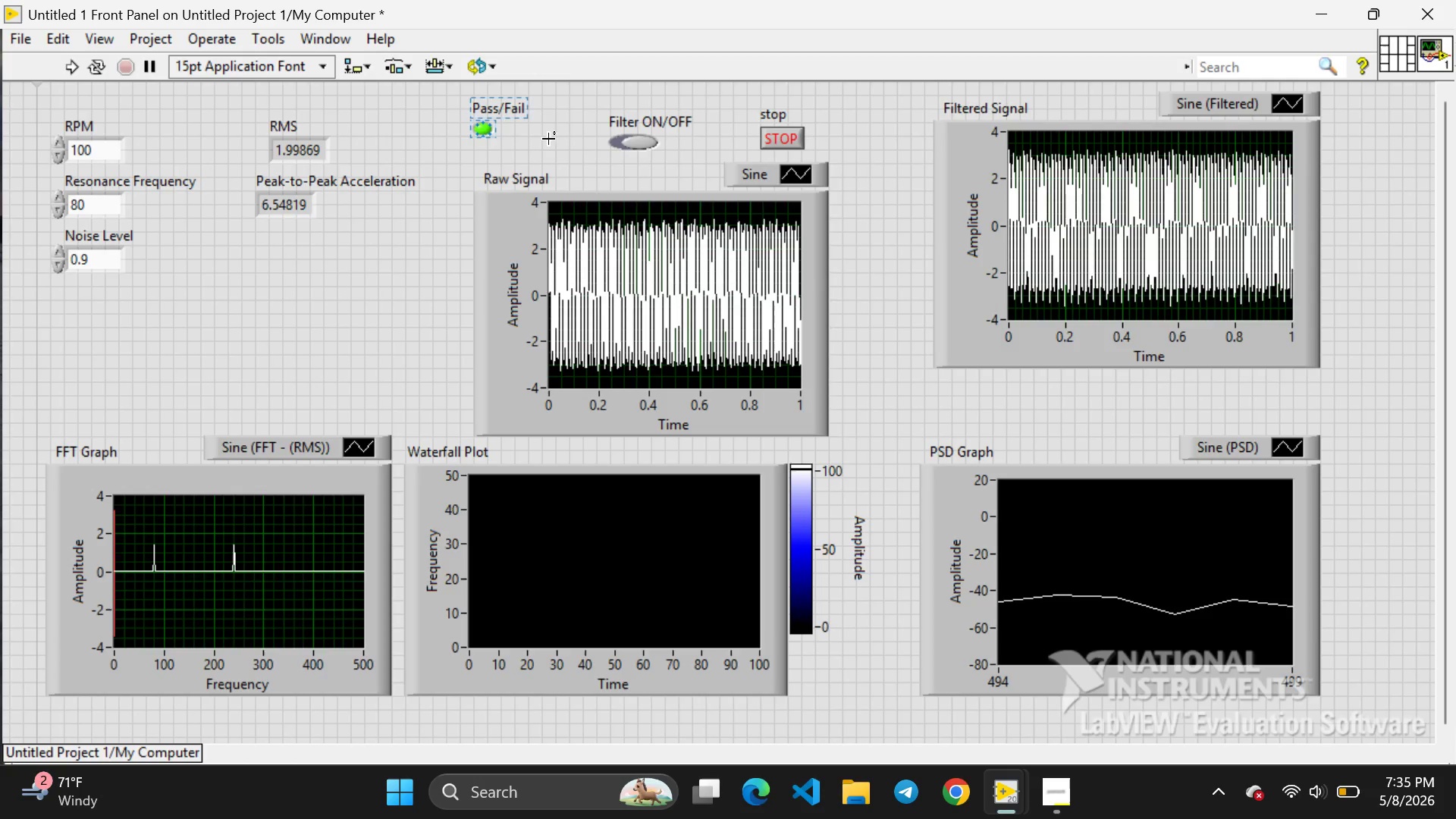 
left_click([551, 143])
 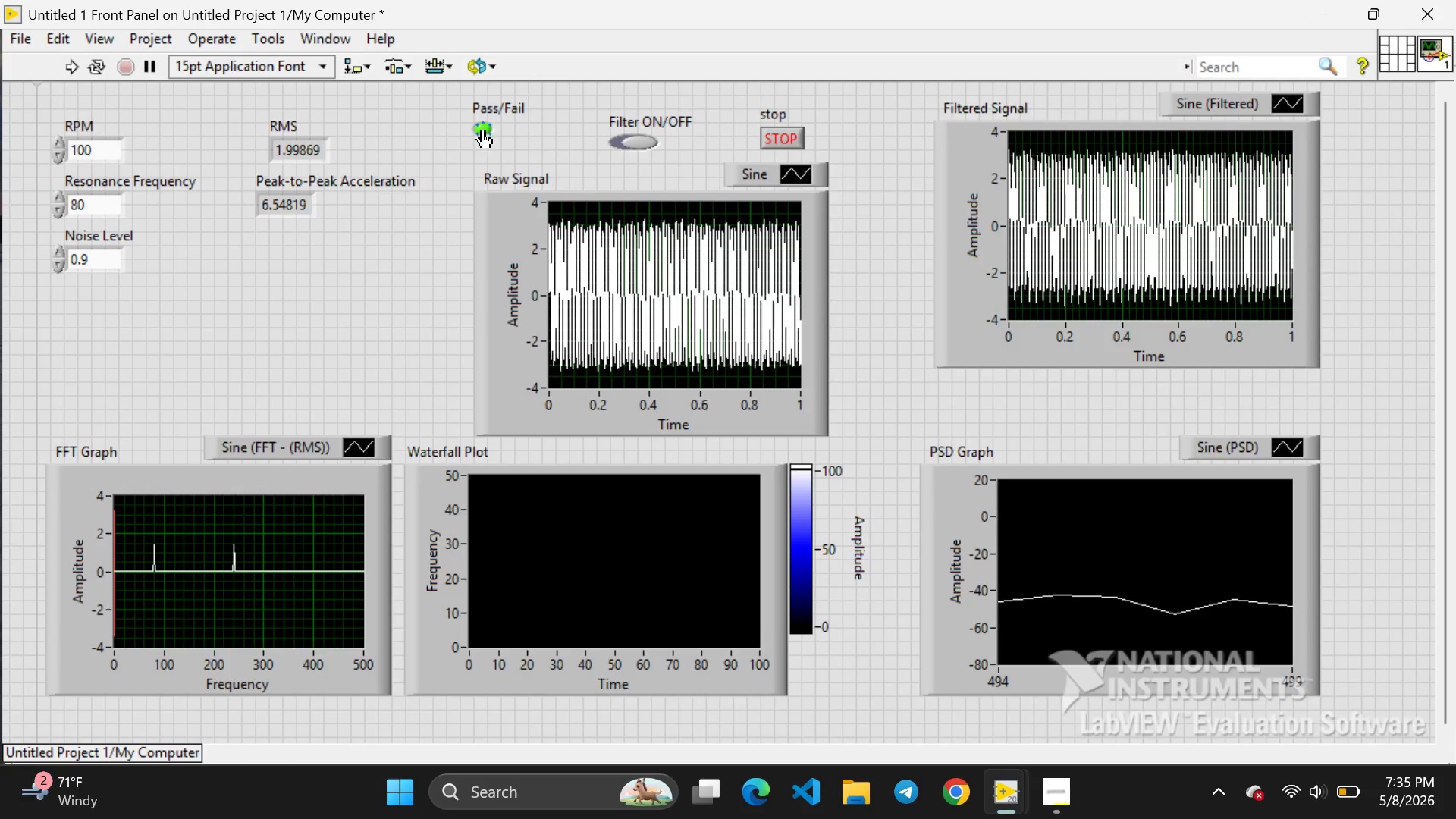 
left_click([483, 129])
 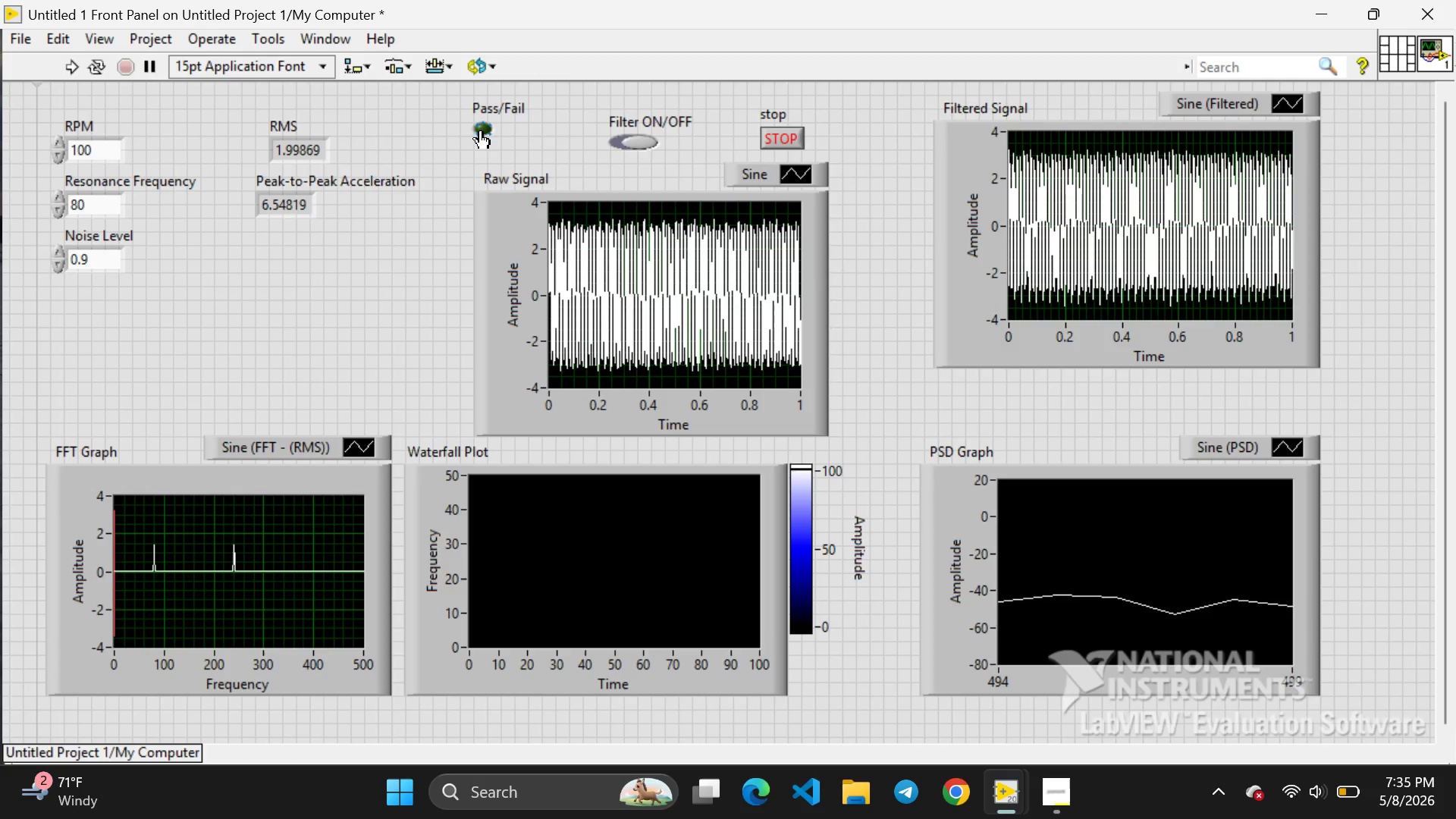 
left_click([494, 130])
 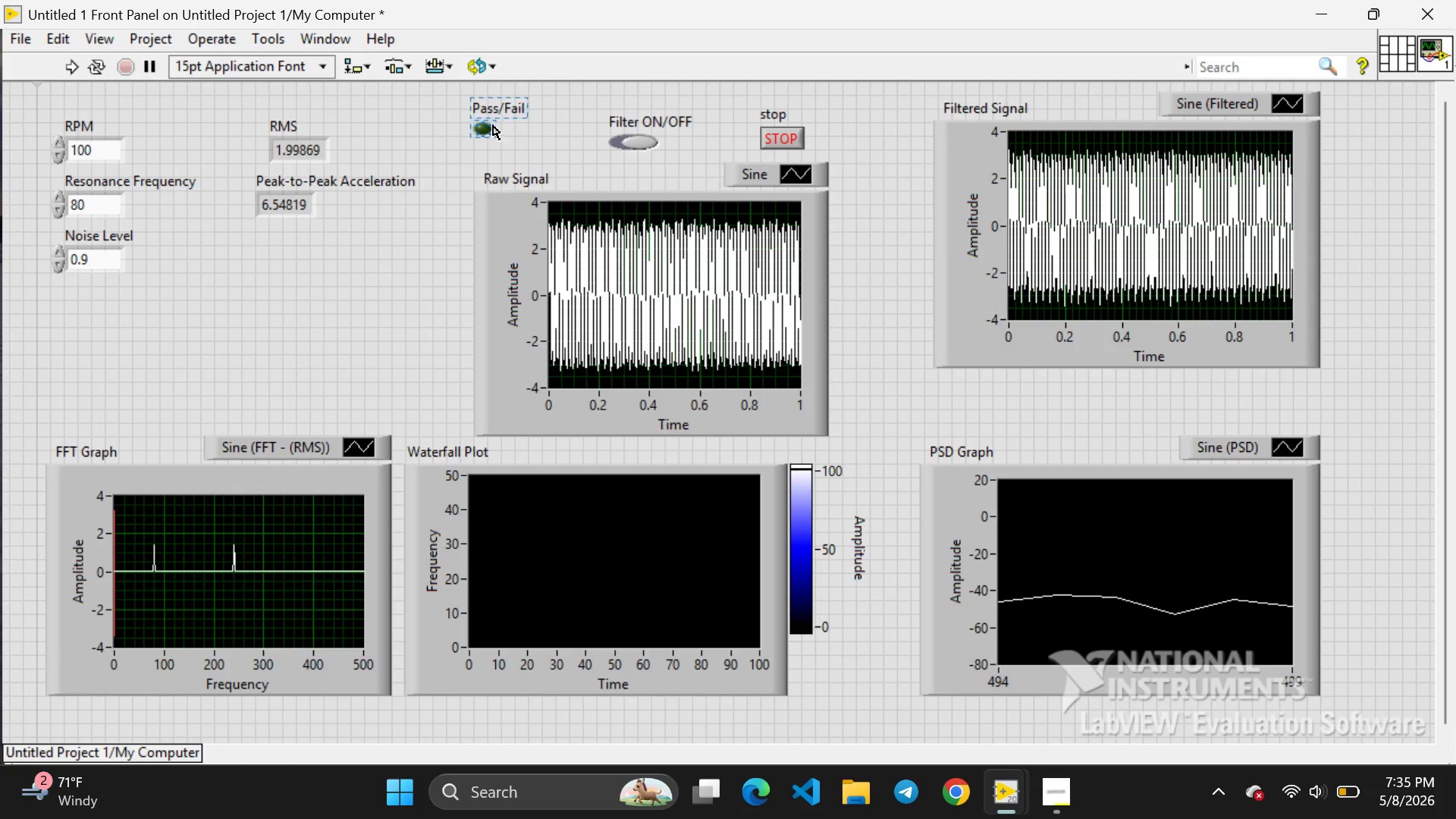 
left_click_drag(start_coordinate=[492, 125], to_coordinate=[83, 328])
 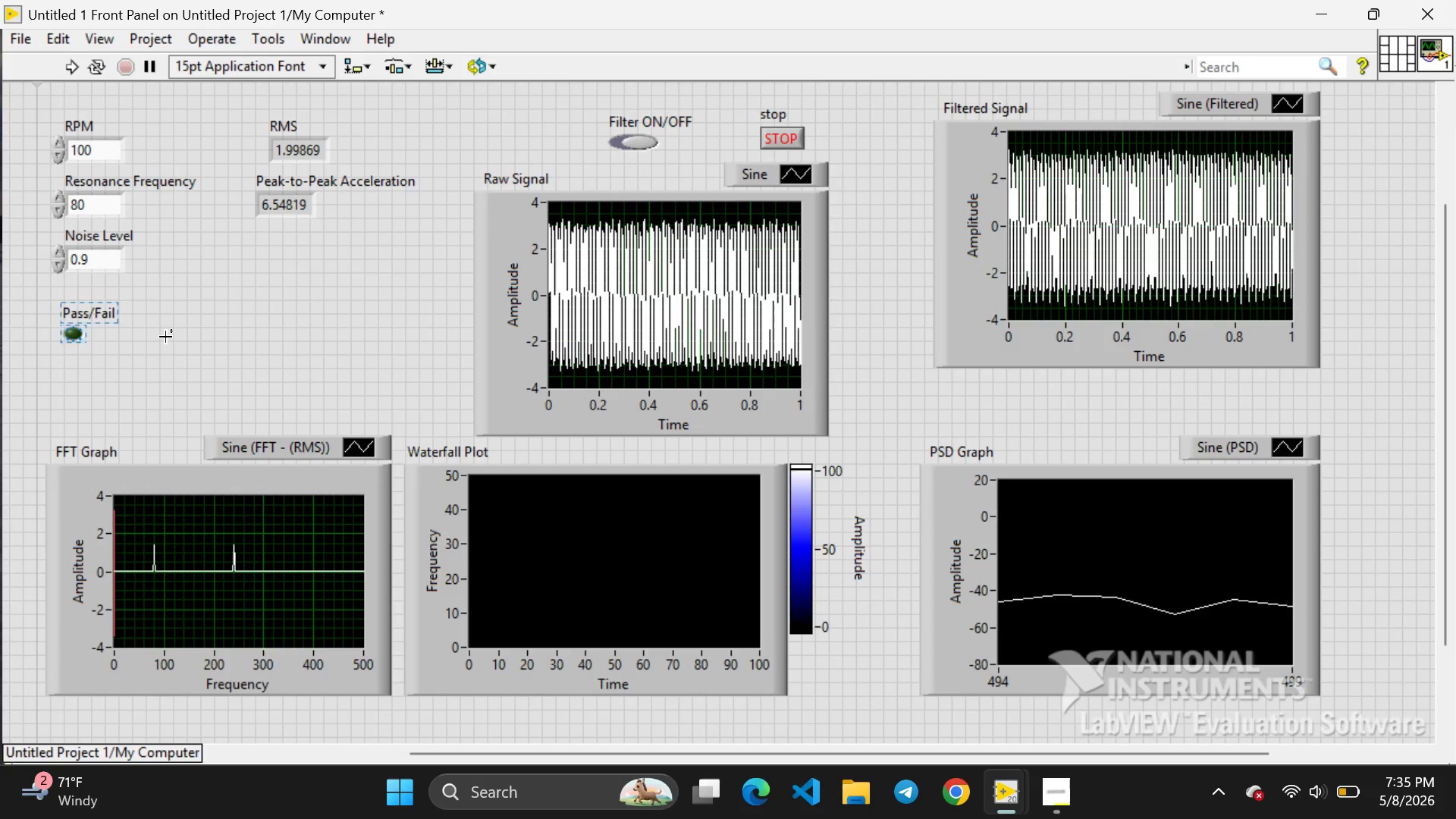 
left_click([165, 337])
 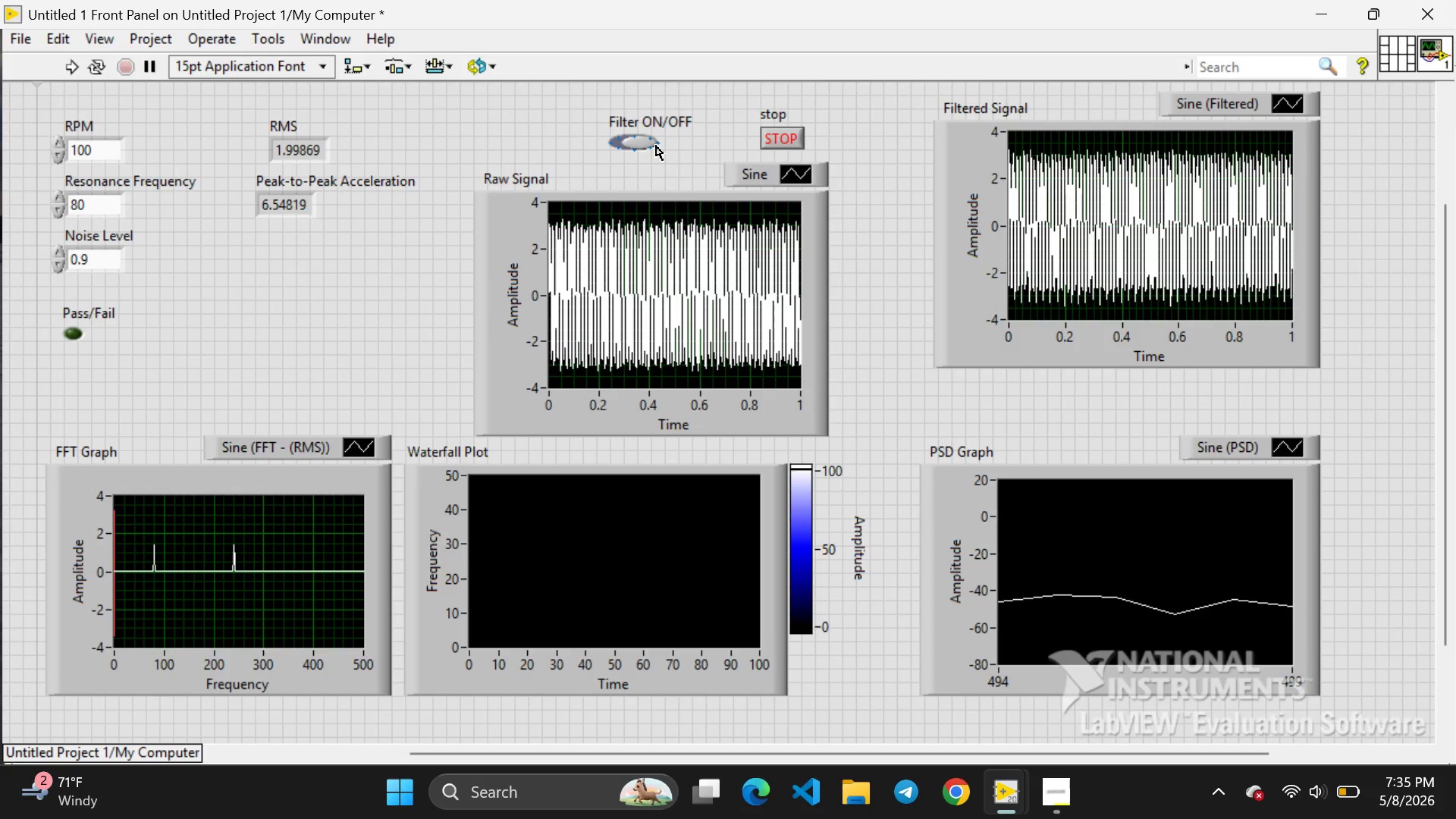 
left_click([656, 146])
 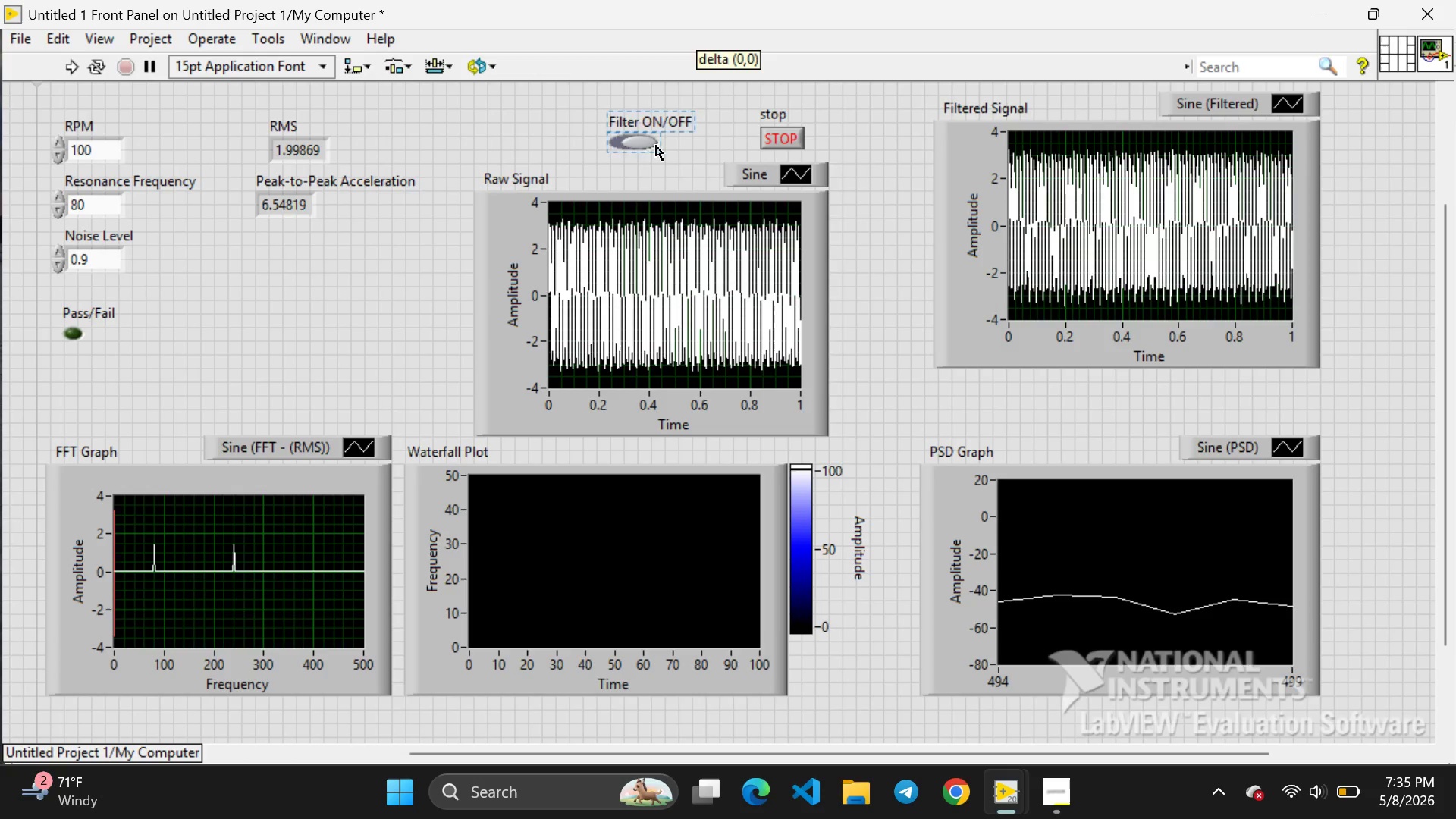 
left_click_drag(start_coordinate=[656, 146], to_coordinate=[102, 390])
 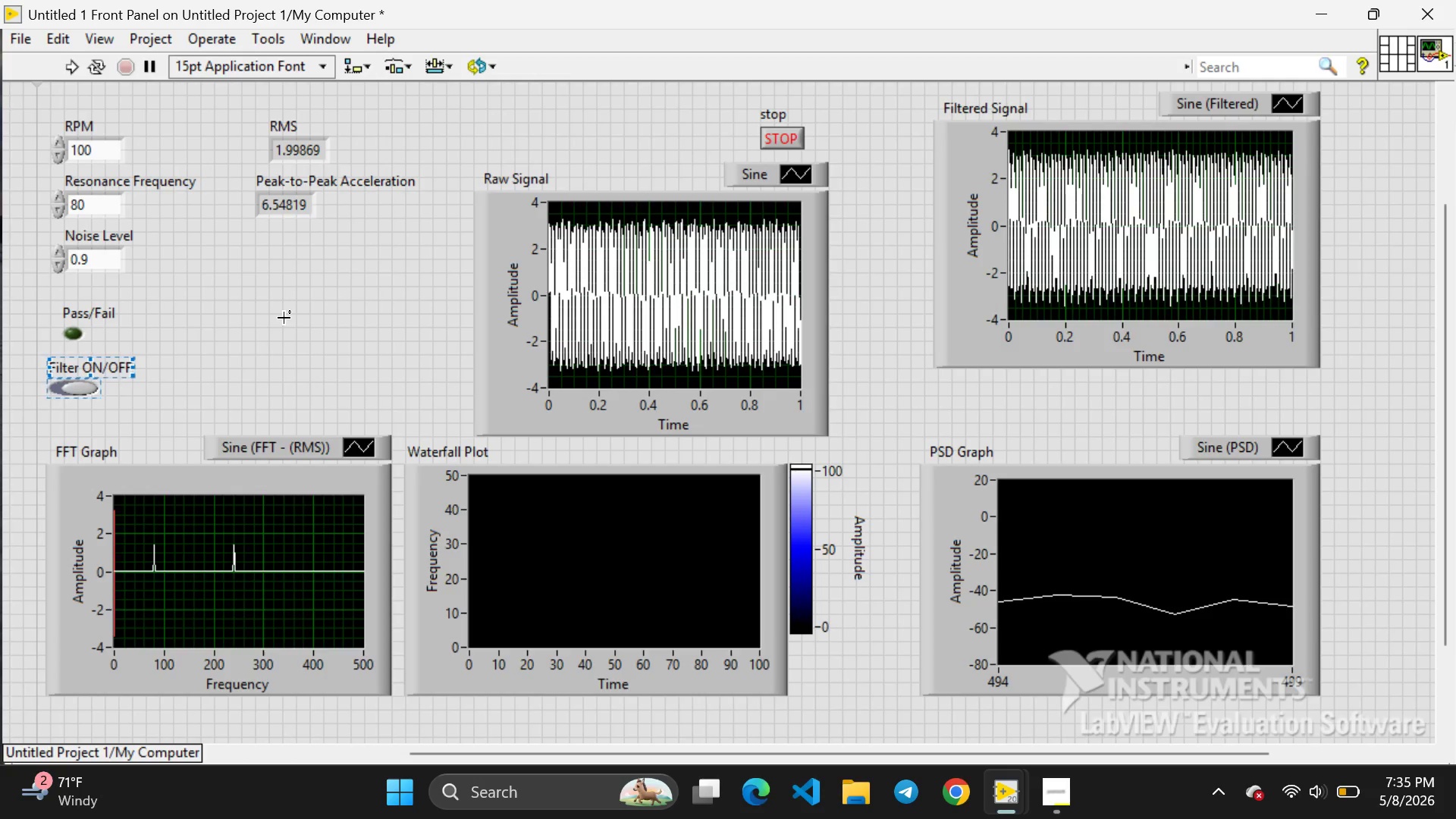 
left_click([284, 318])
 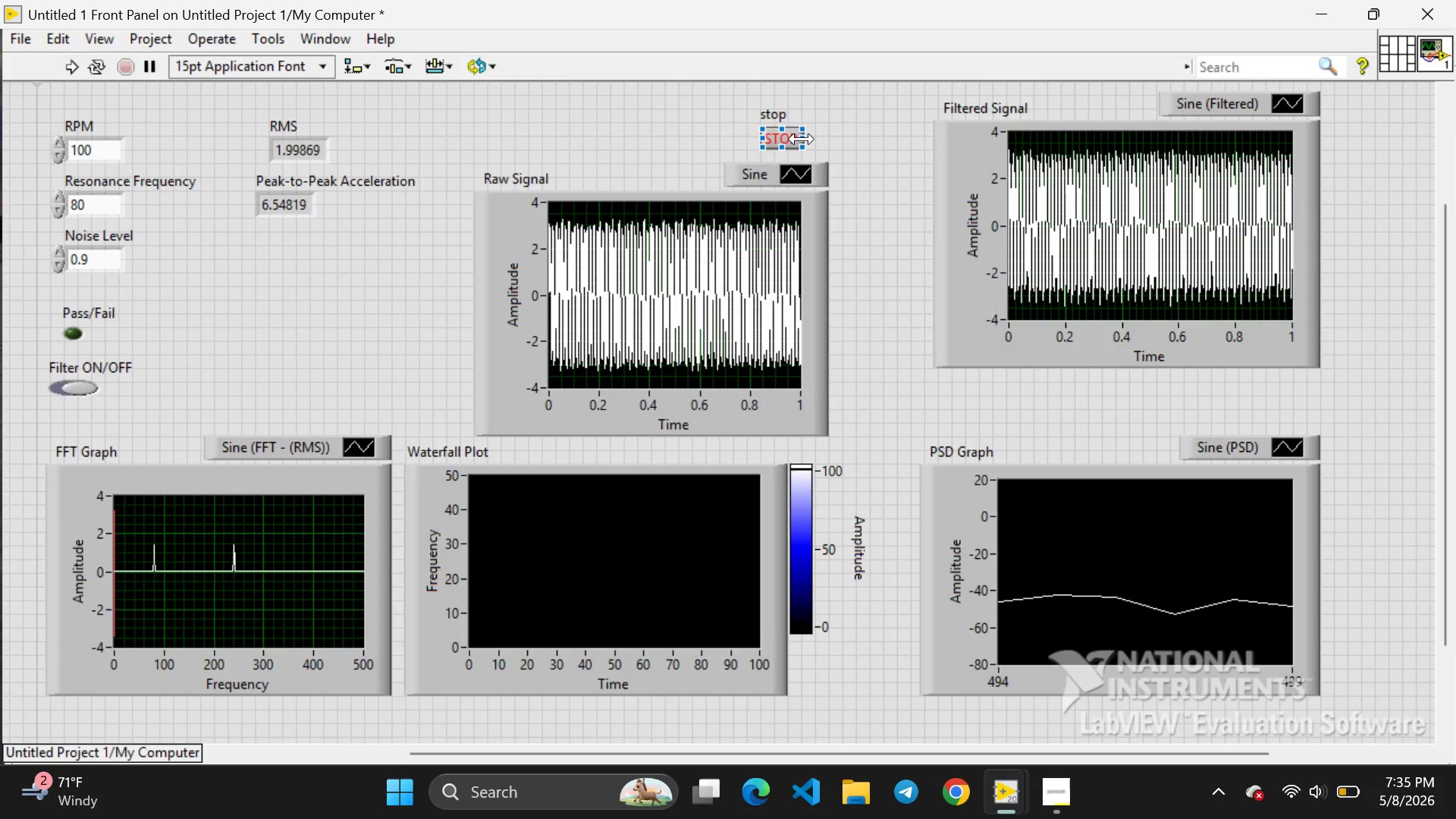 
wait(8.08)
 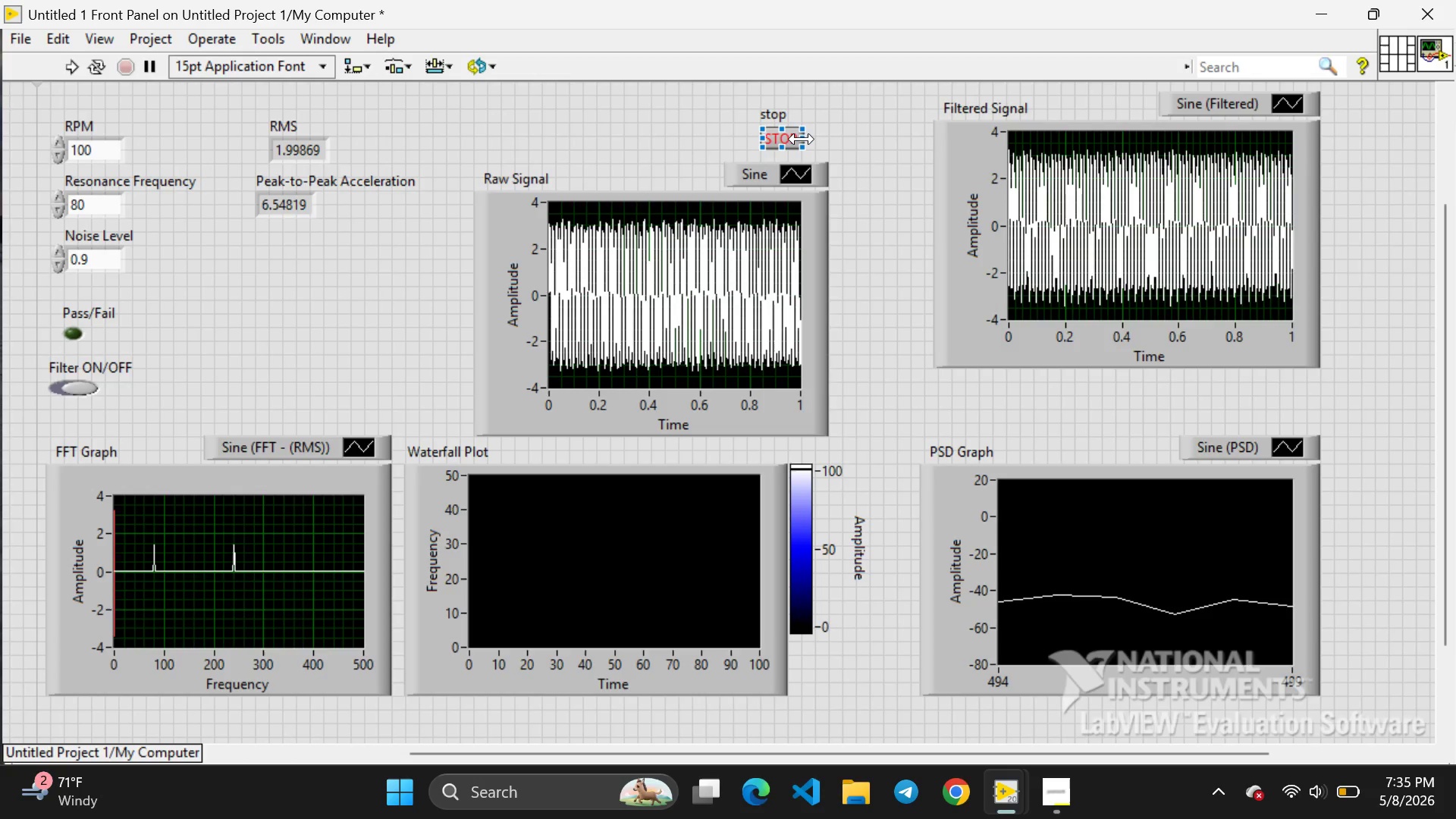 
left_click([770, 129])
 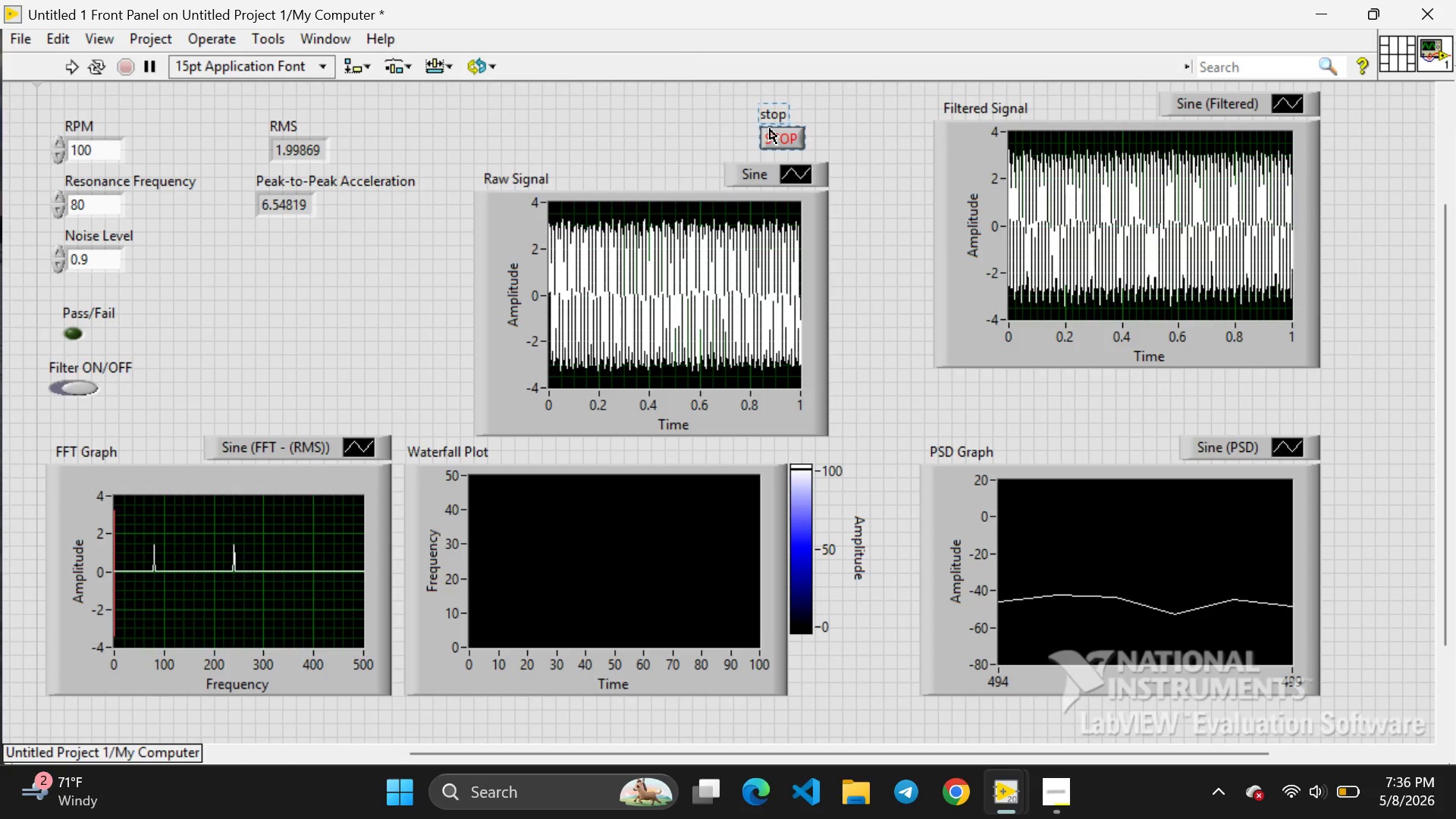 
left_click_drag(start_coordinate=[770, 129], to_coordinate=[201, 305])
 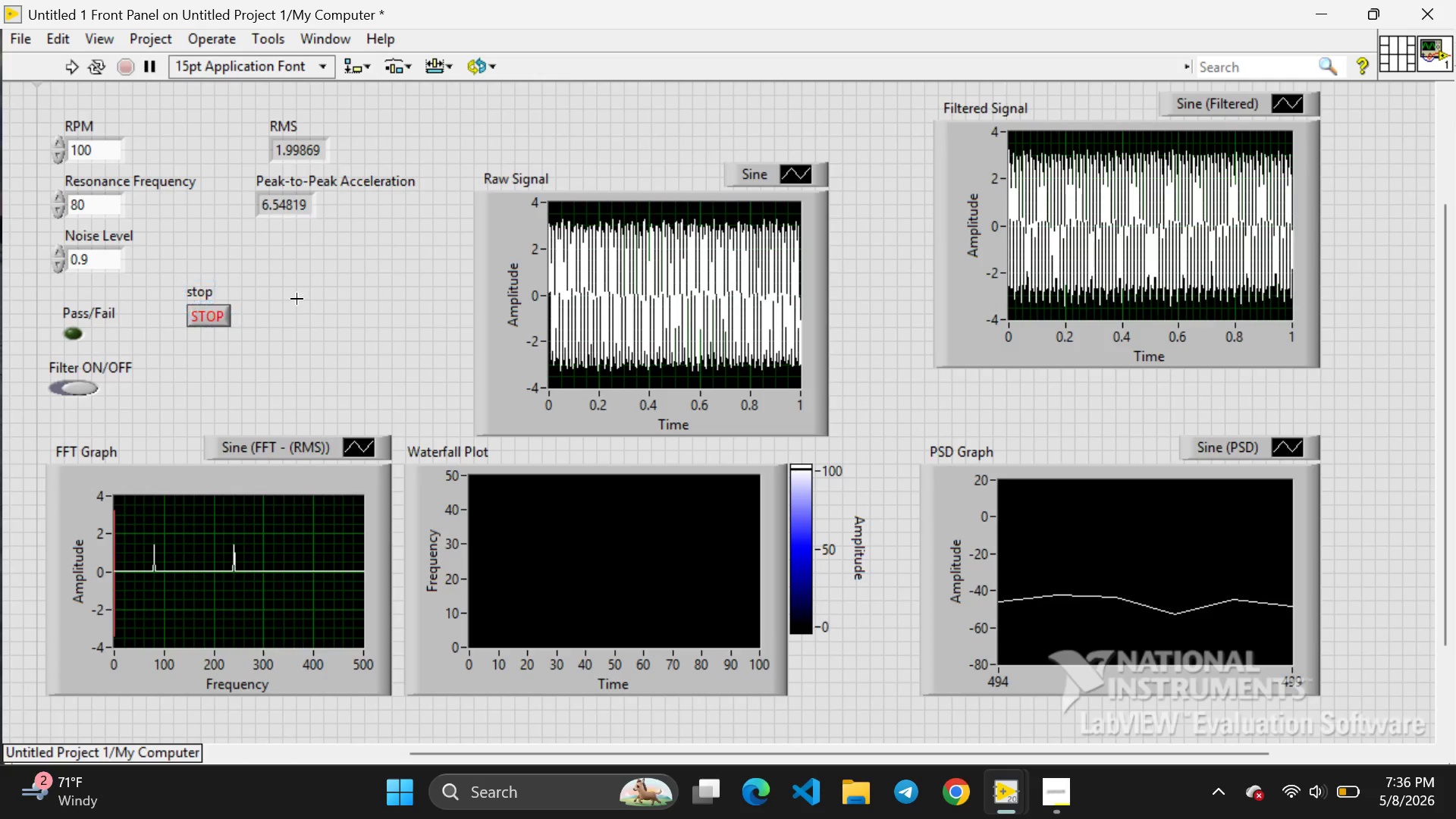 
left_click([297, 299])
 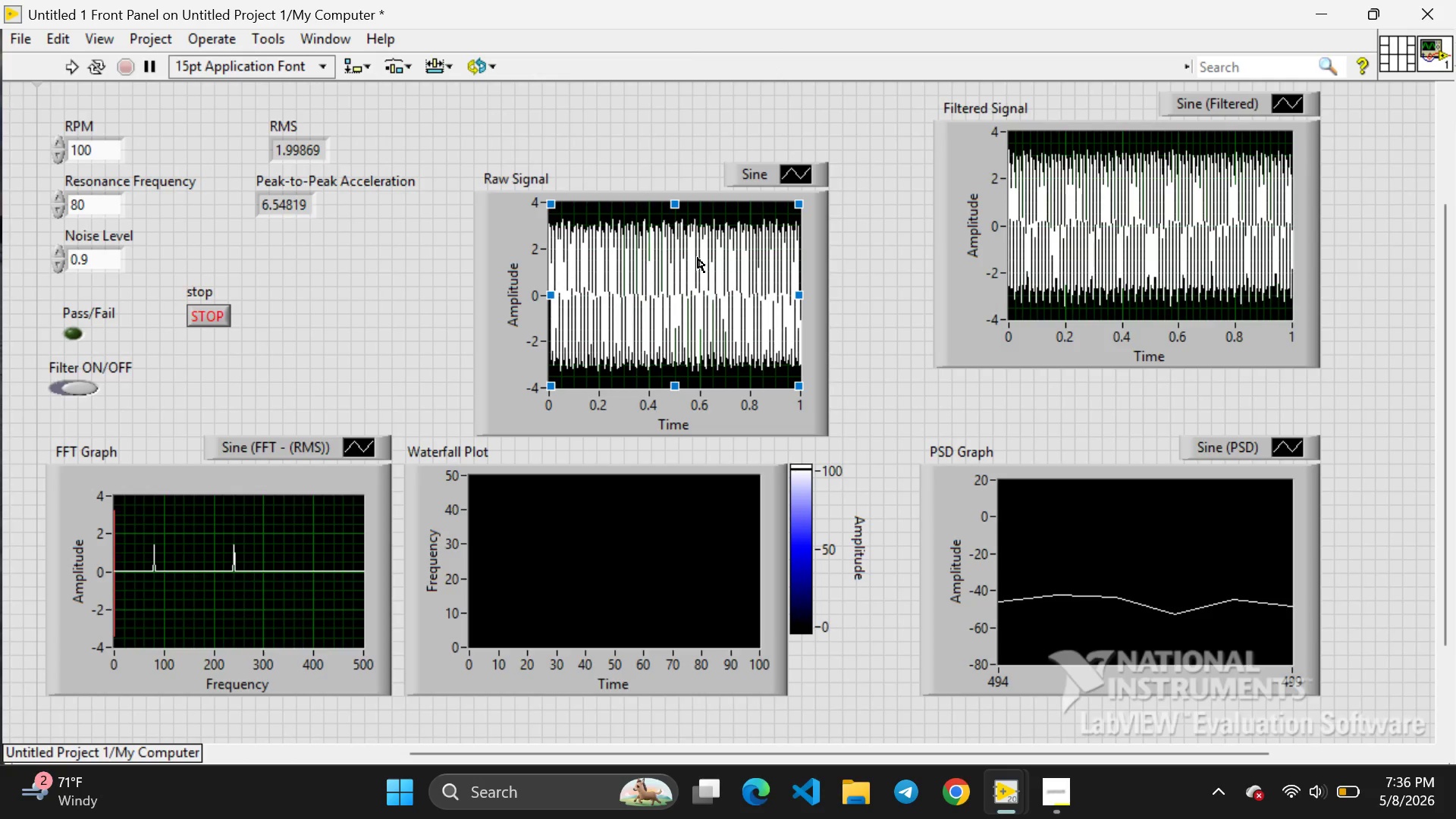 
left_click([698, 258])
 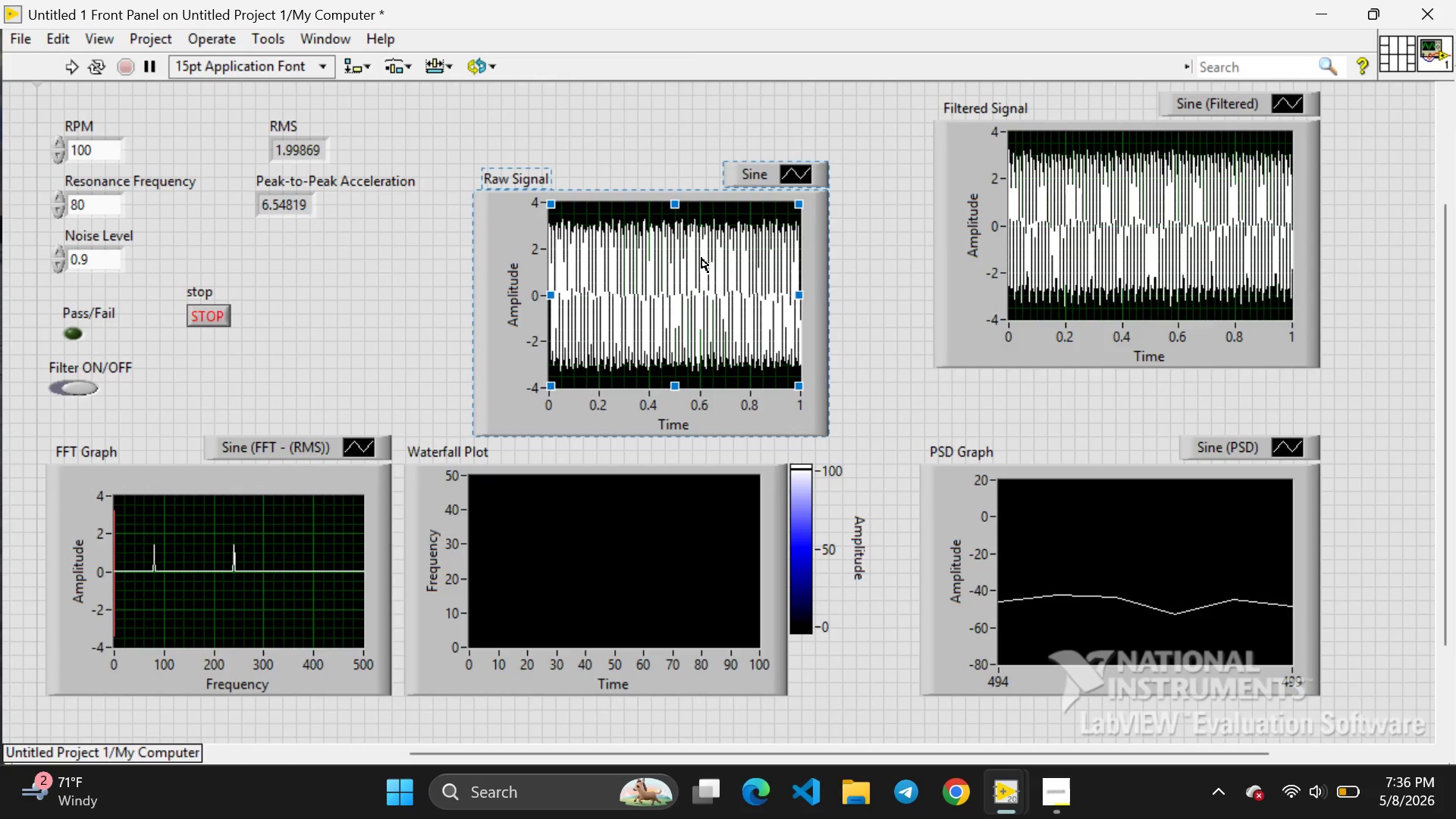 
left_click_drag(start_coordinate=[701, 258], to_coordinate=[747, 195])
 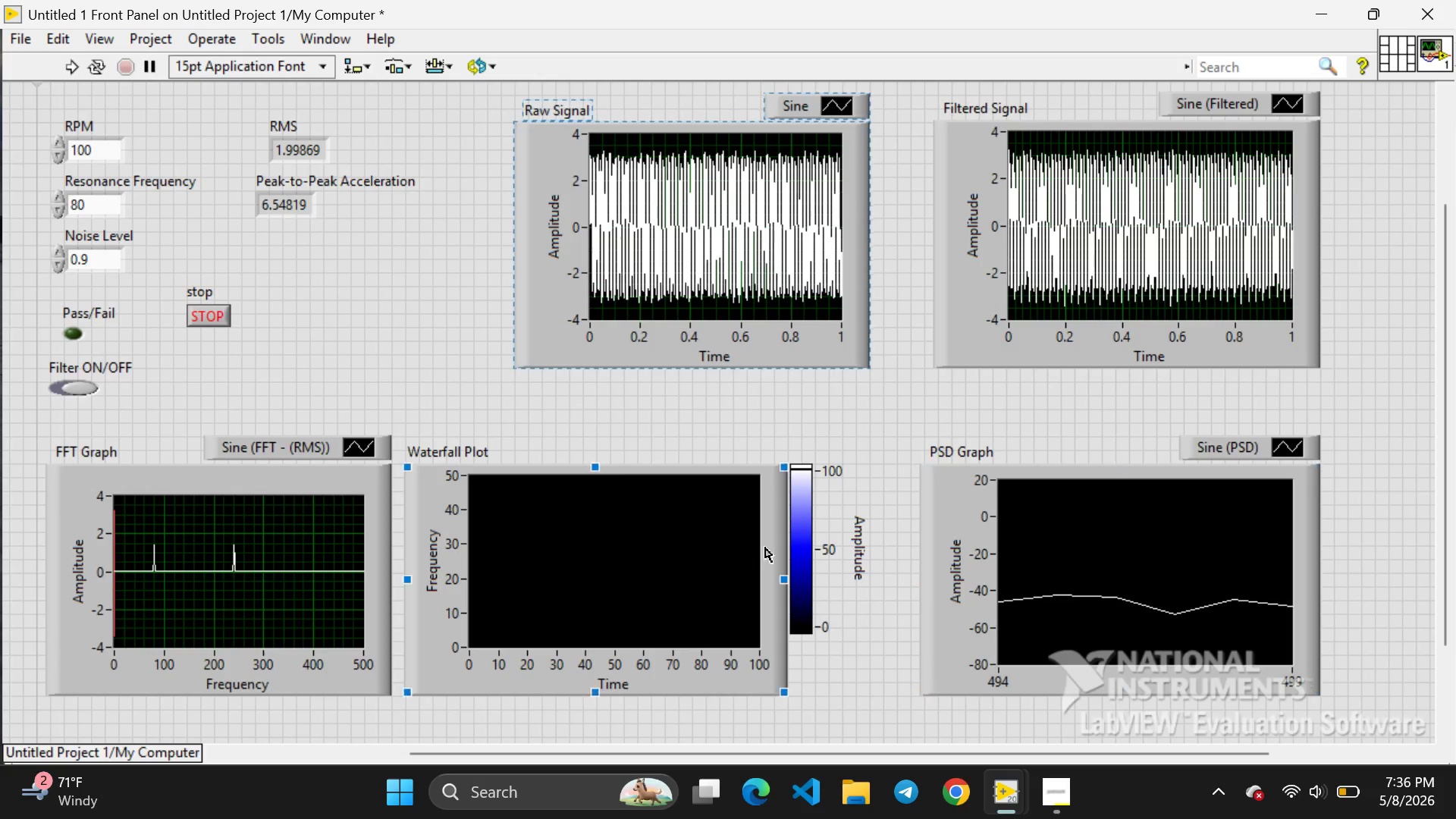 
left_click([726, 555])
 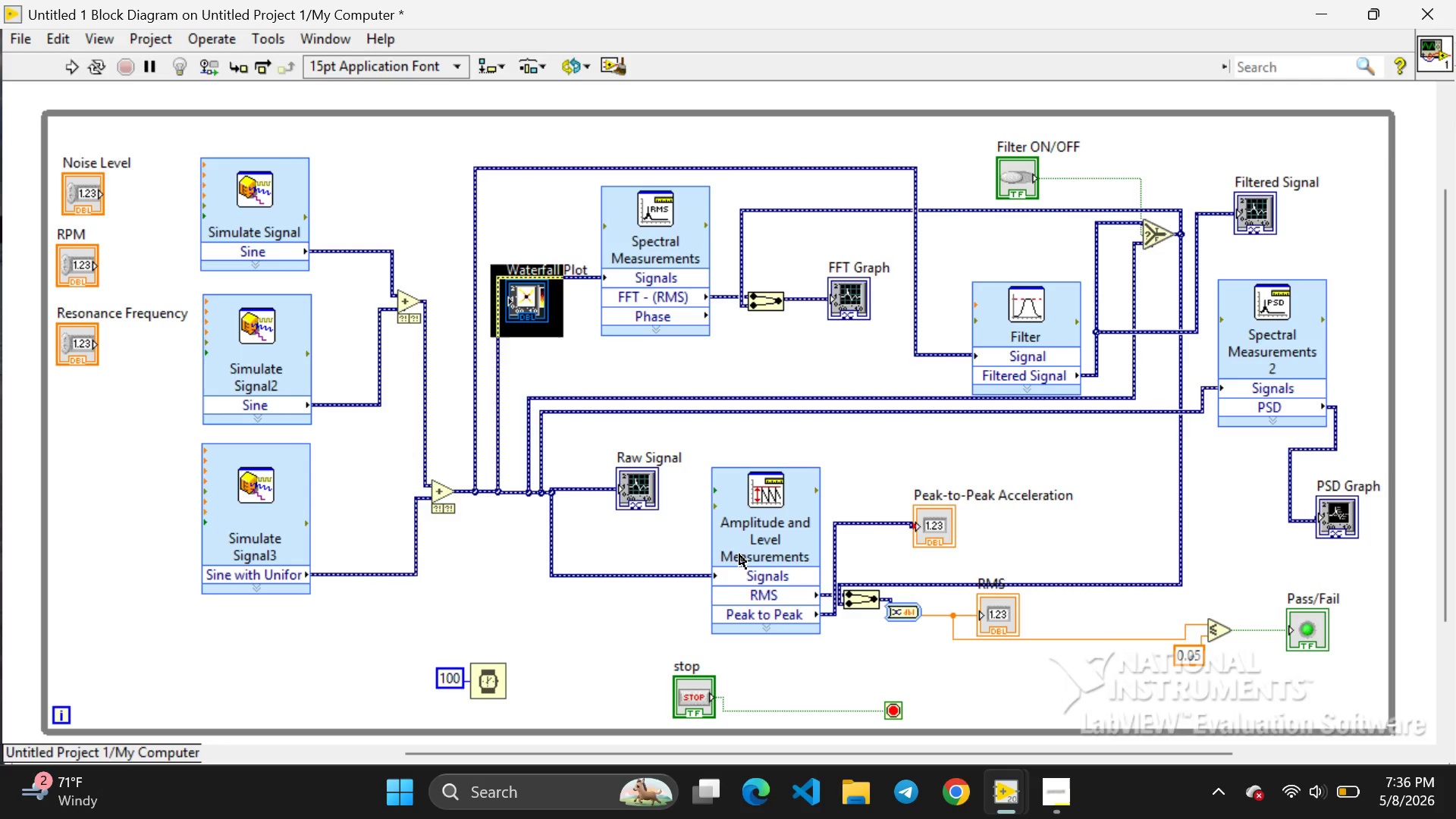 
left_click_drag(start_coordinate=[726, 555], to_coordinate=[766, 549])
 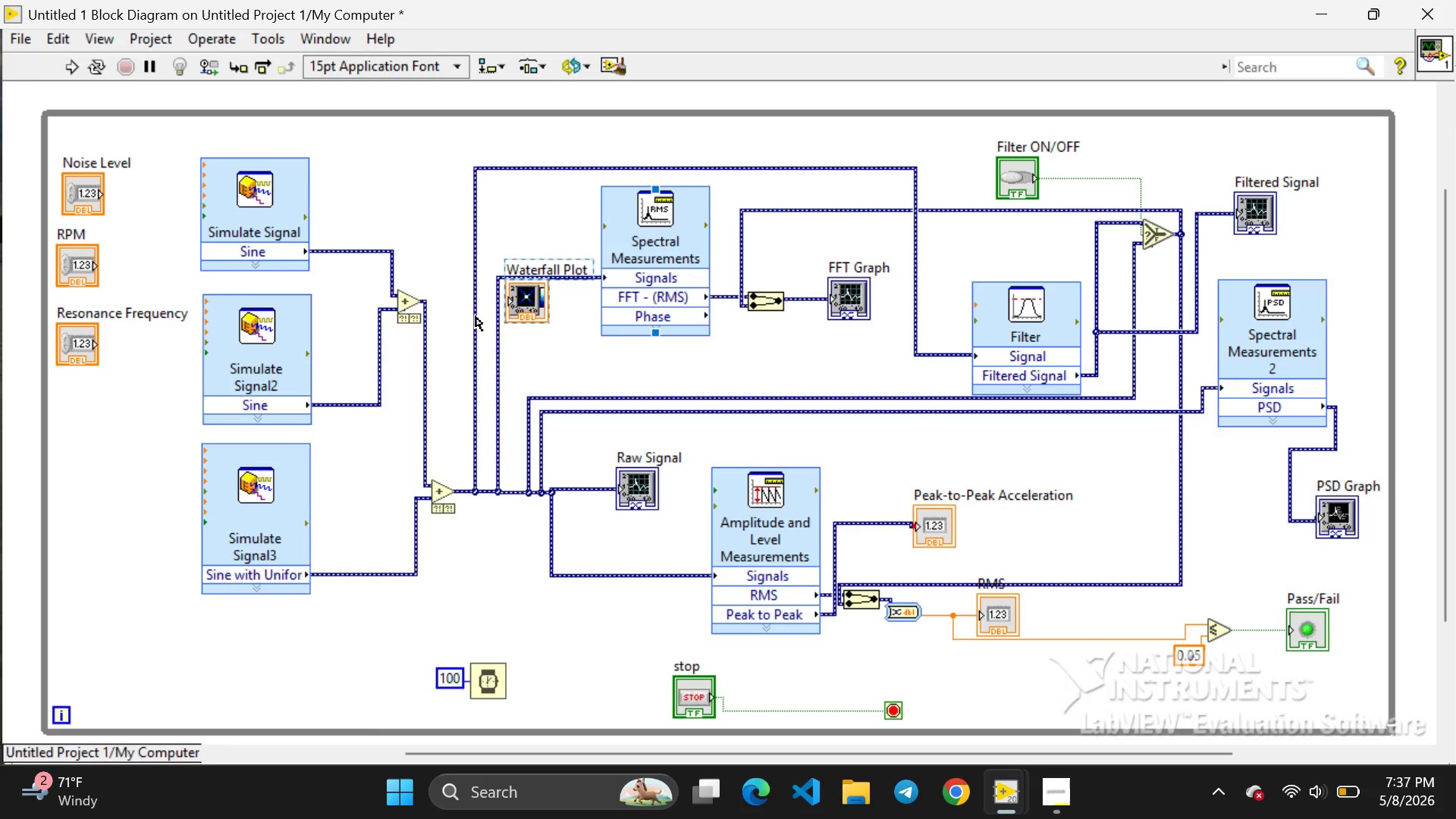 
wait(79.78)
 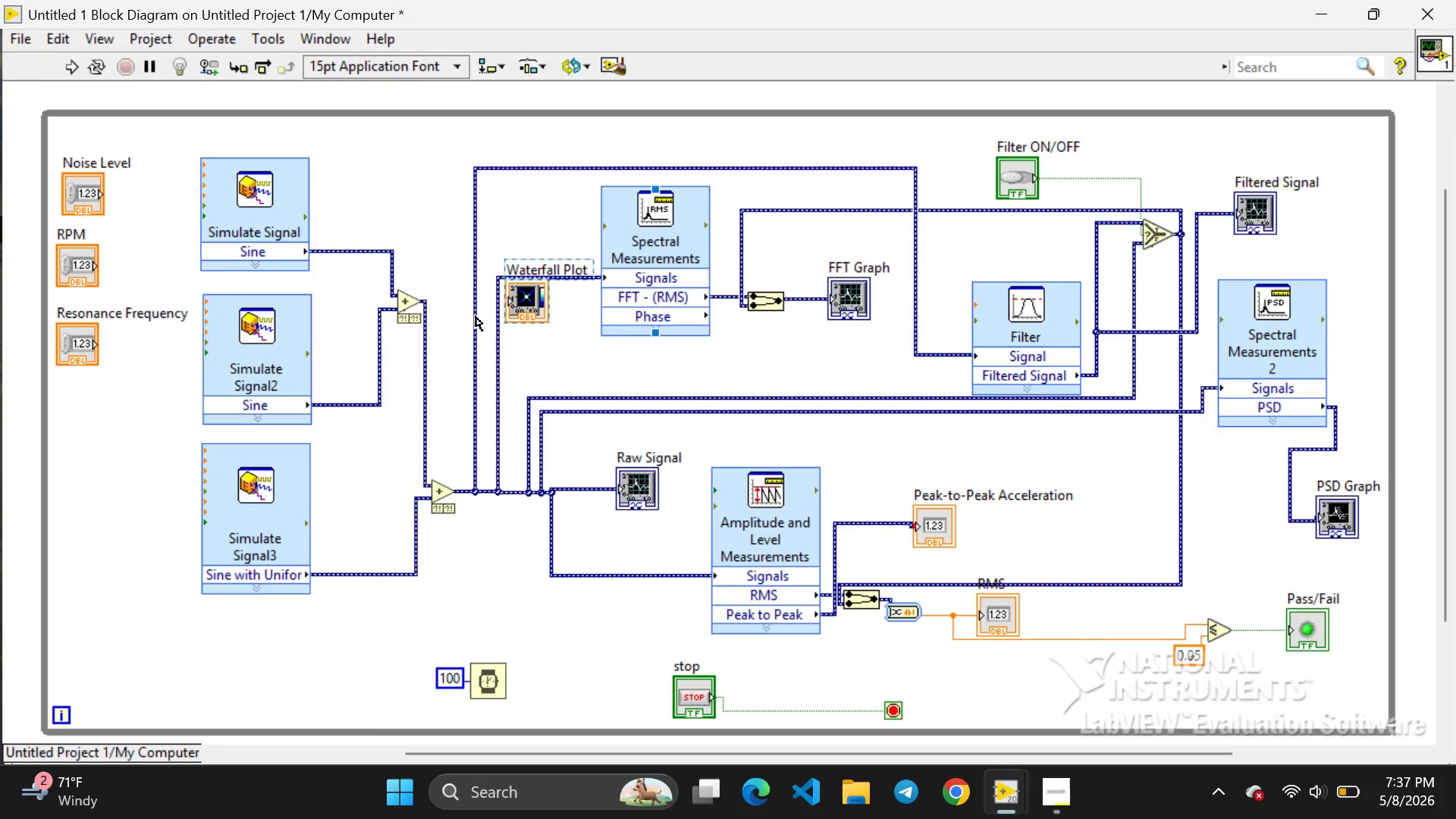 
left_click([109, 529])
 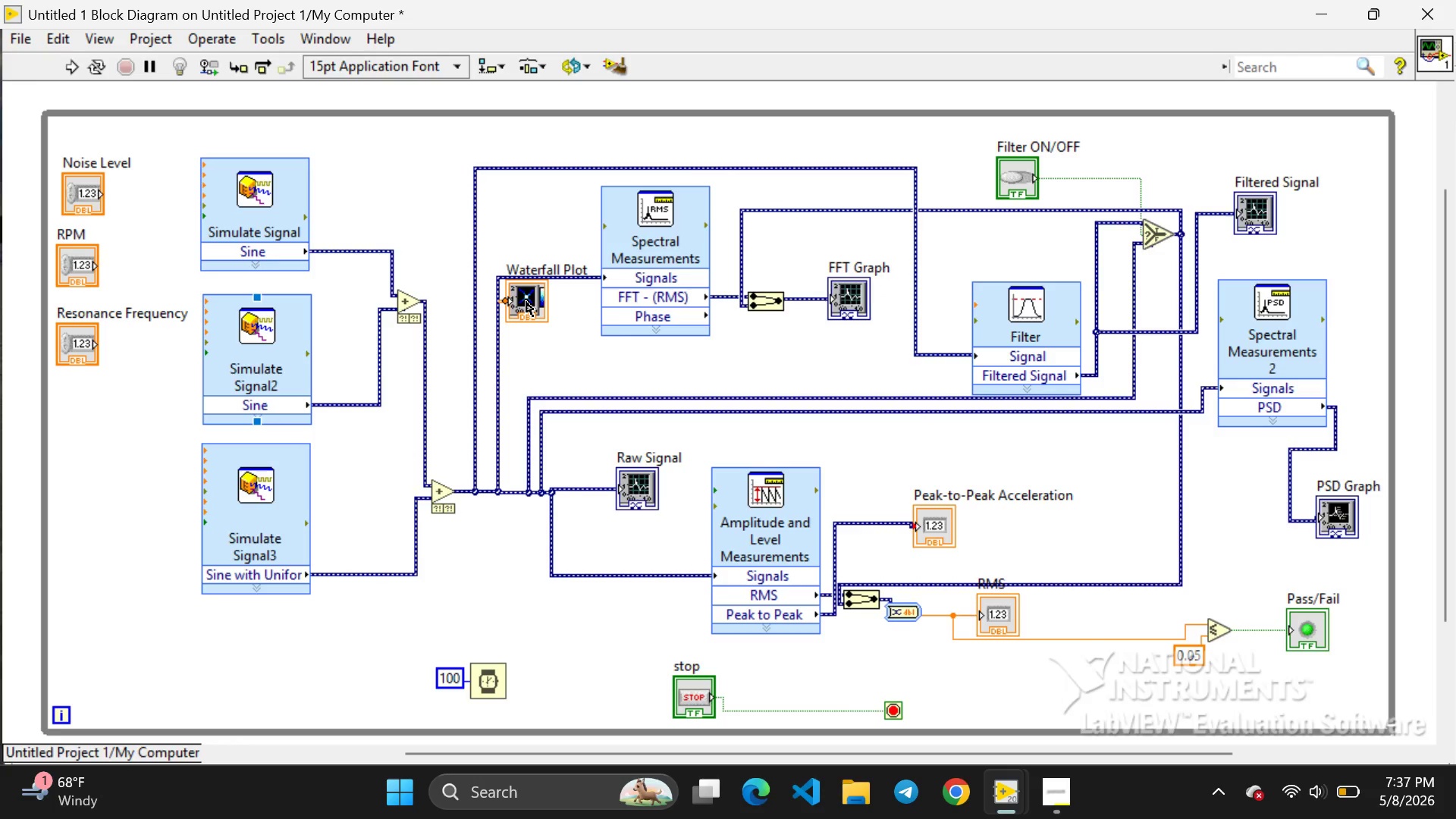 
left_click_drag(start_coordinate=[526, 302], to_coordinate=[111, 475])
 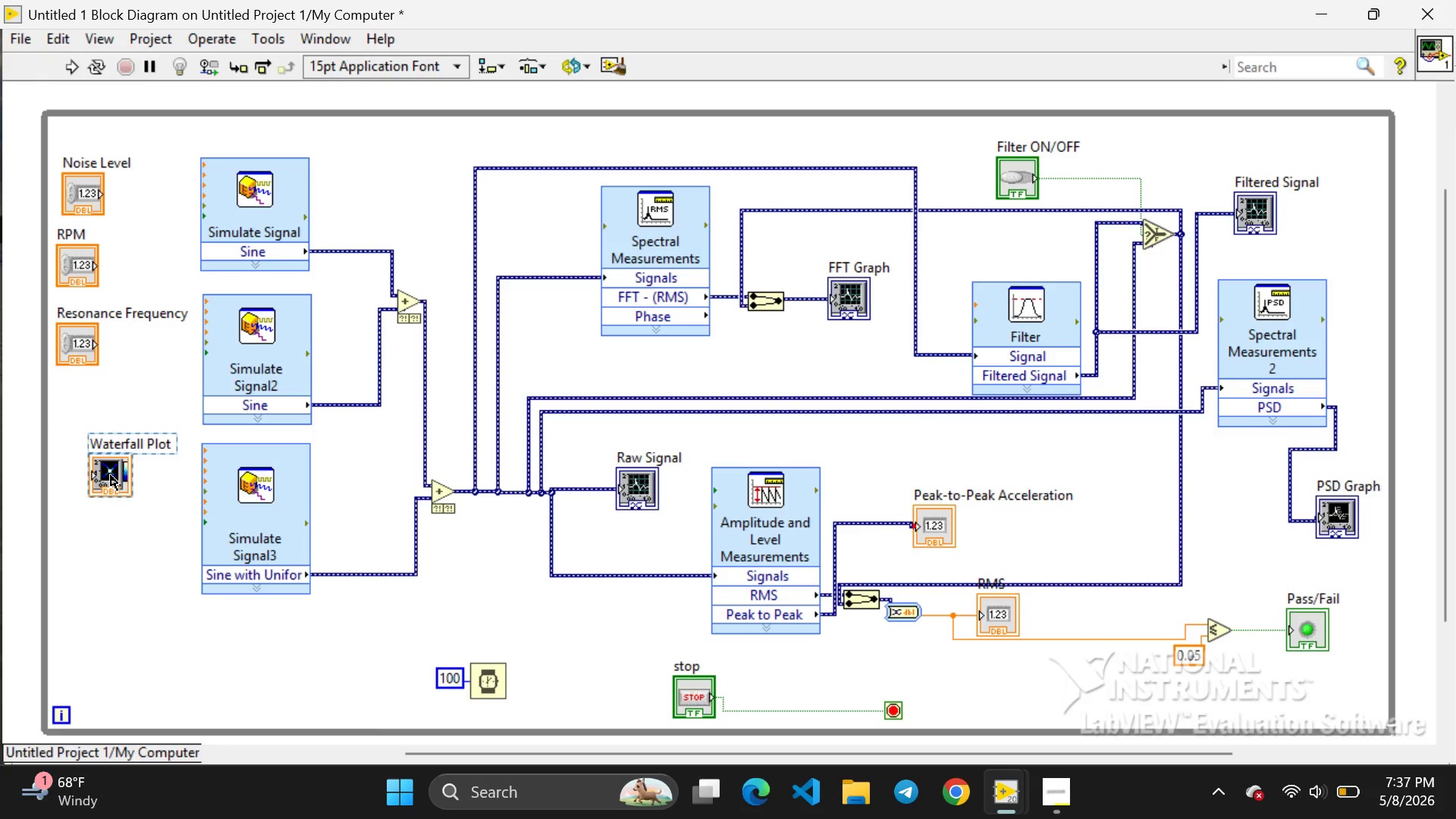 
wait(15.83)
 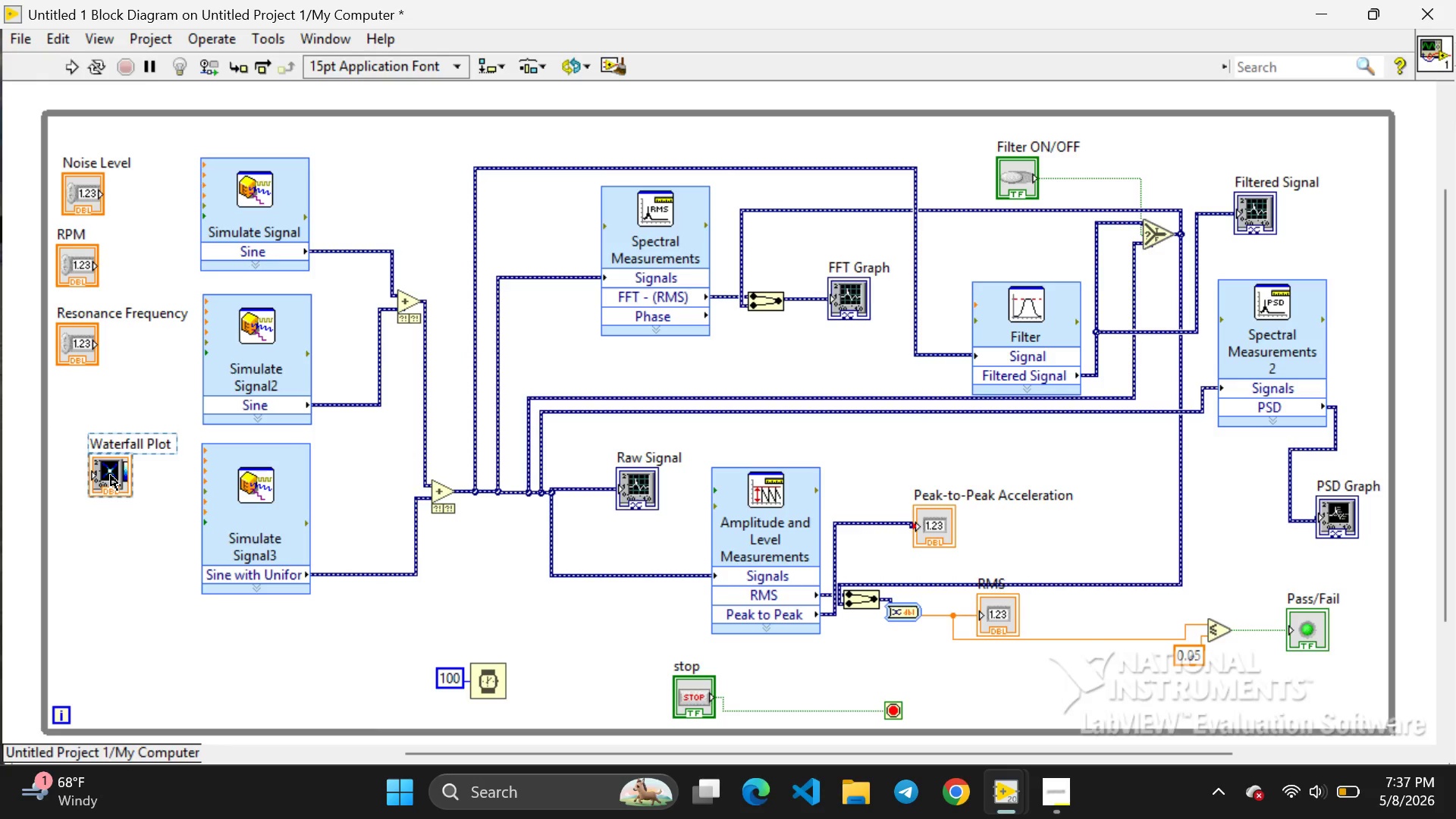 
left_click([1062, 794])
 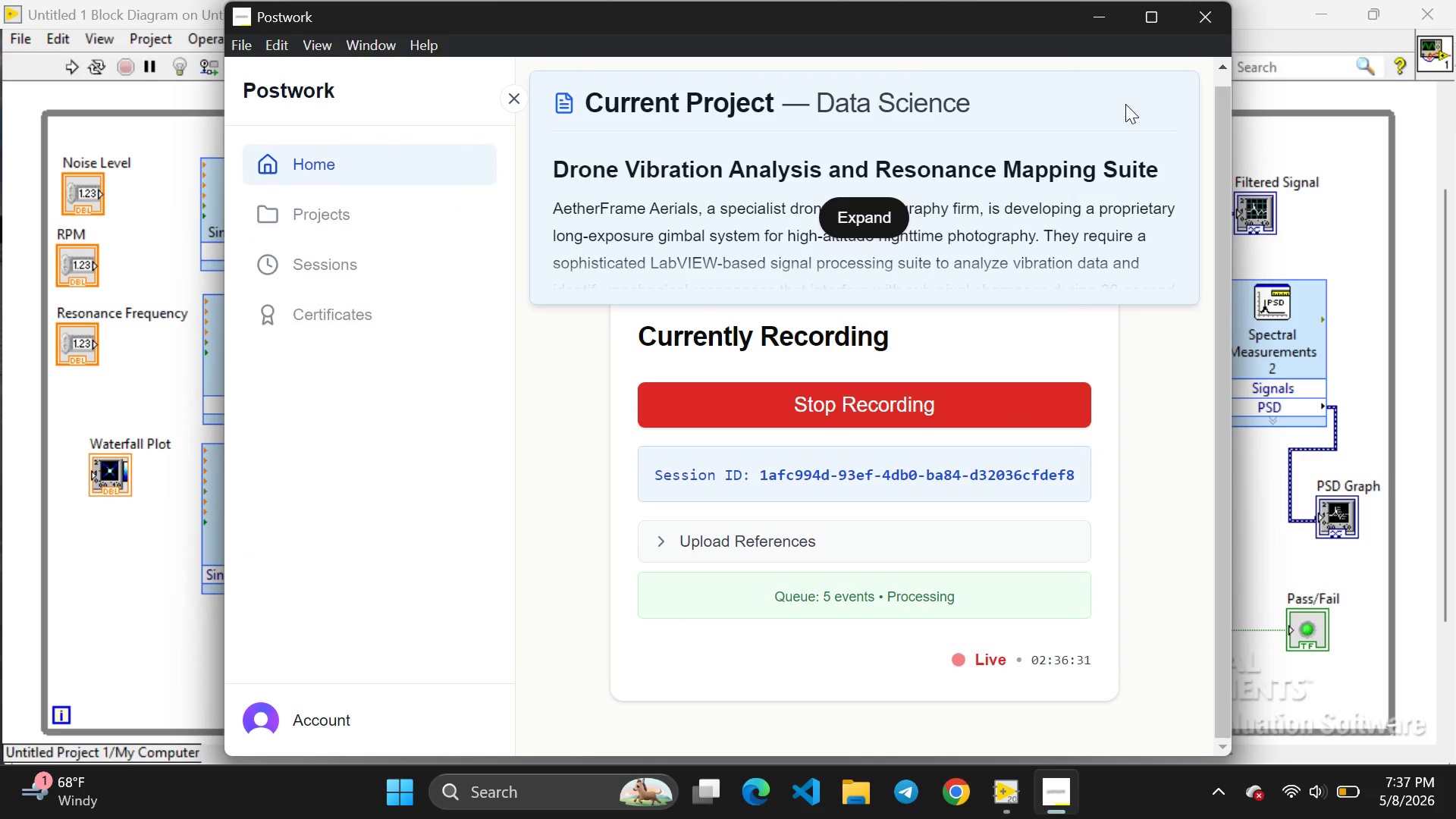 
left_click([1100, 13])
 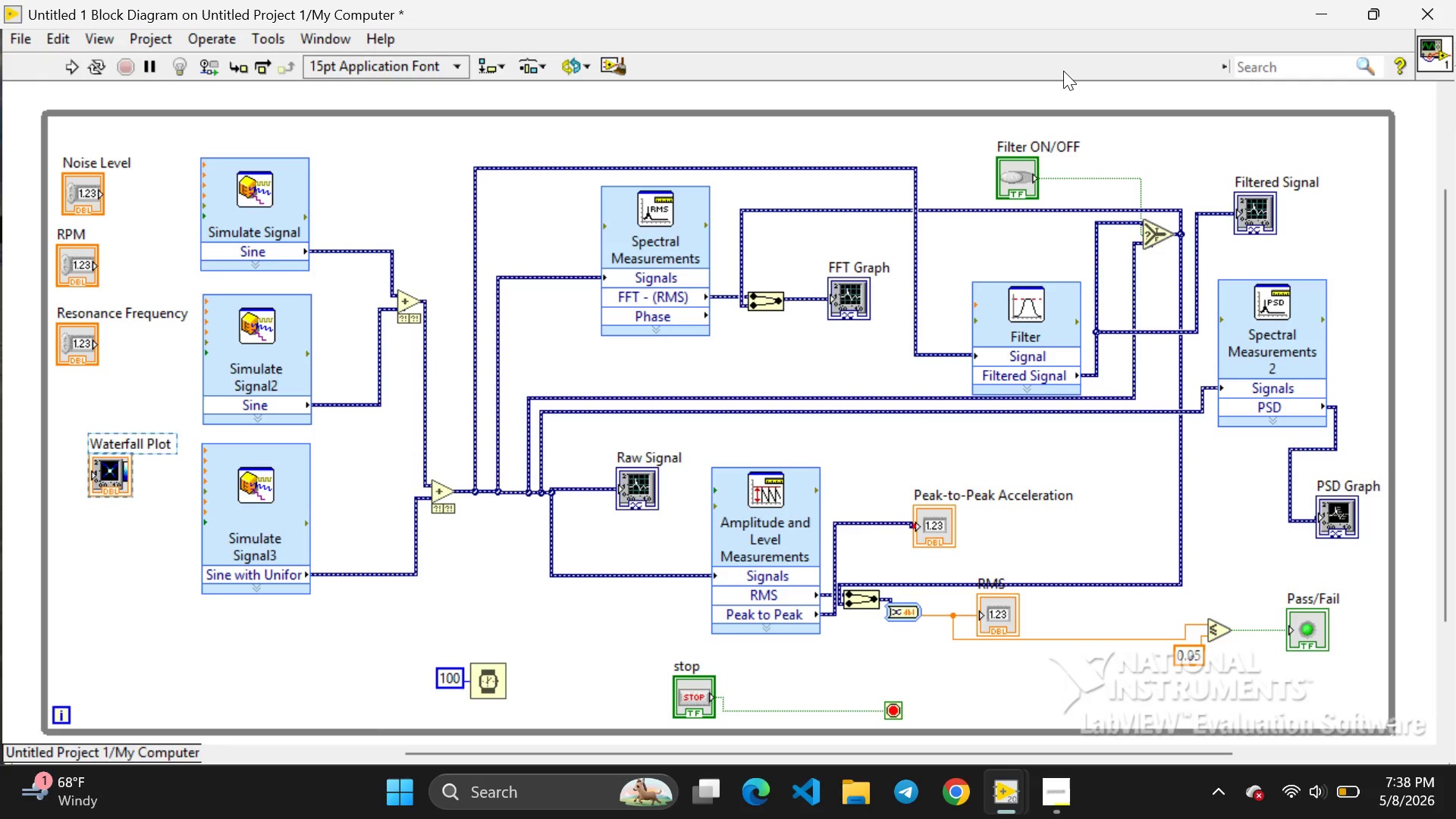 
wait(10.92)
 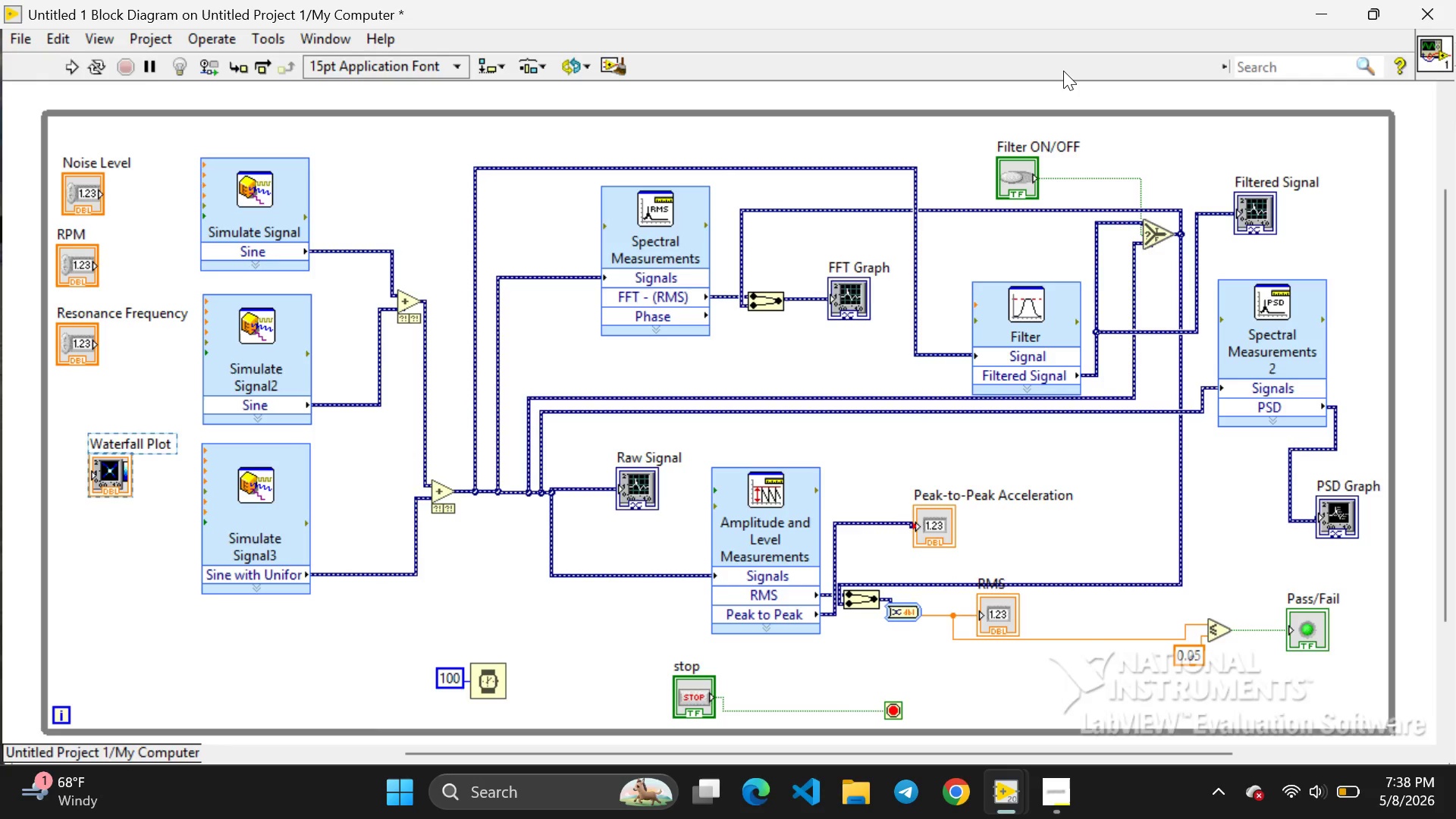 
right_click([1343, 277])
 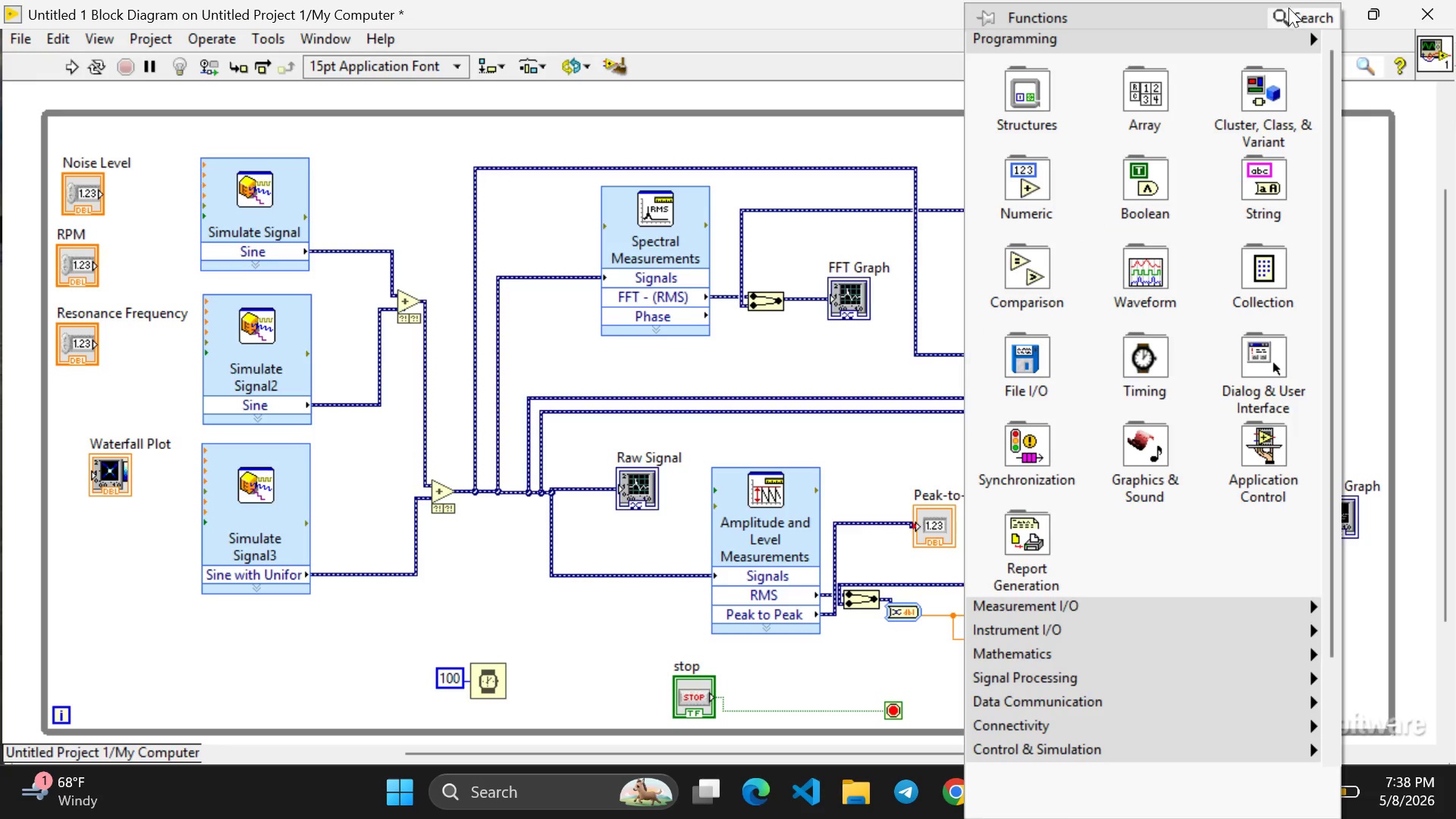 
left_click([1301, 10])
 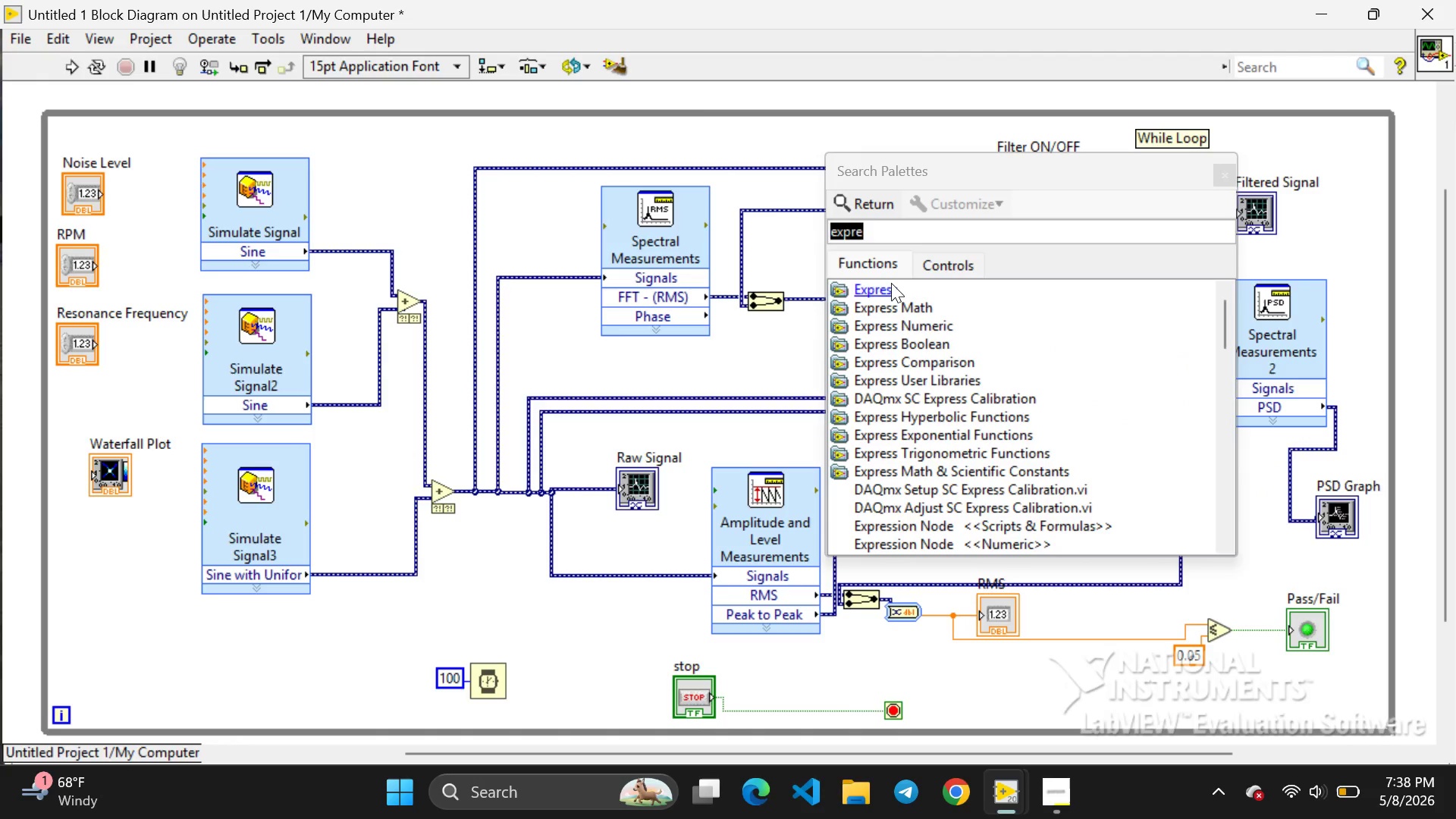 
double_click([891, 283])
 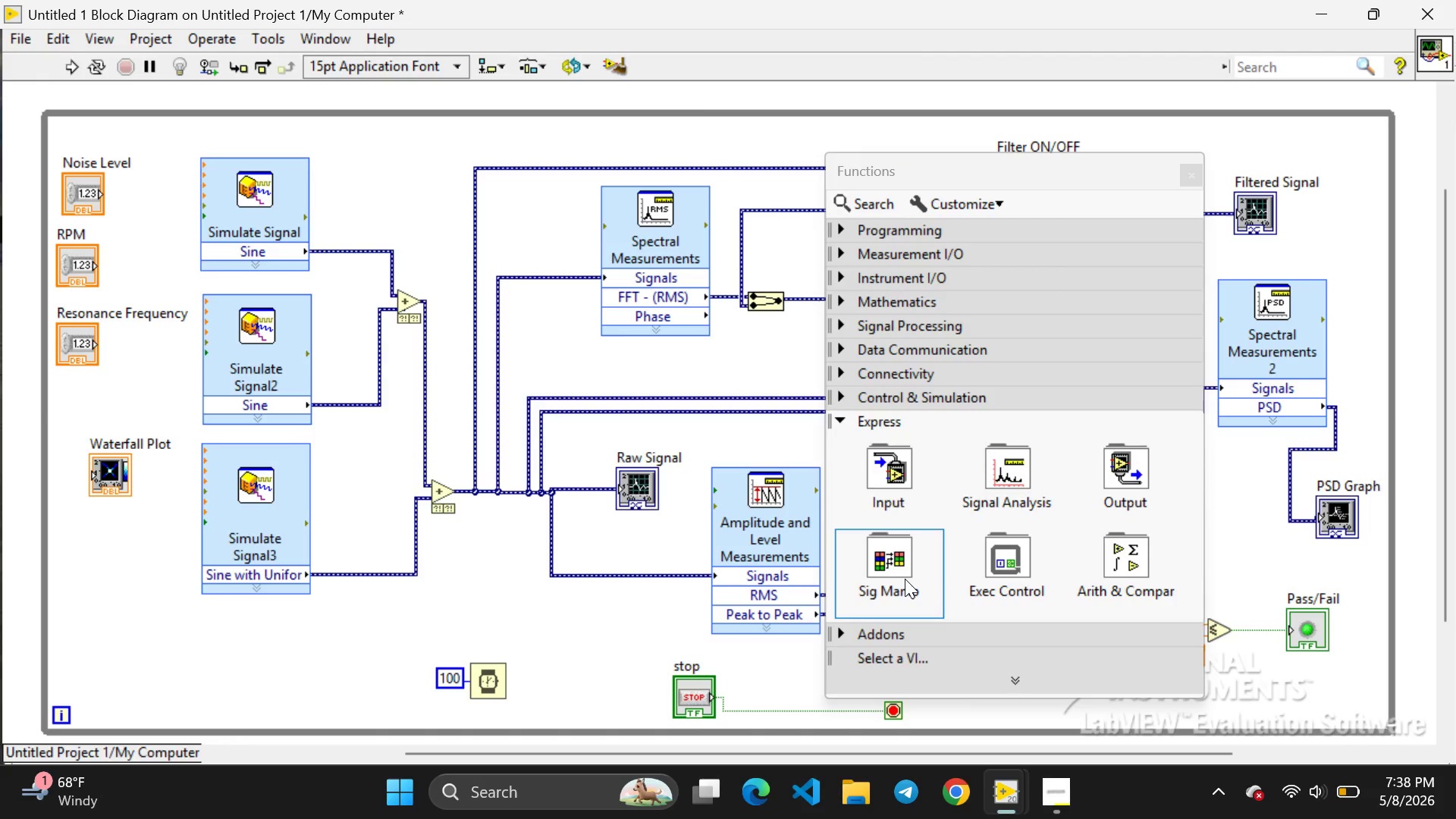 
double_click([905, 579])
 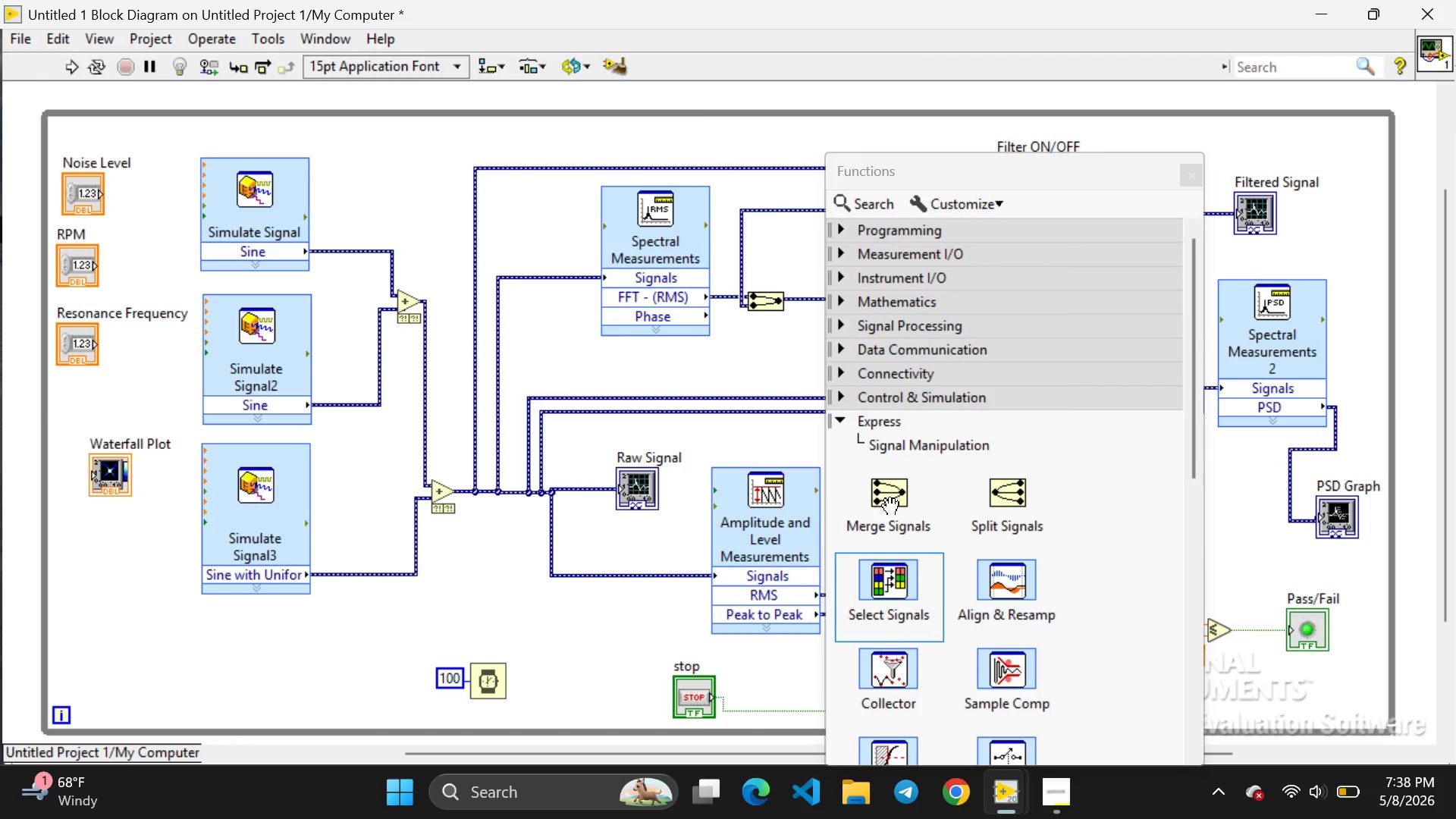 
left_click([1135, 506])
 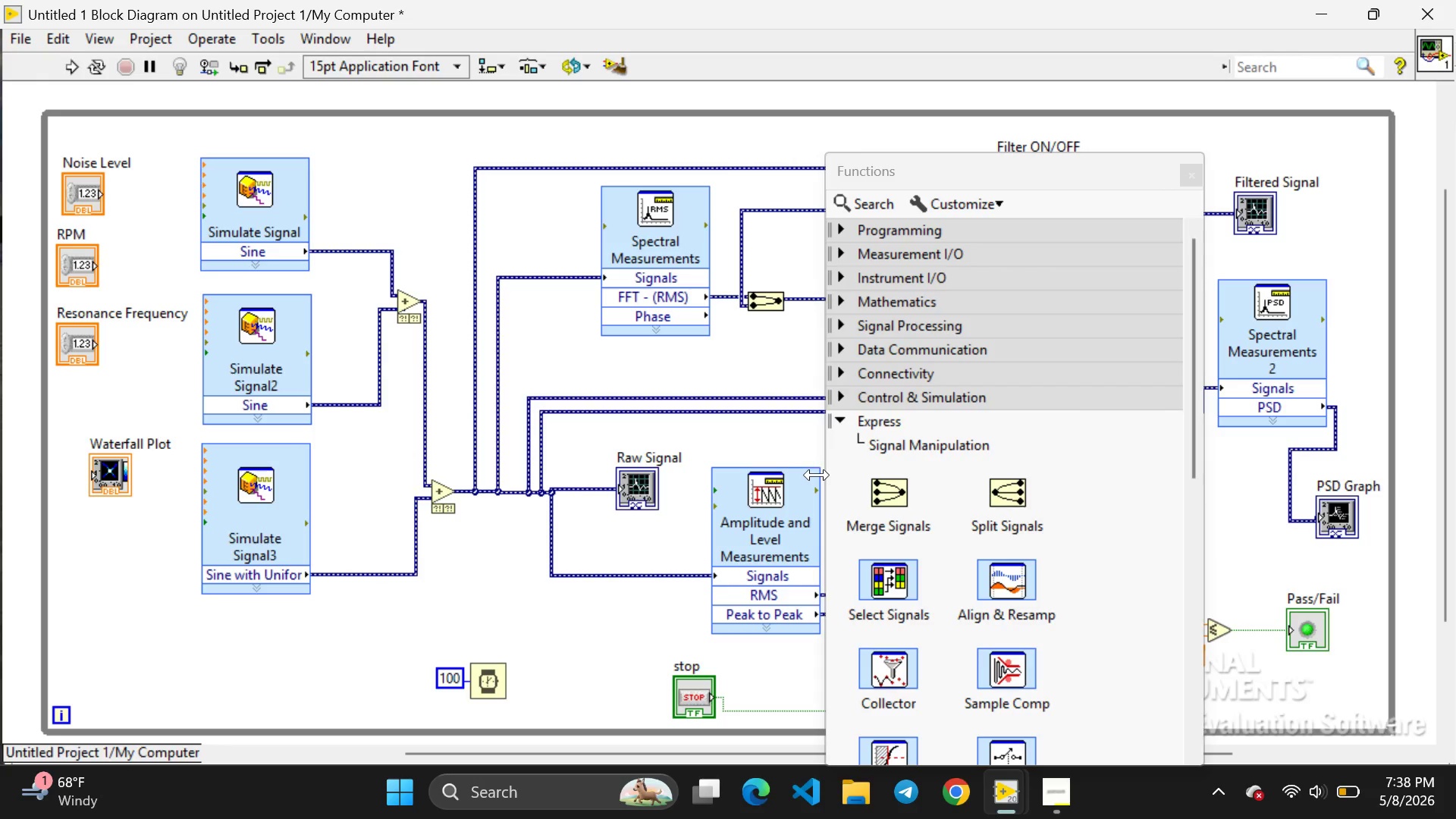 
left_click_drag(start_coordinate=[820, 473], to_coordinate=[567, 467])
 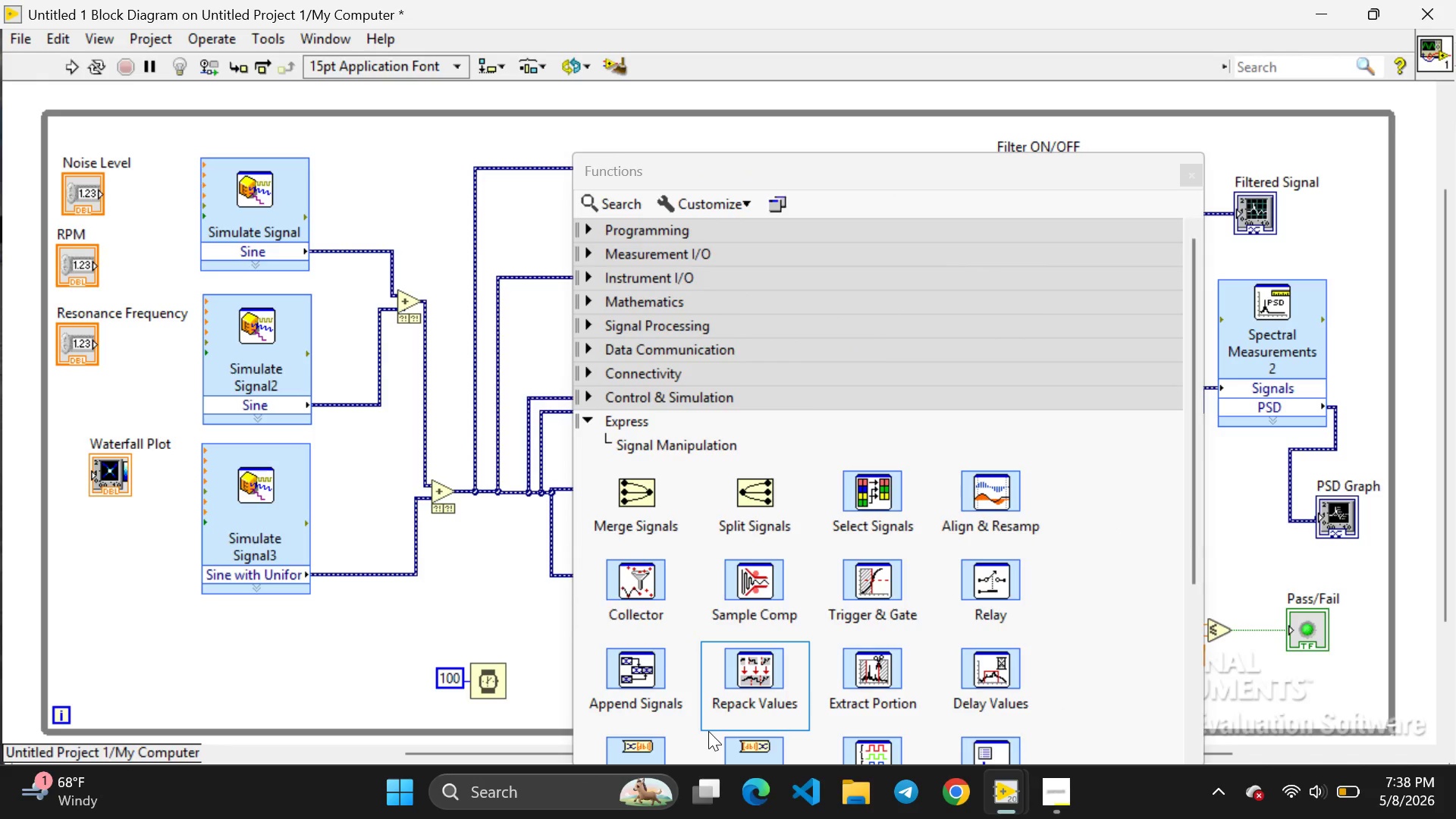 
scroll: coordinate [708, 731], scroll_direction: down, amount: 2.0
 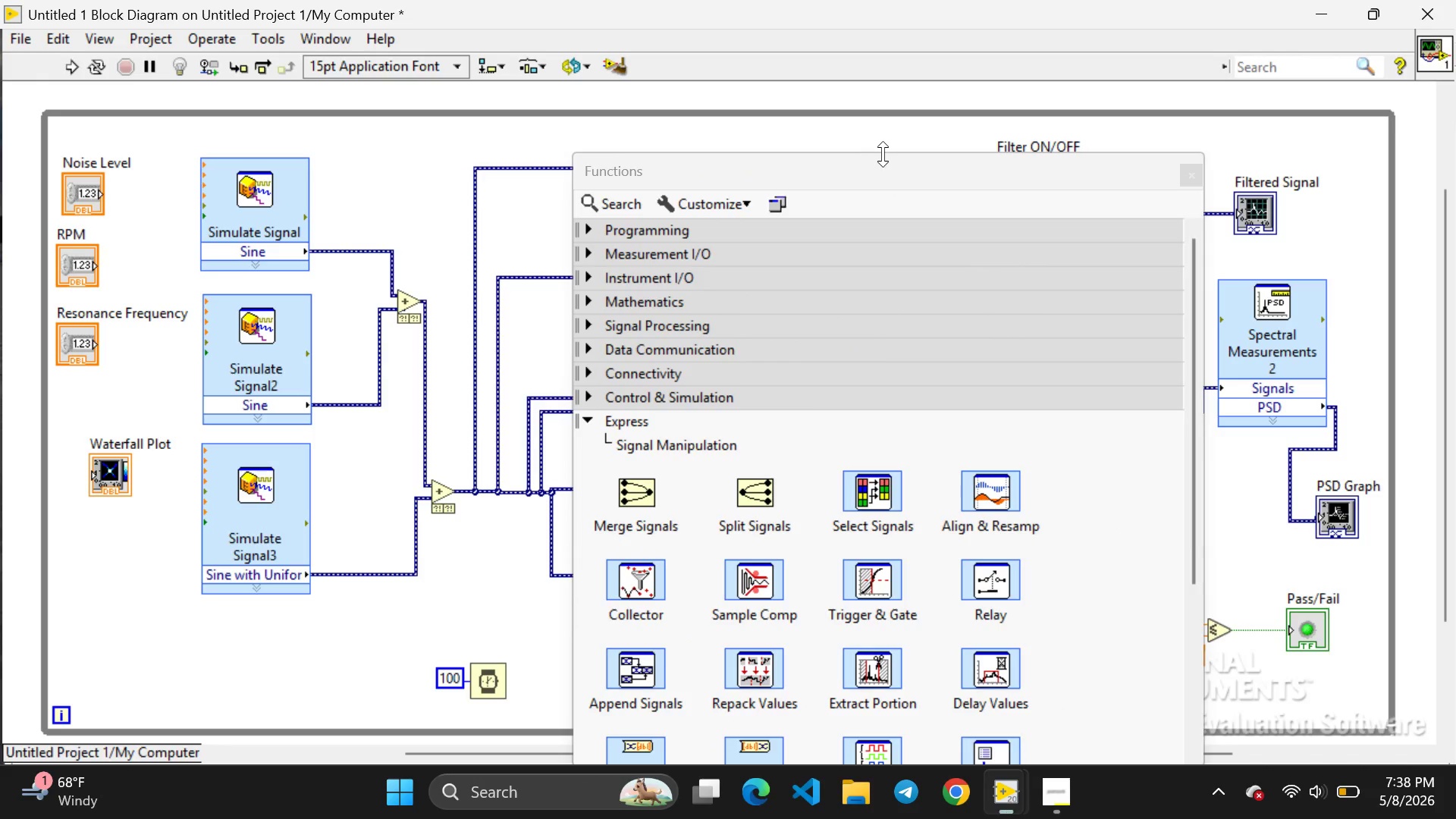 
left_click_drag(start_coordinate=[873, 152], to_coordinate=[874, 72])
 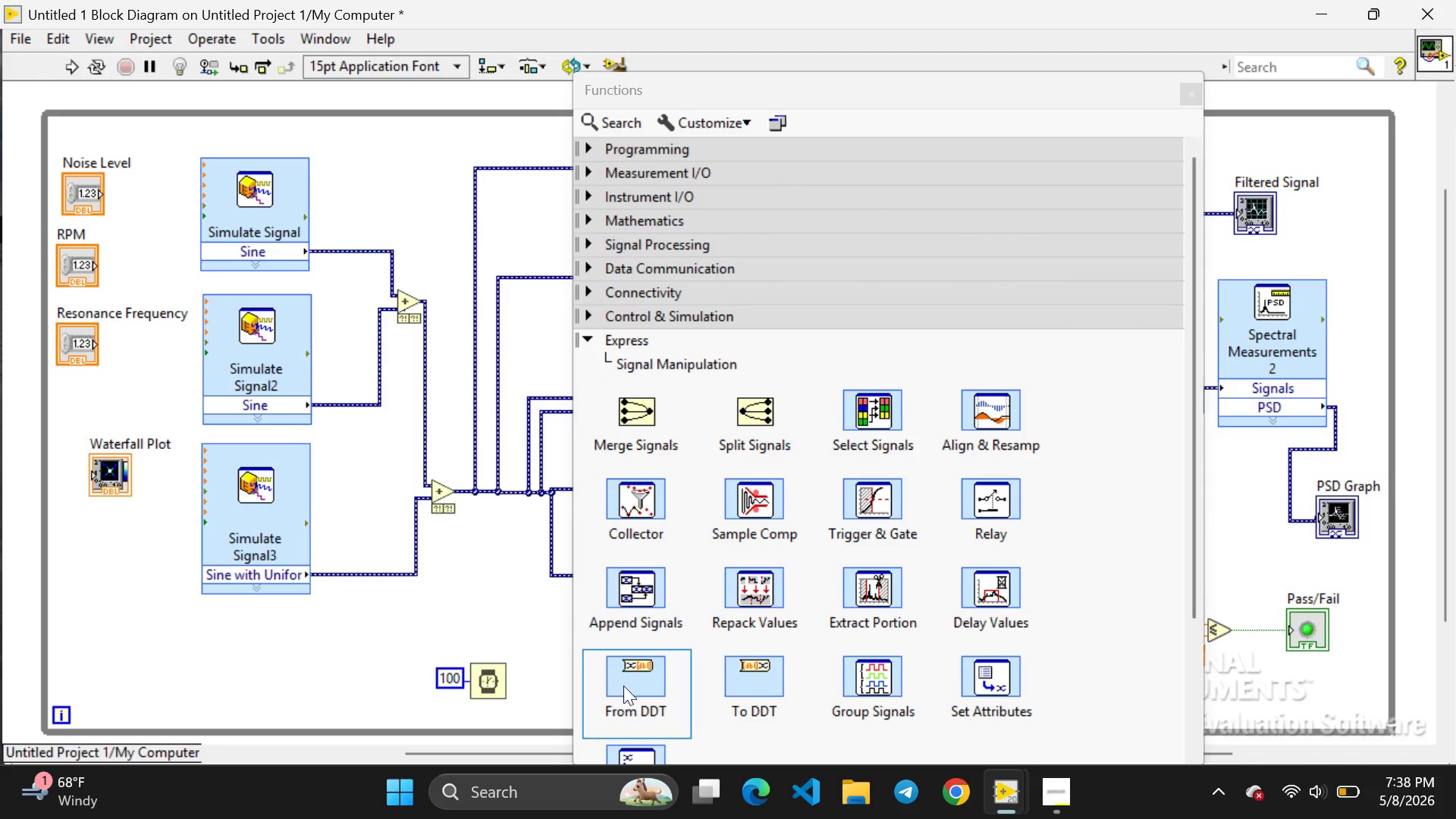 
left_click([623, 686])
 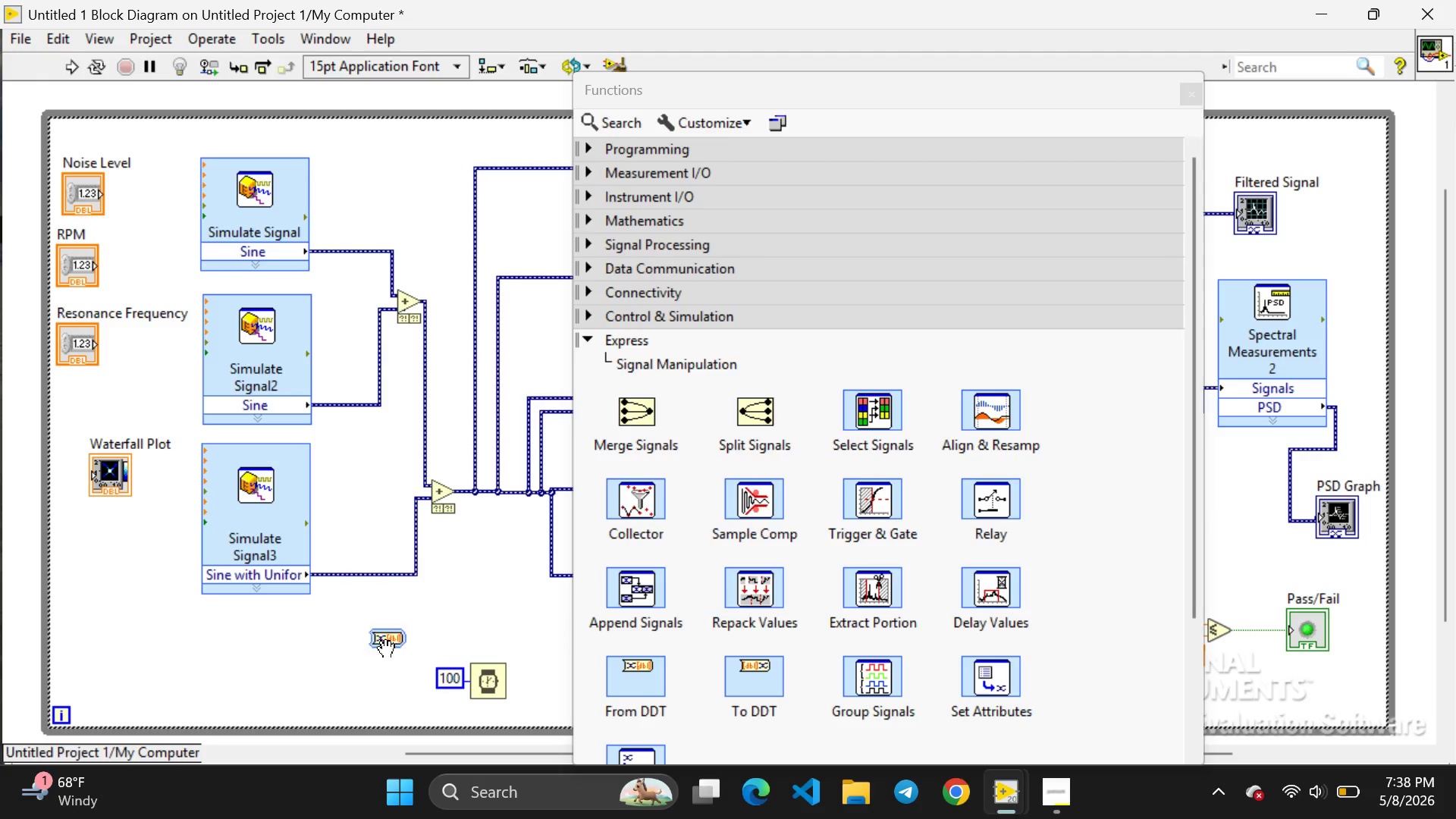 
left_click([373, 657])
 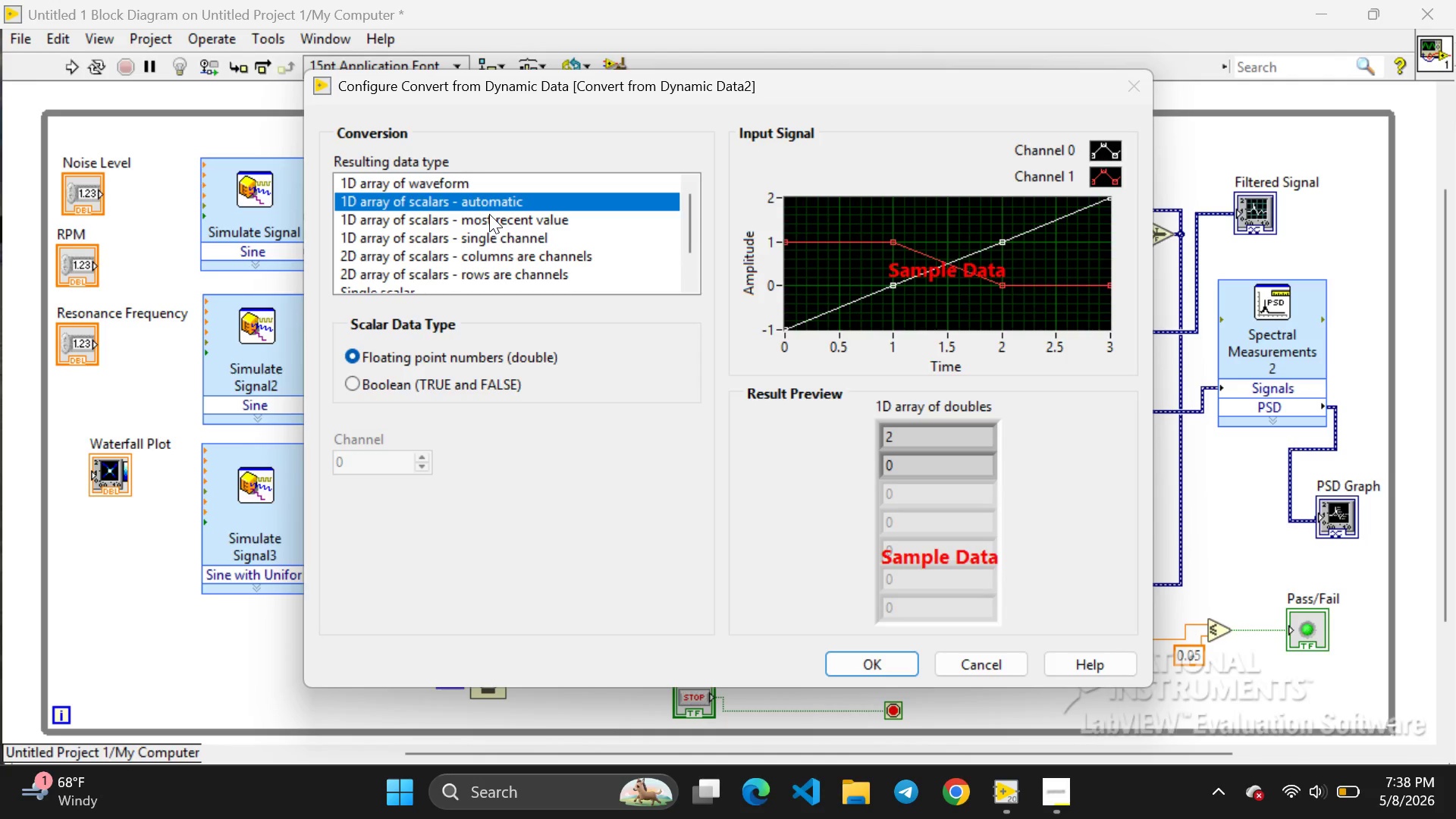 
wait(23.23)
 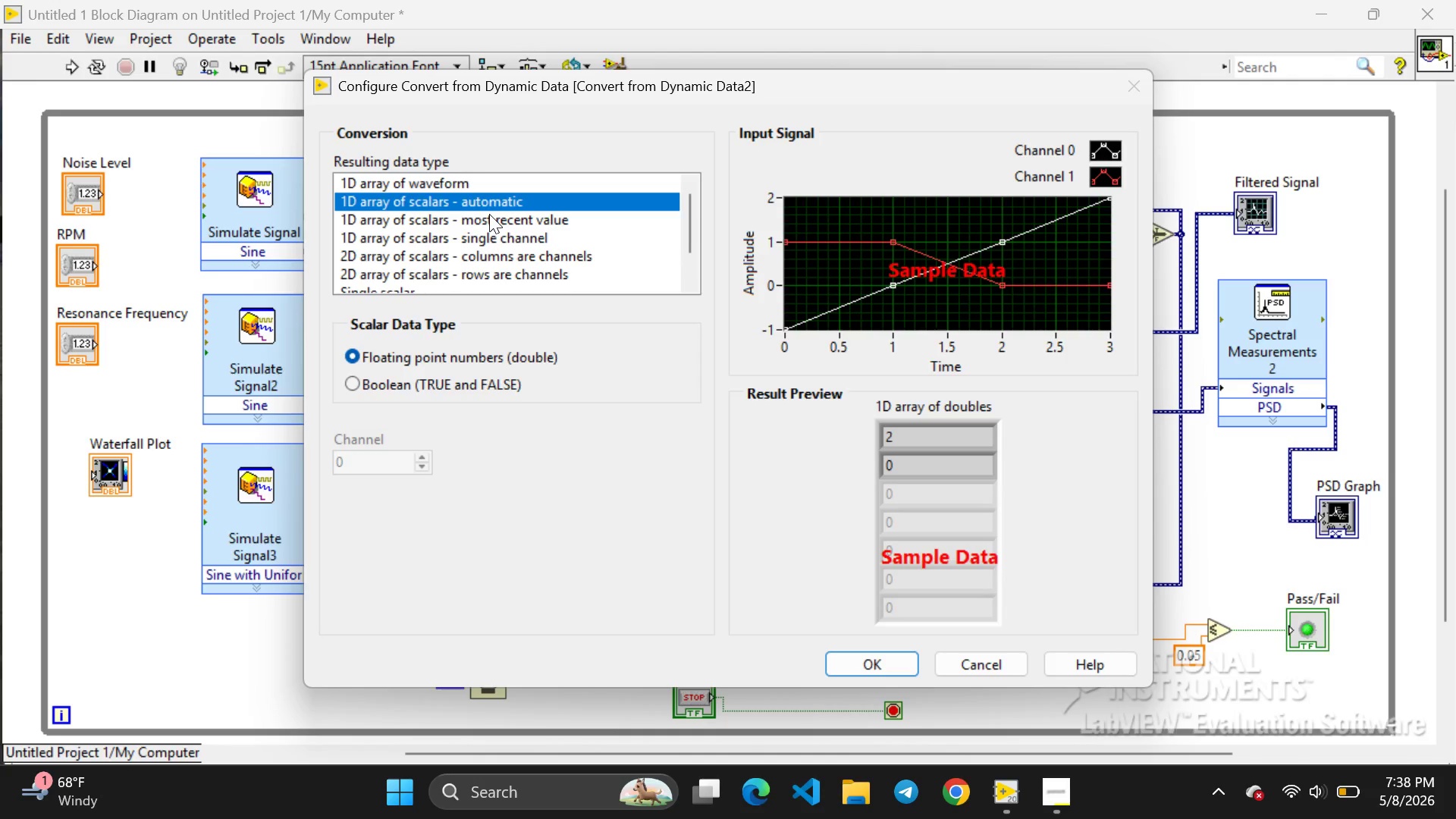 
left_click([426, 218])
 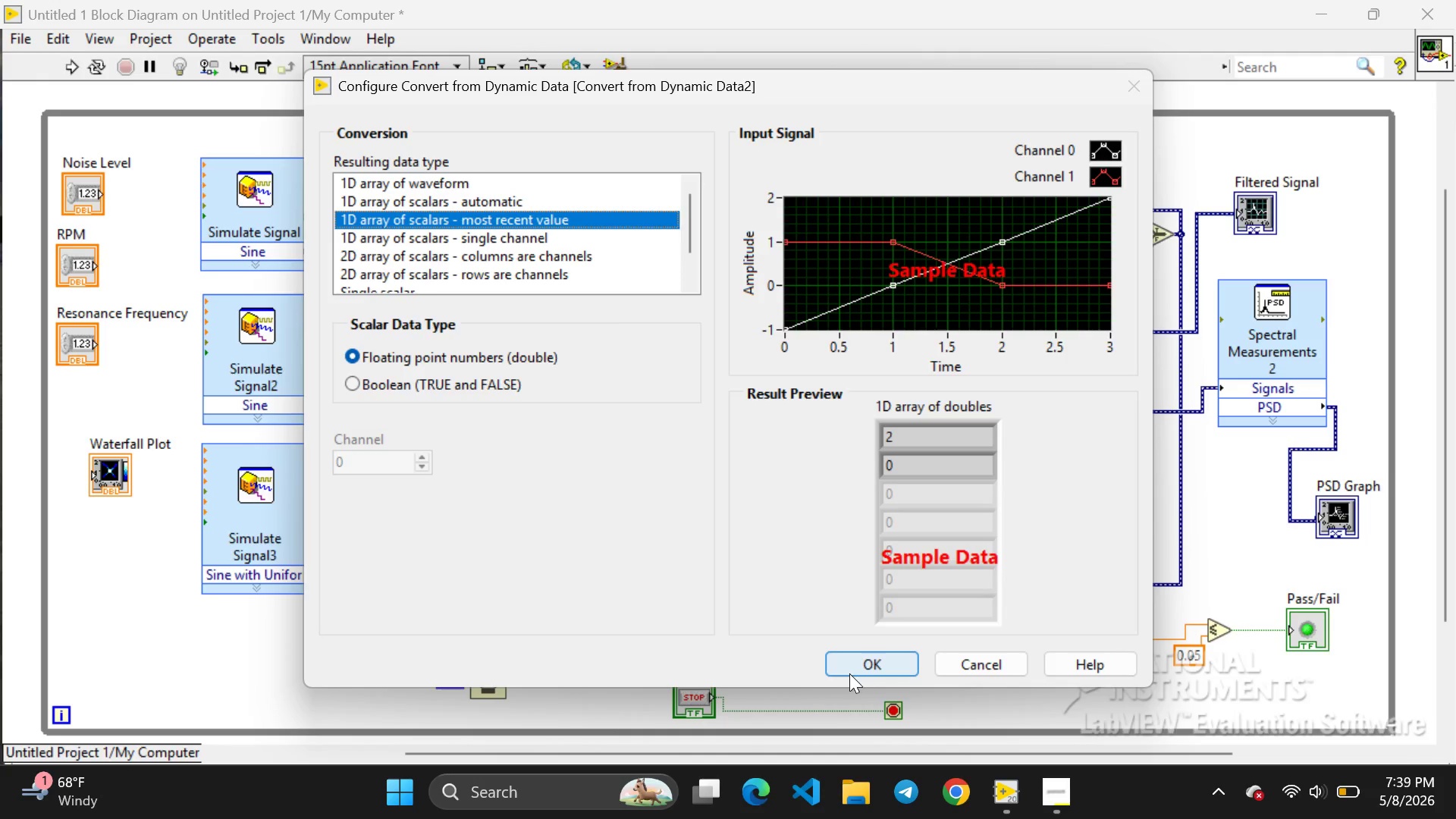 
left_click([853, 670])
 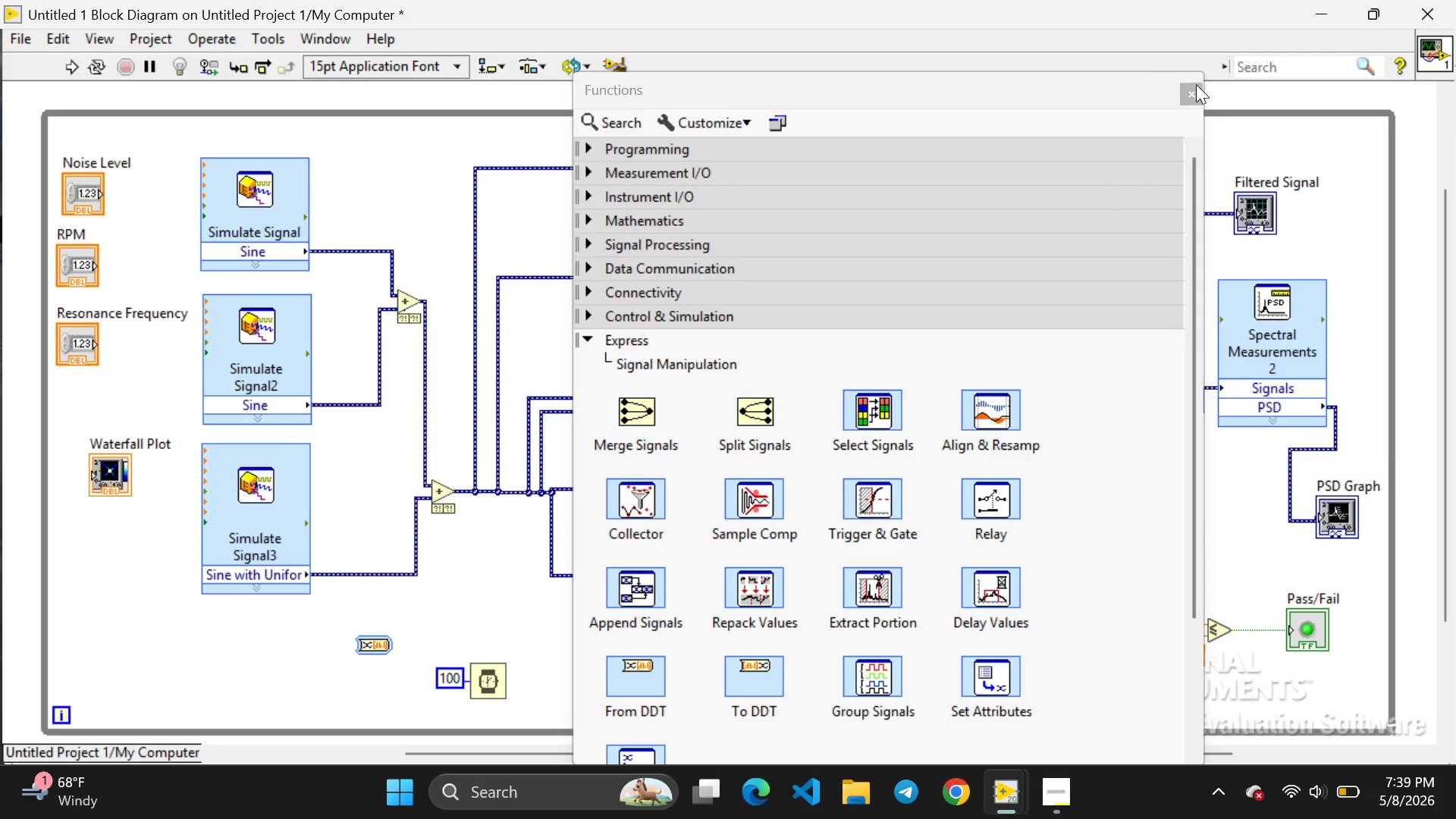 
left_click([1195, 88])
 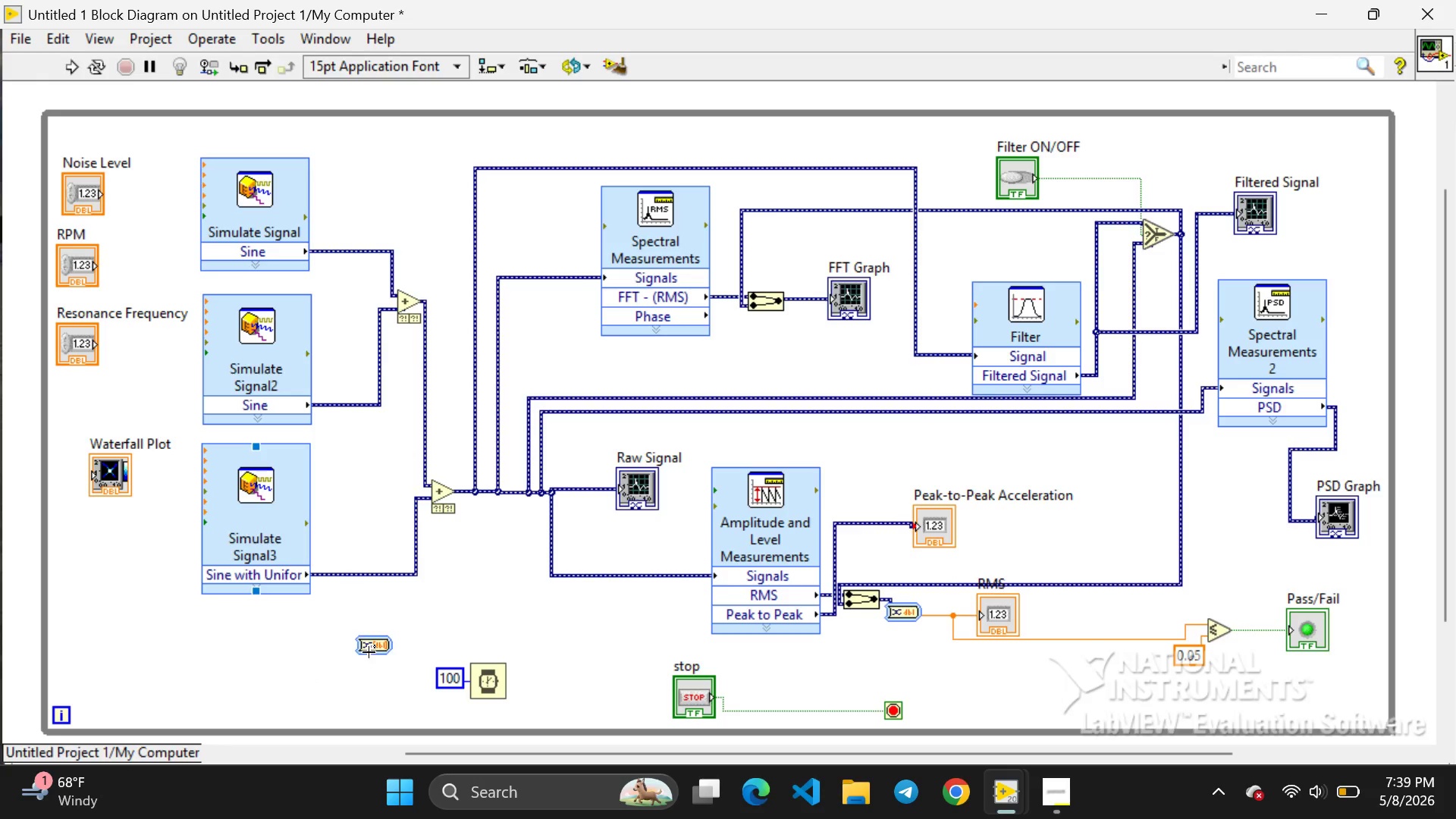 
left_click_drag(start_coordinate=[369, 646], to_coordinate=[1360, 352])
 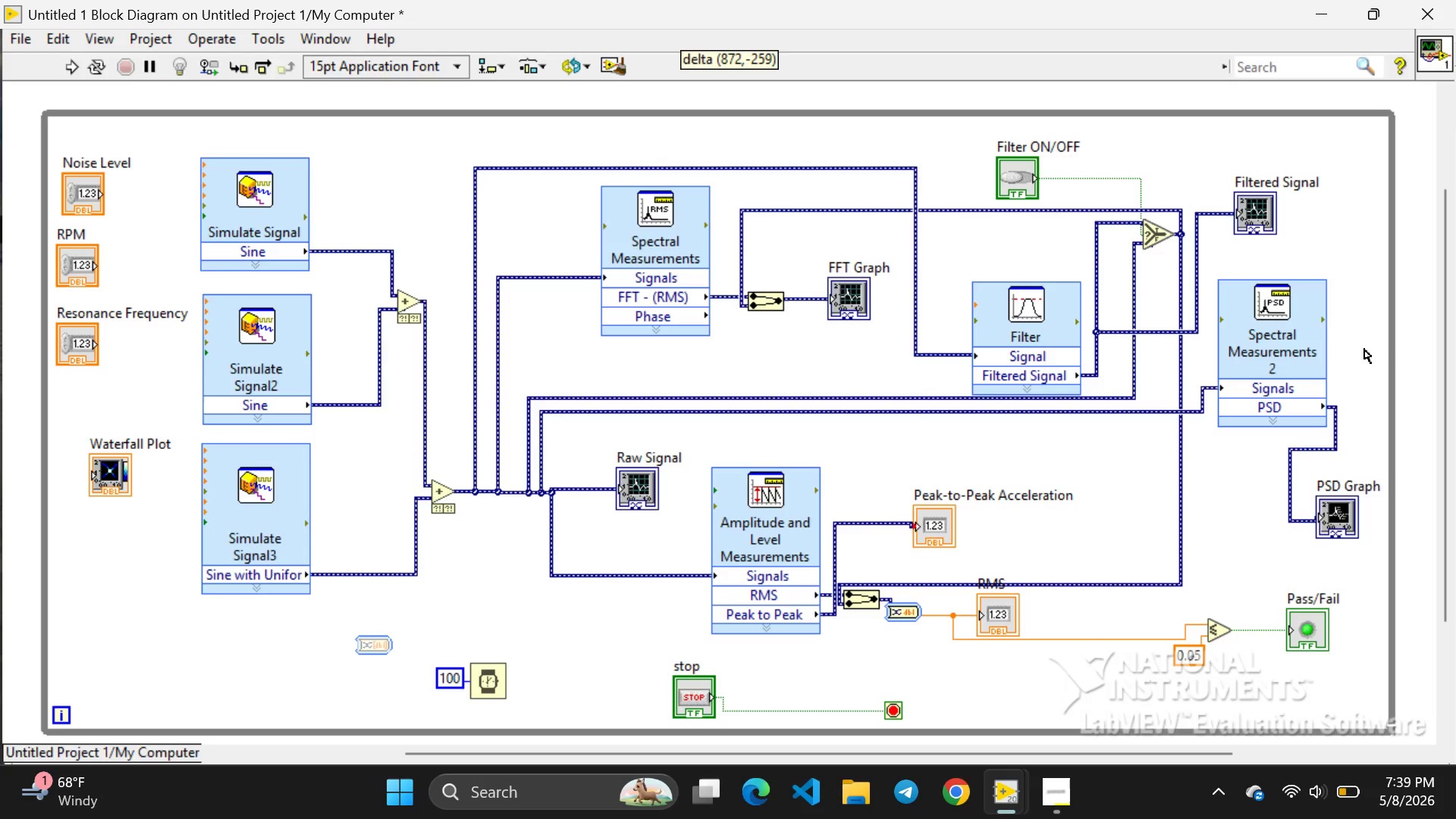 
left_click([1364, 349])
 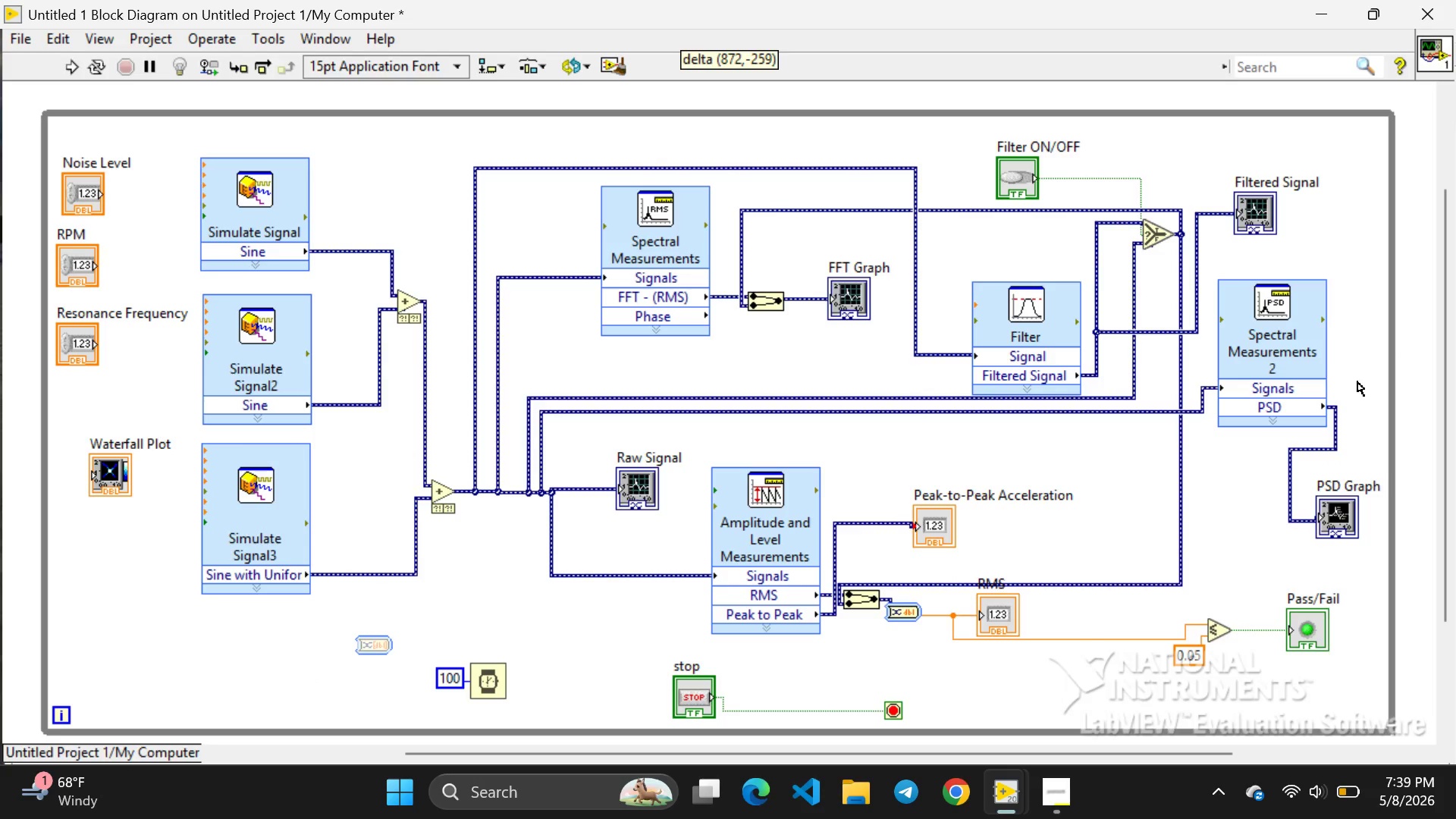 
mouse_move([1378, 378])
 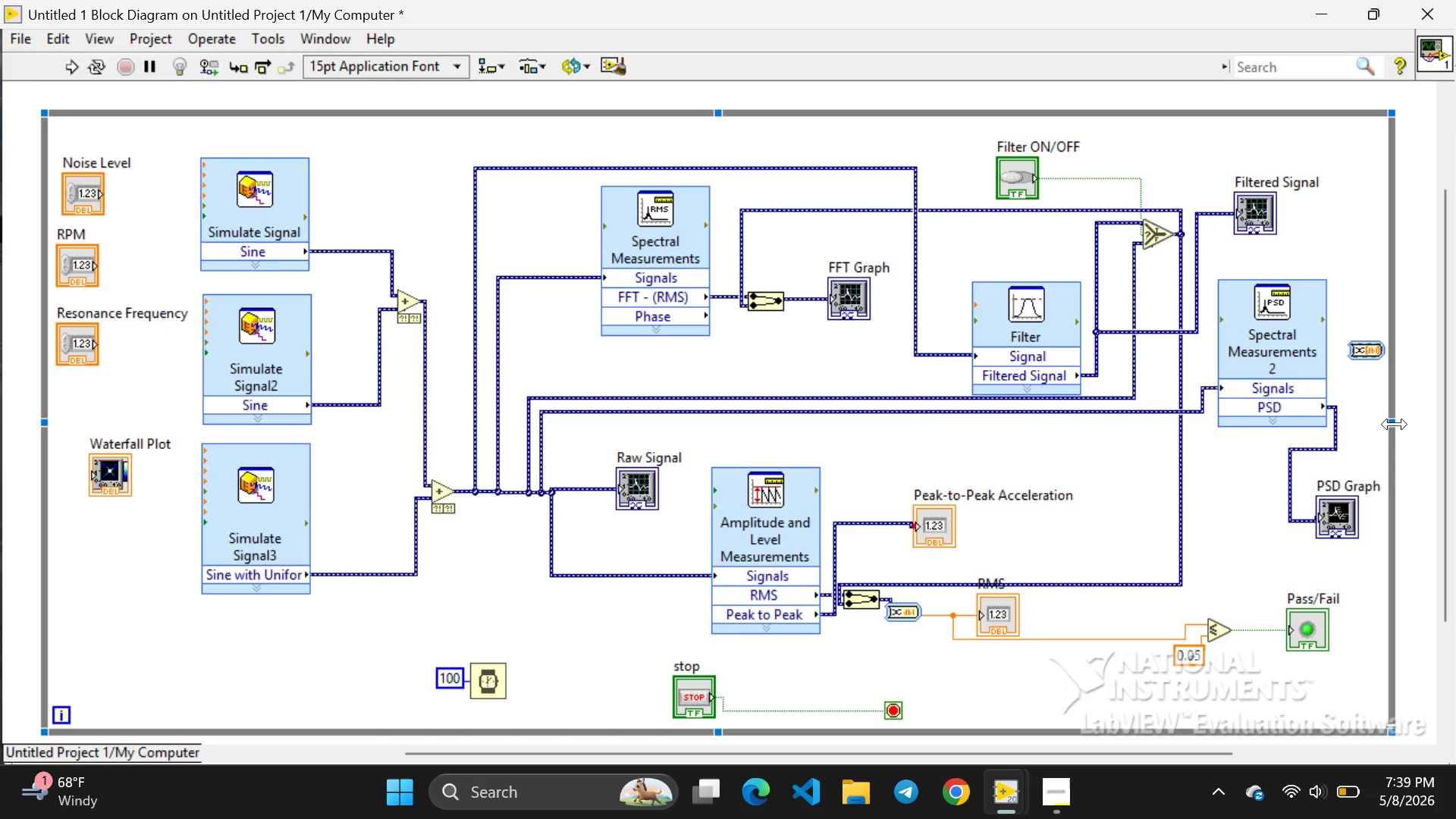 
left_click_drag(start_coordinate=[1394, 424], to_coordinate=[1424, 423])
 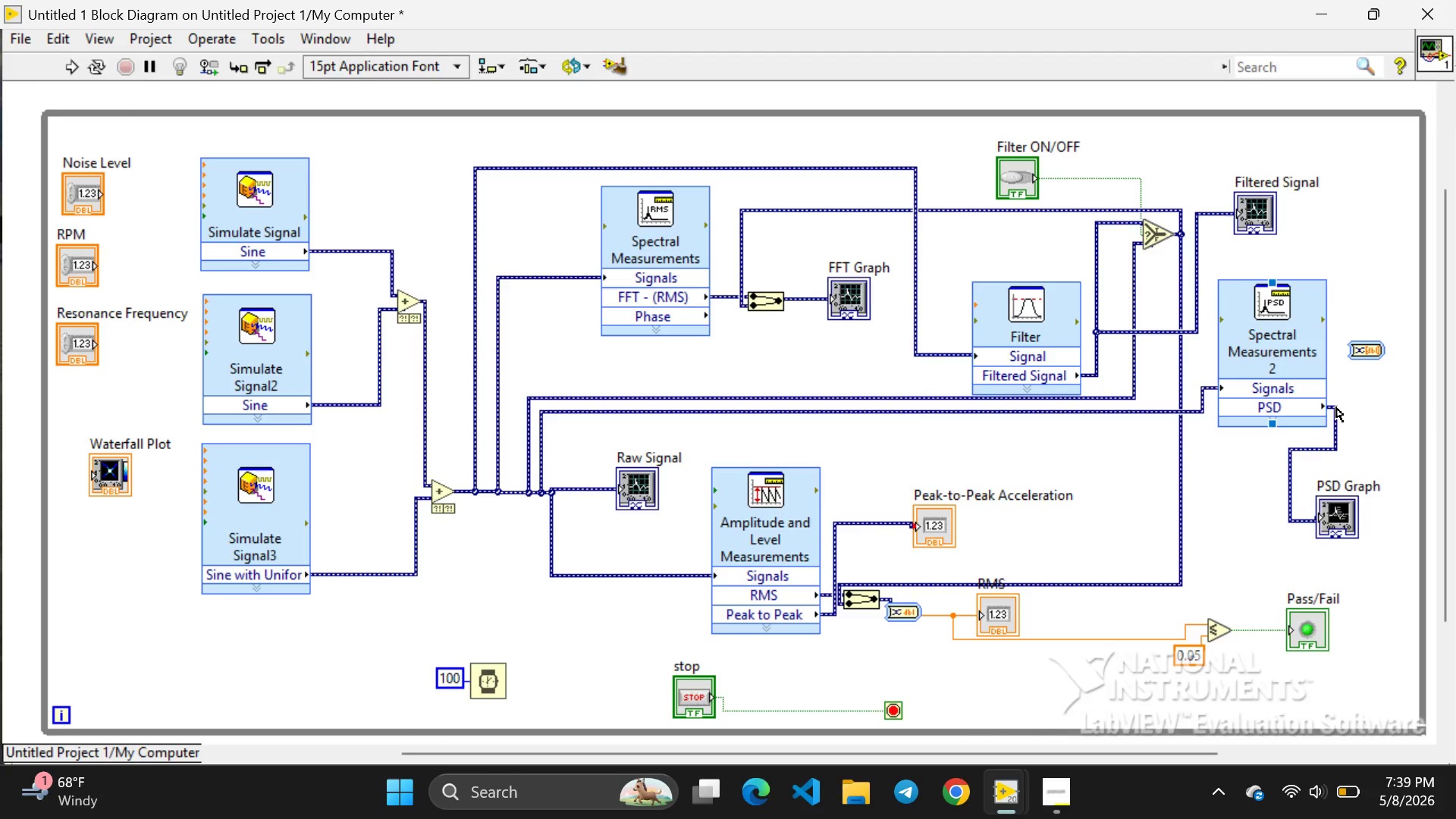 
wait(7.17)
 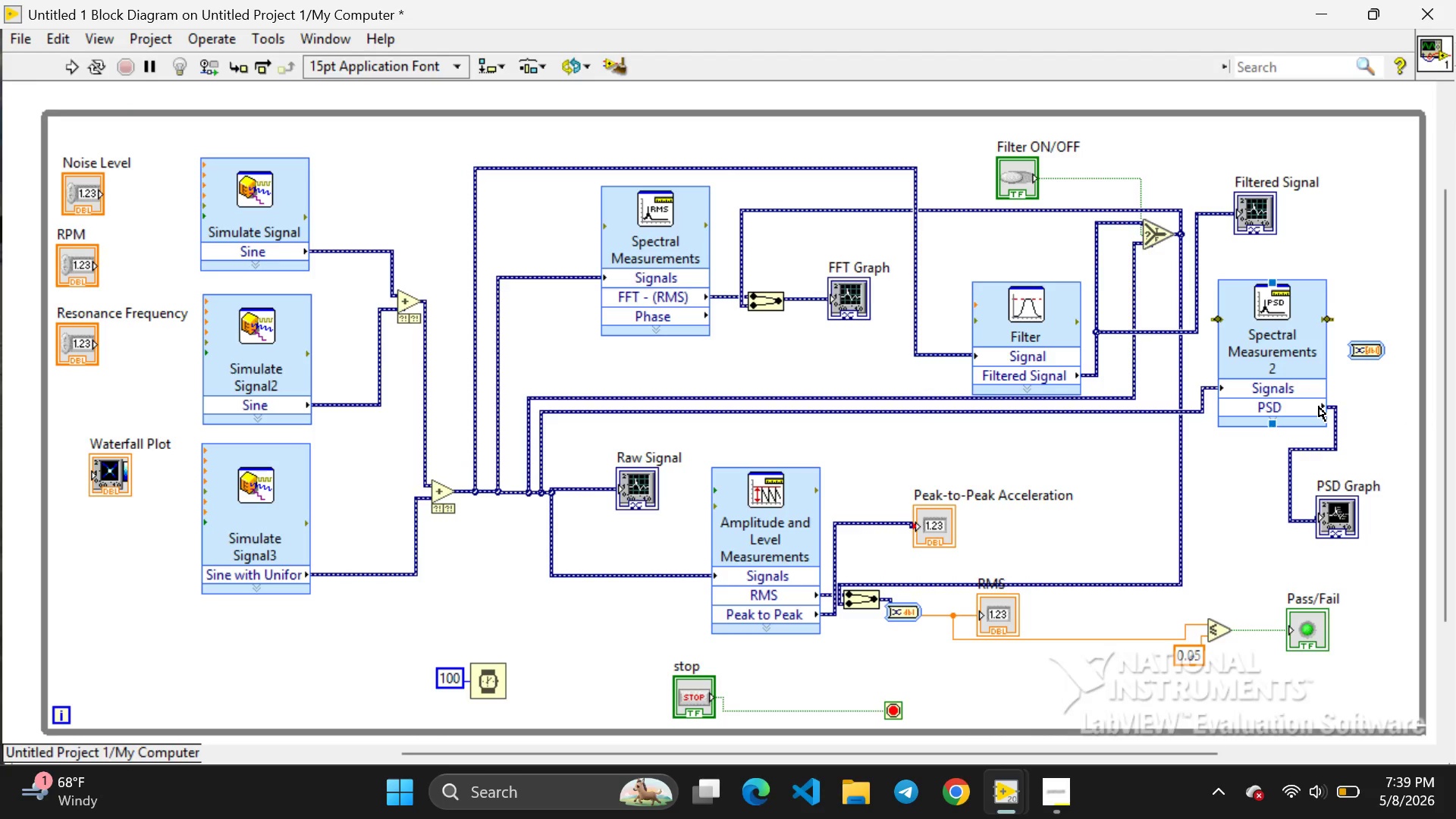 
left_click_drag(start_coordinate=[1336, 401], to_coordinate=[1348, 349])
 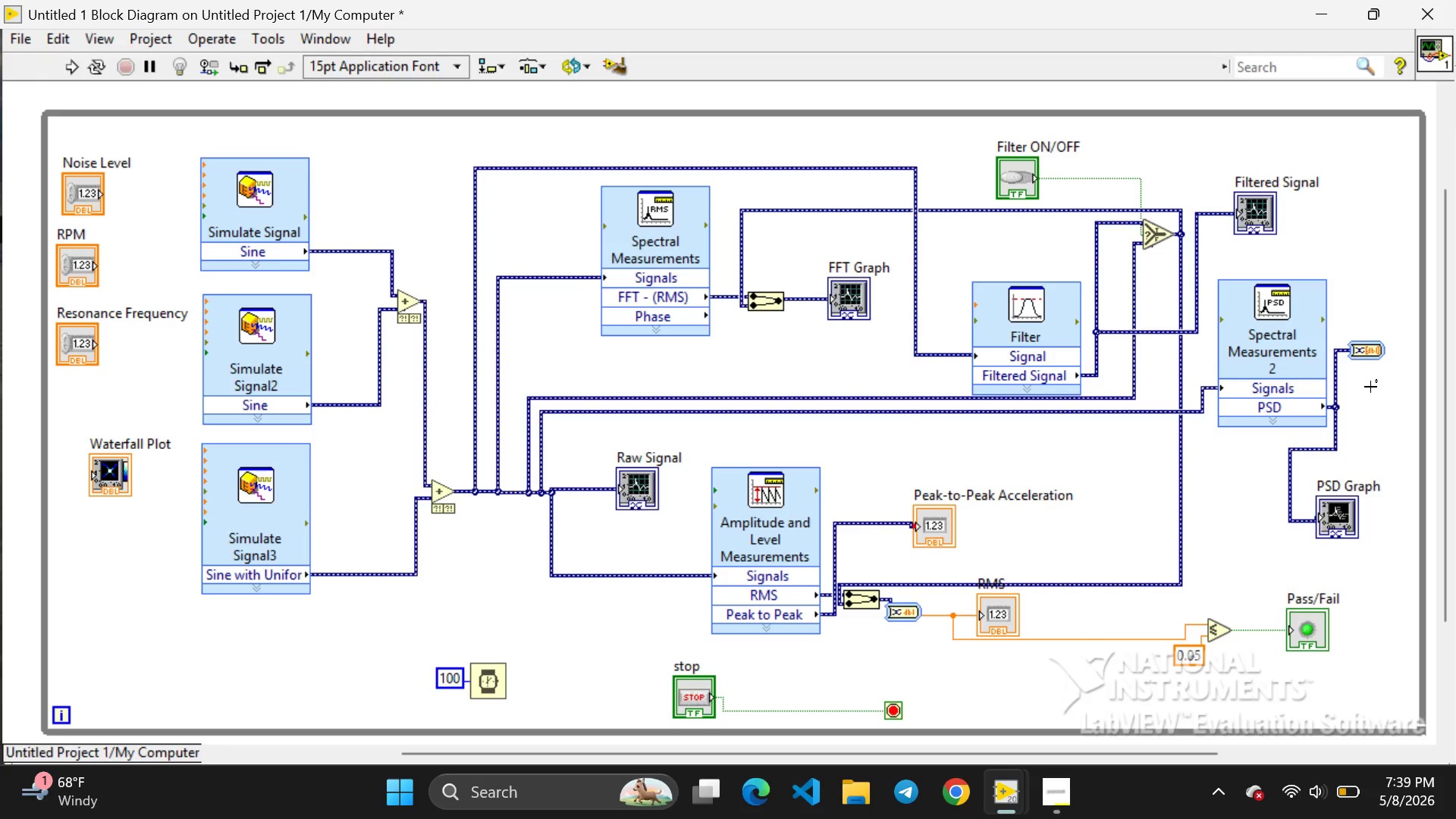 
wait(9.97)
 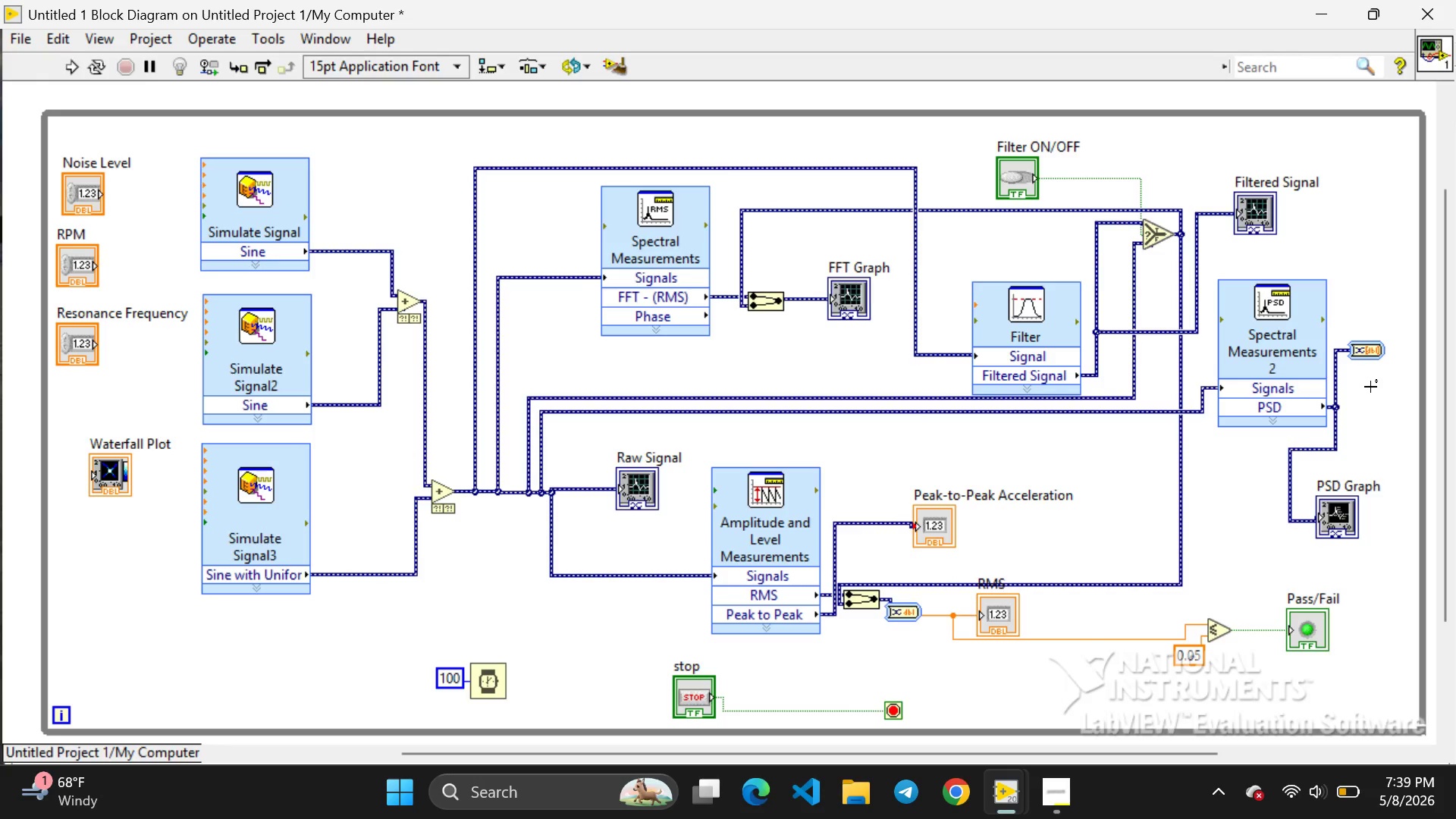 
right_click([47, 418])
 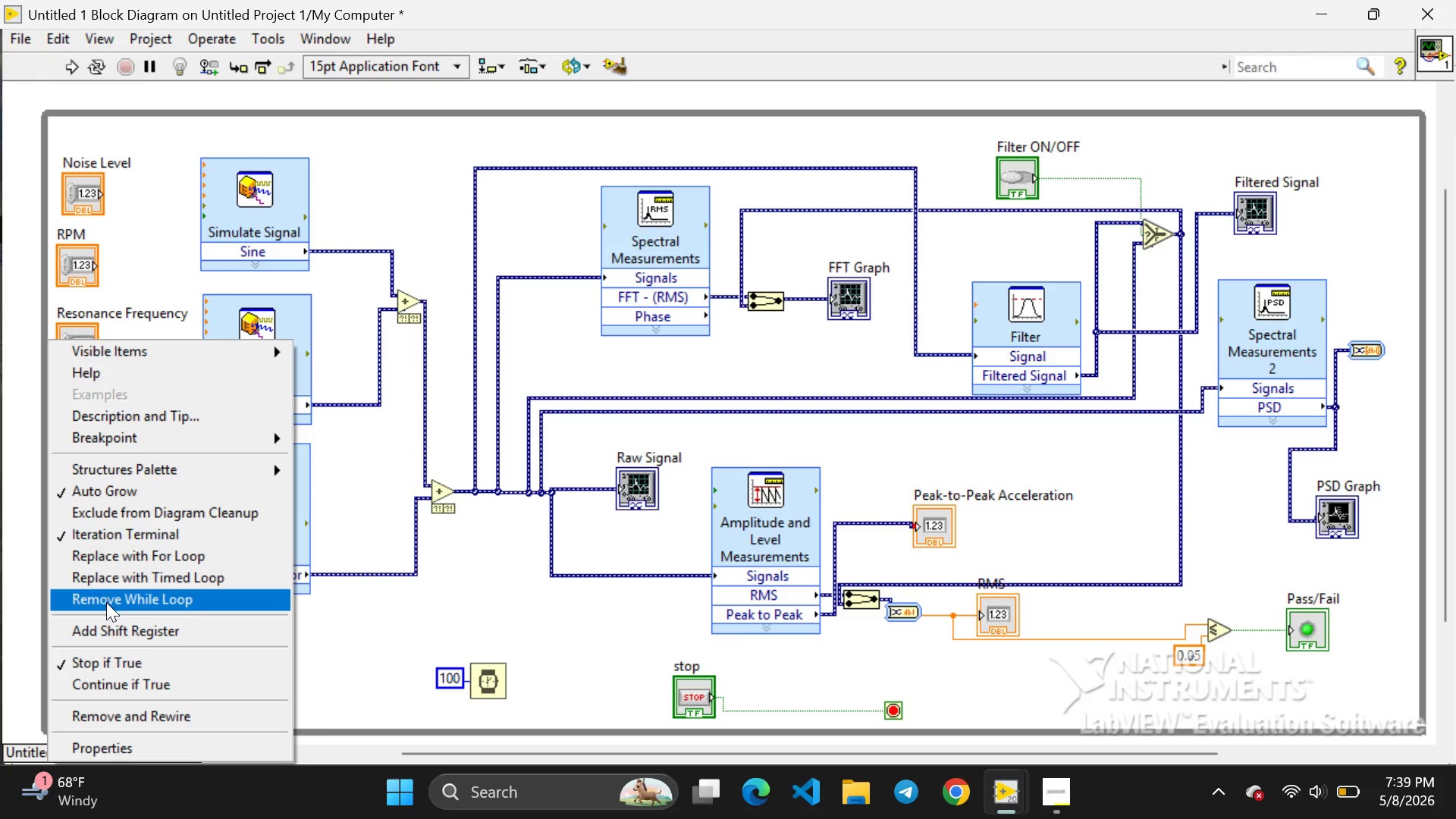 
left_click([97, 632])
 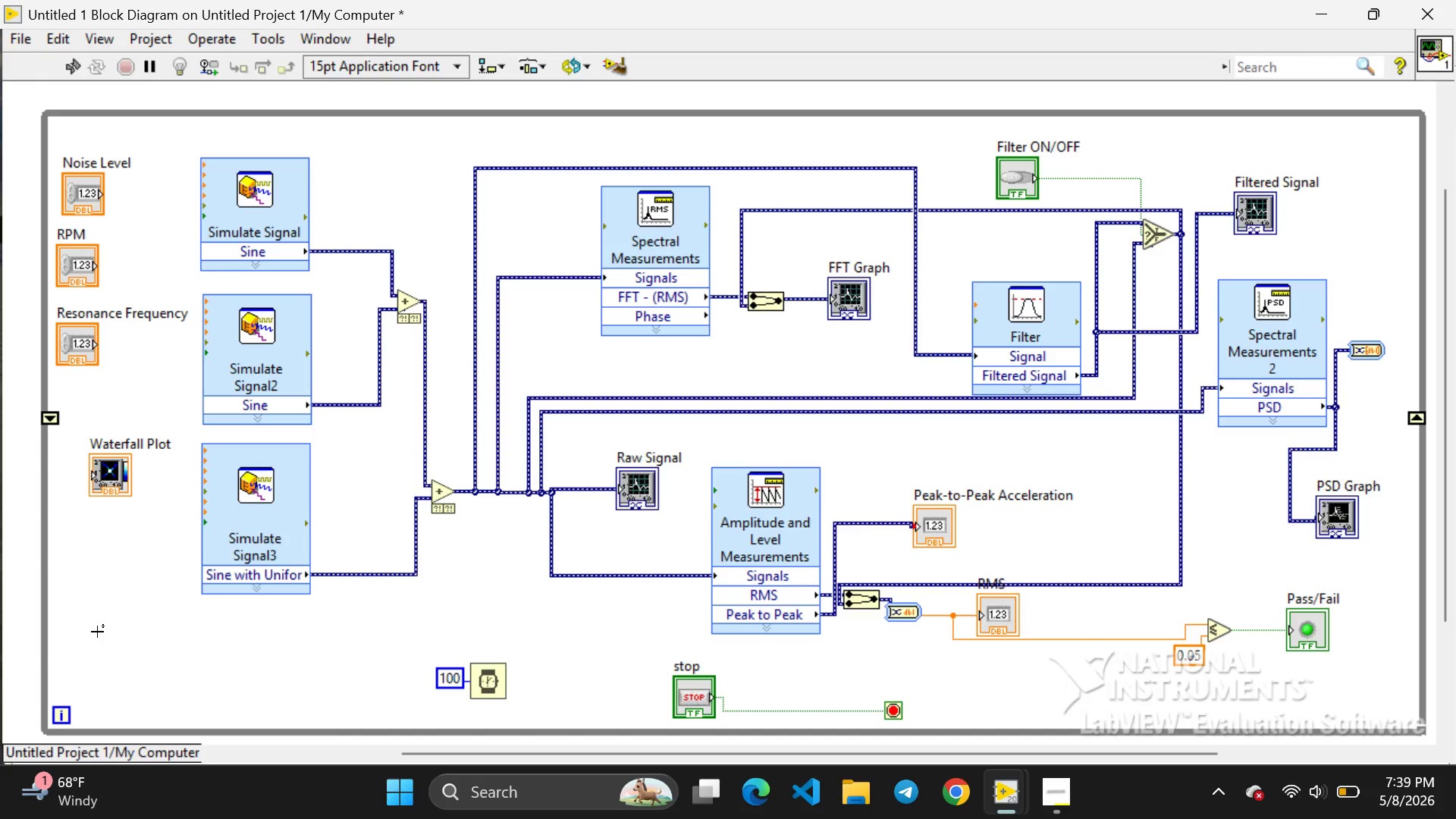 
wait(17.91)
 